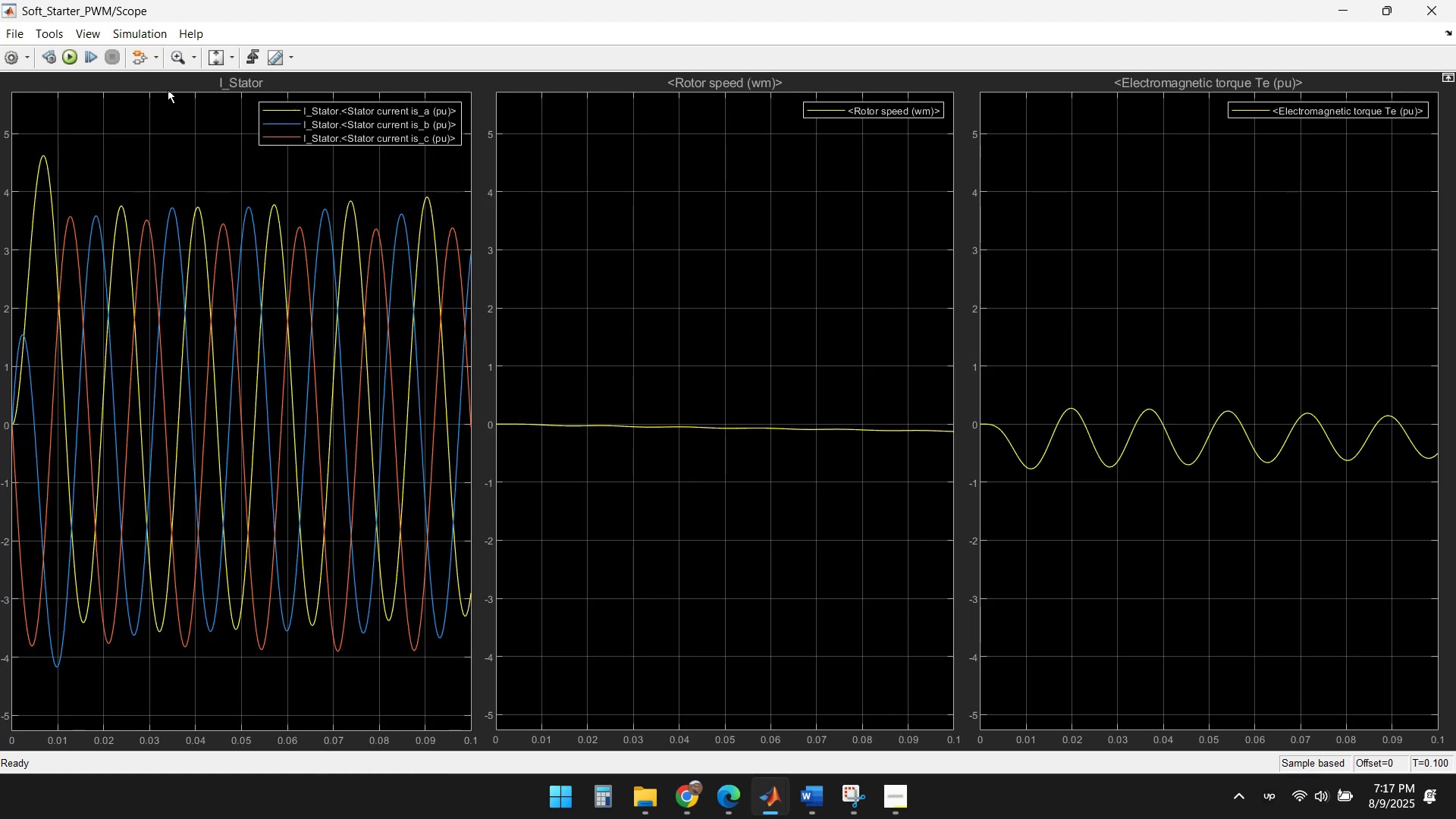 
left_click([25, 61])
 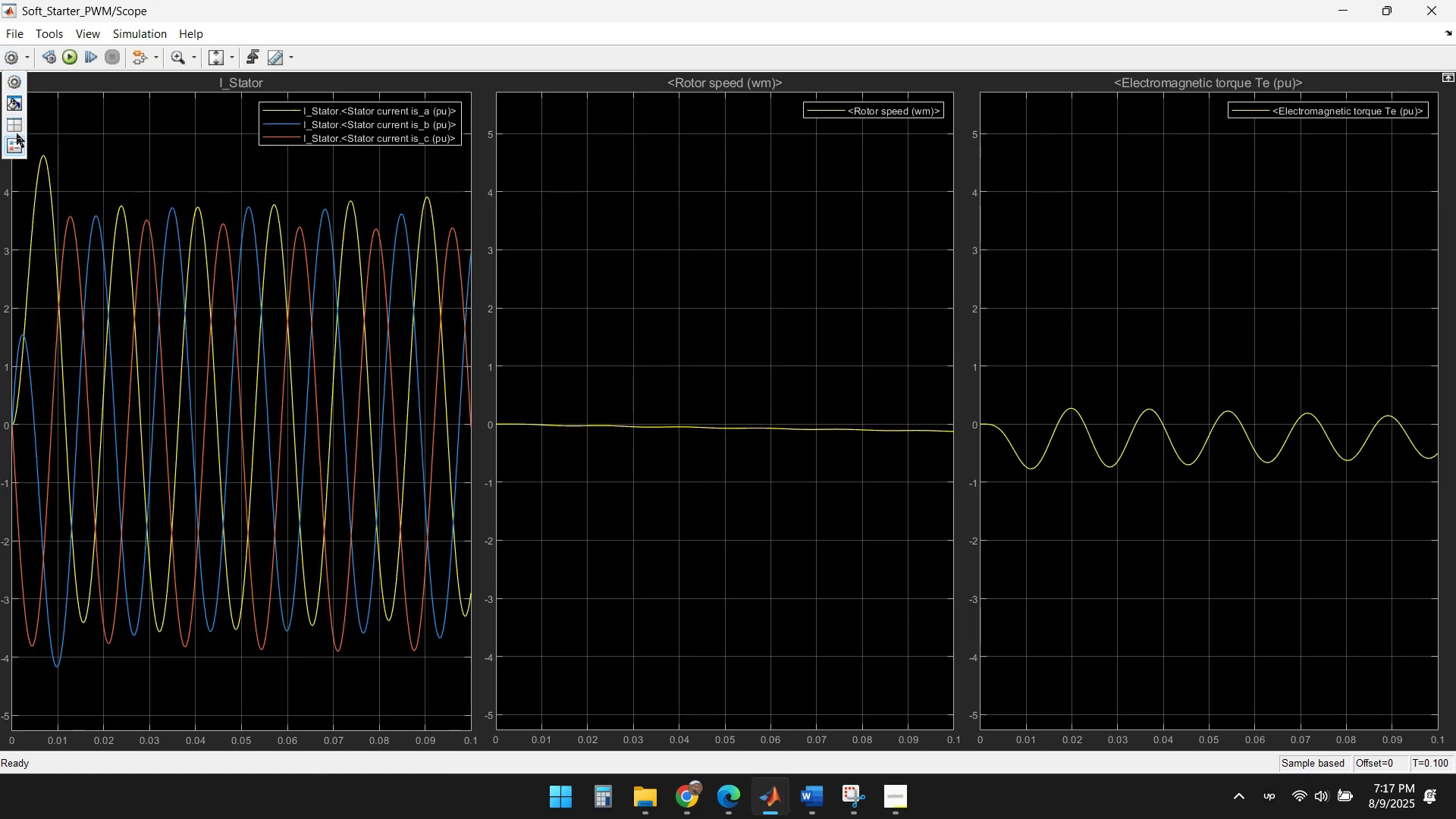 
left_click([17, 127])
 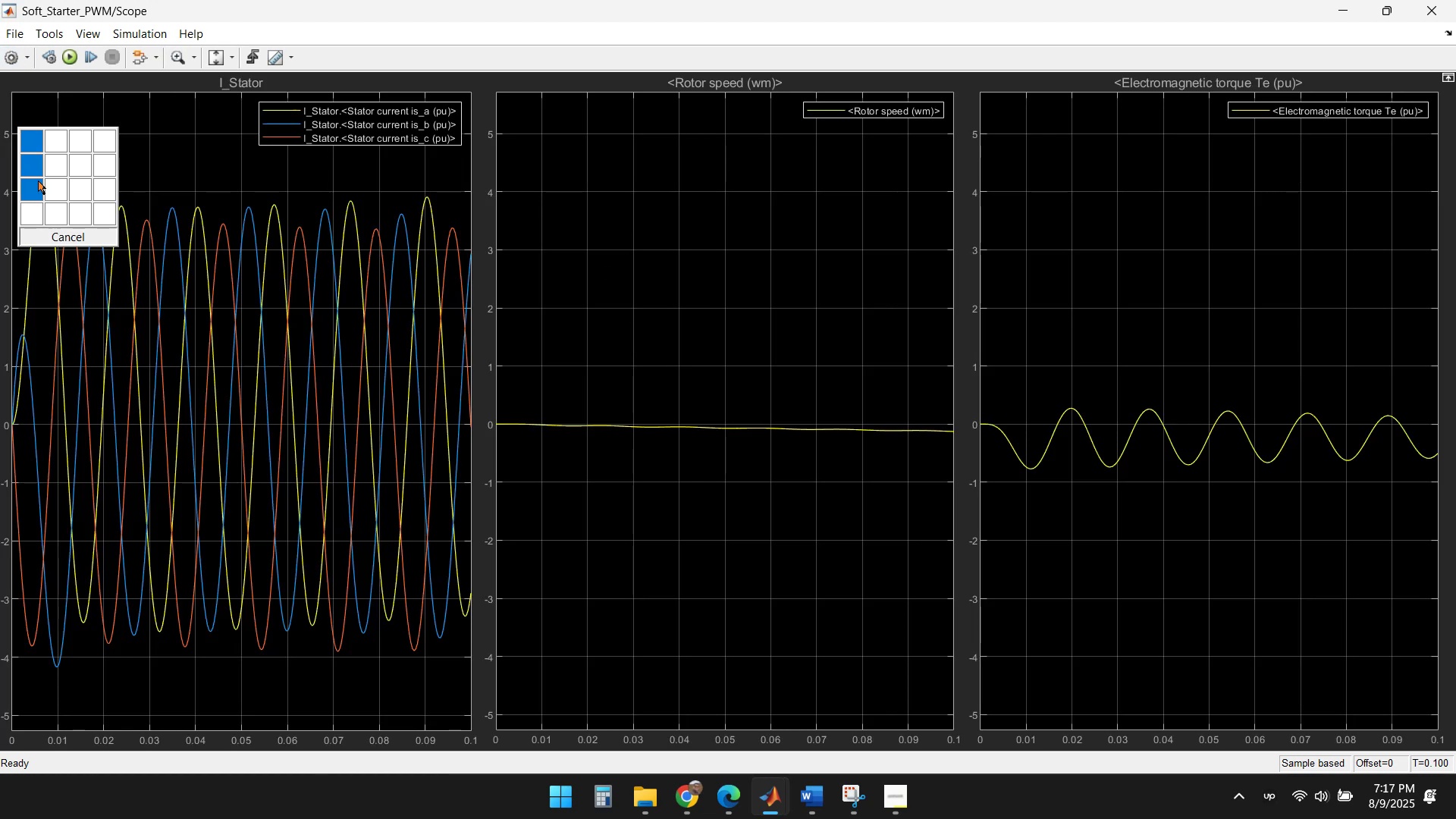 
left_click([33, 190])
 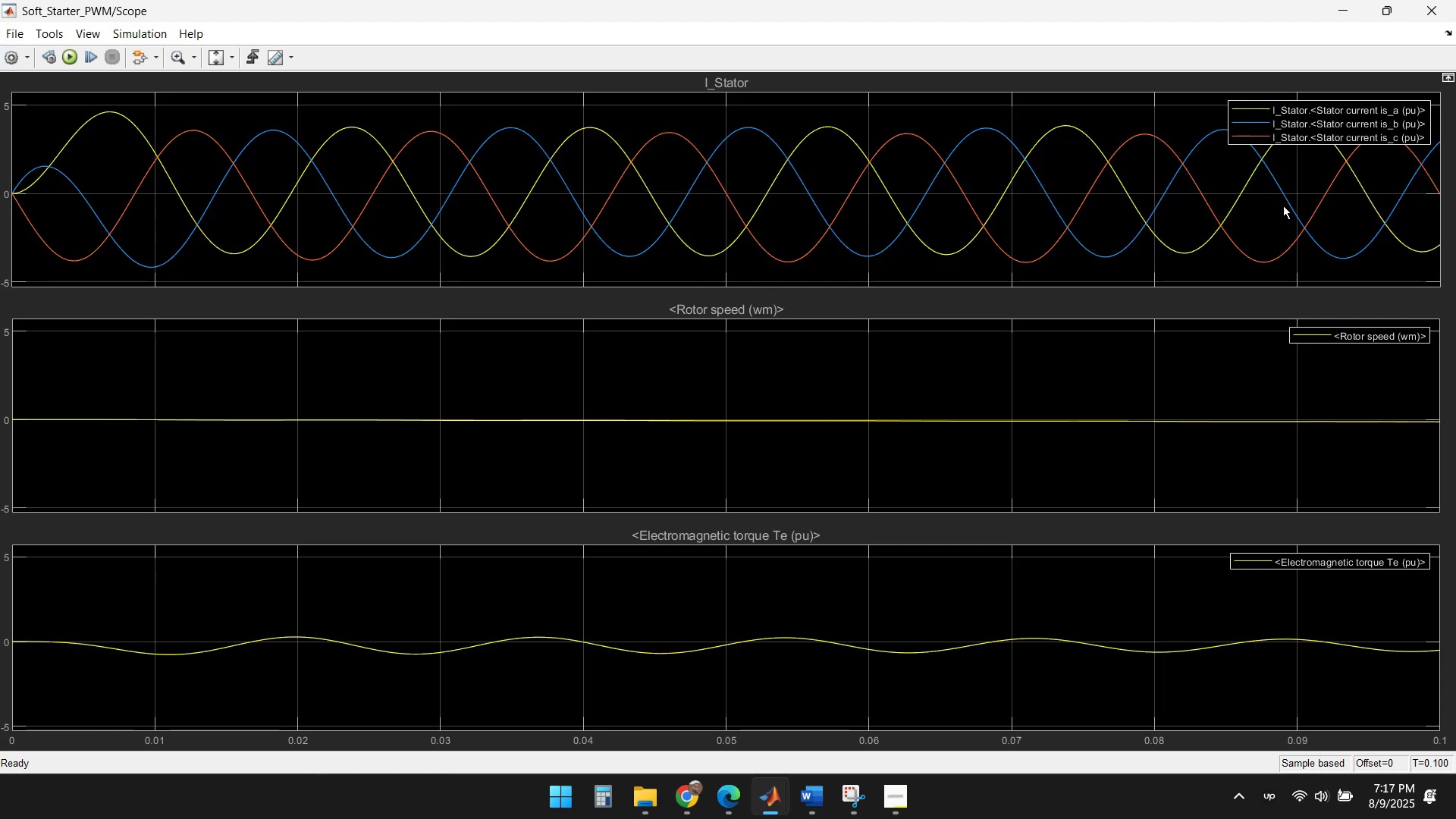 
left_click([1444, 11])
 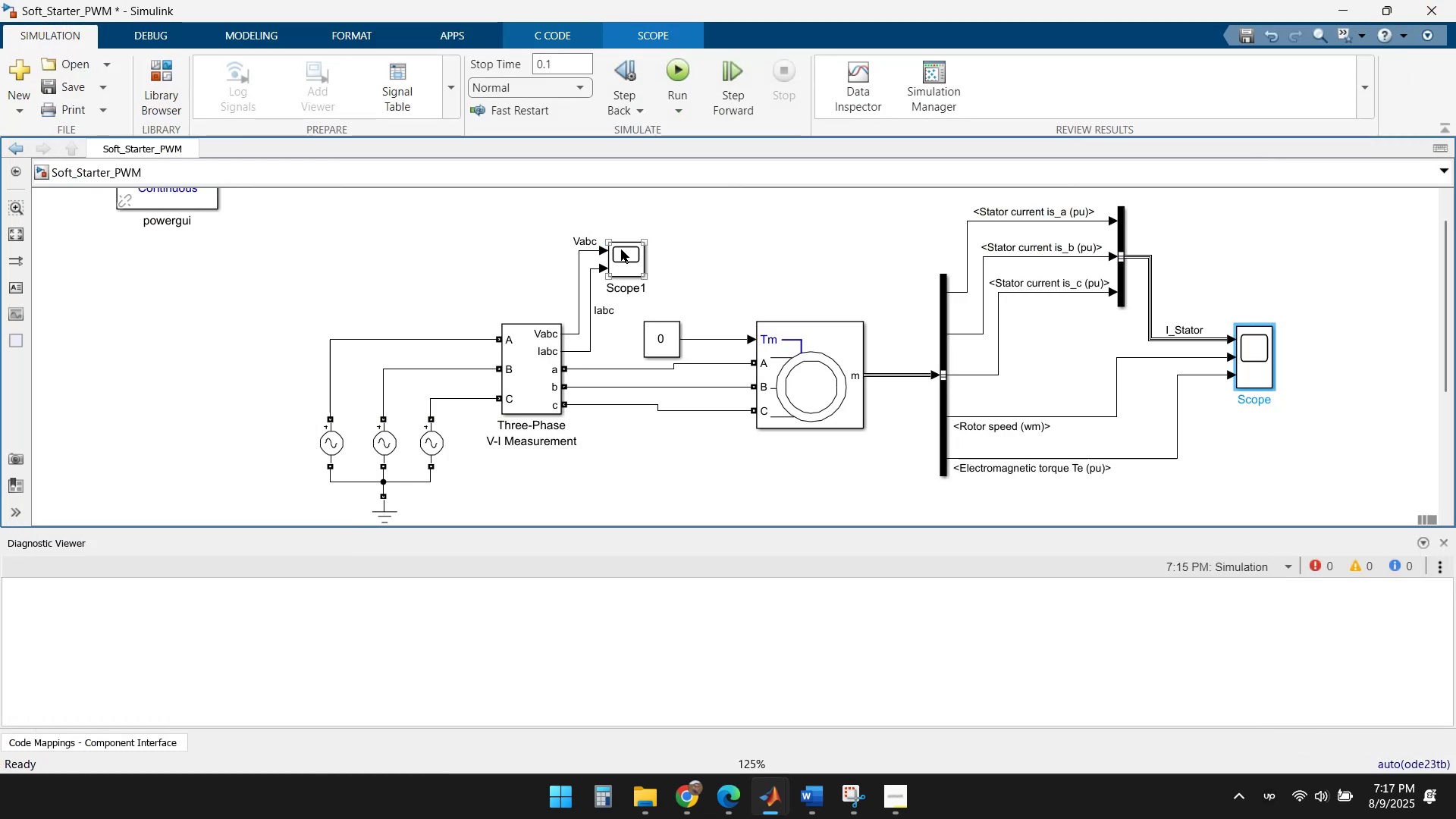 
double_click([621, 249])
 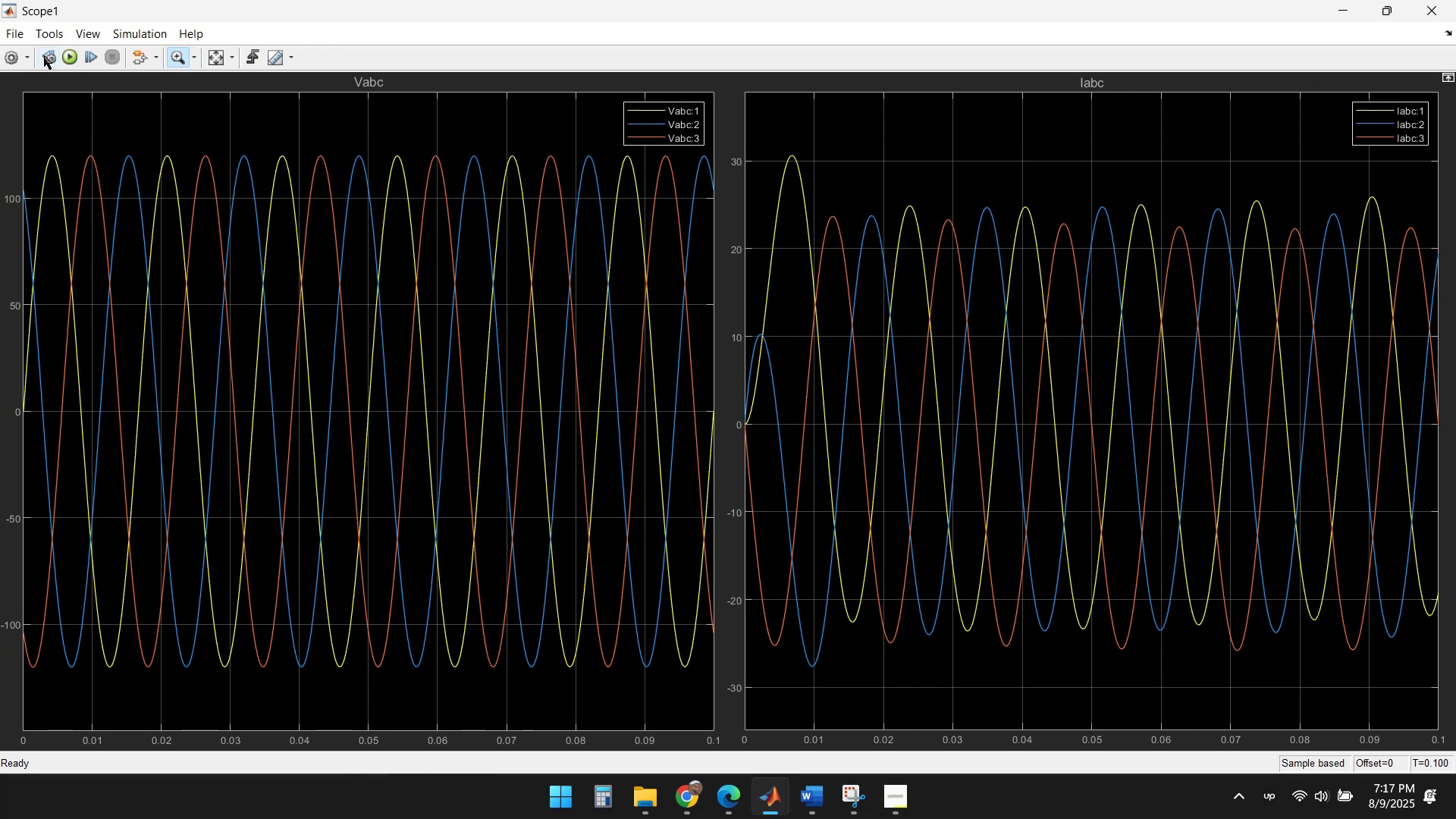 
left_click([29, 58])
 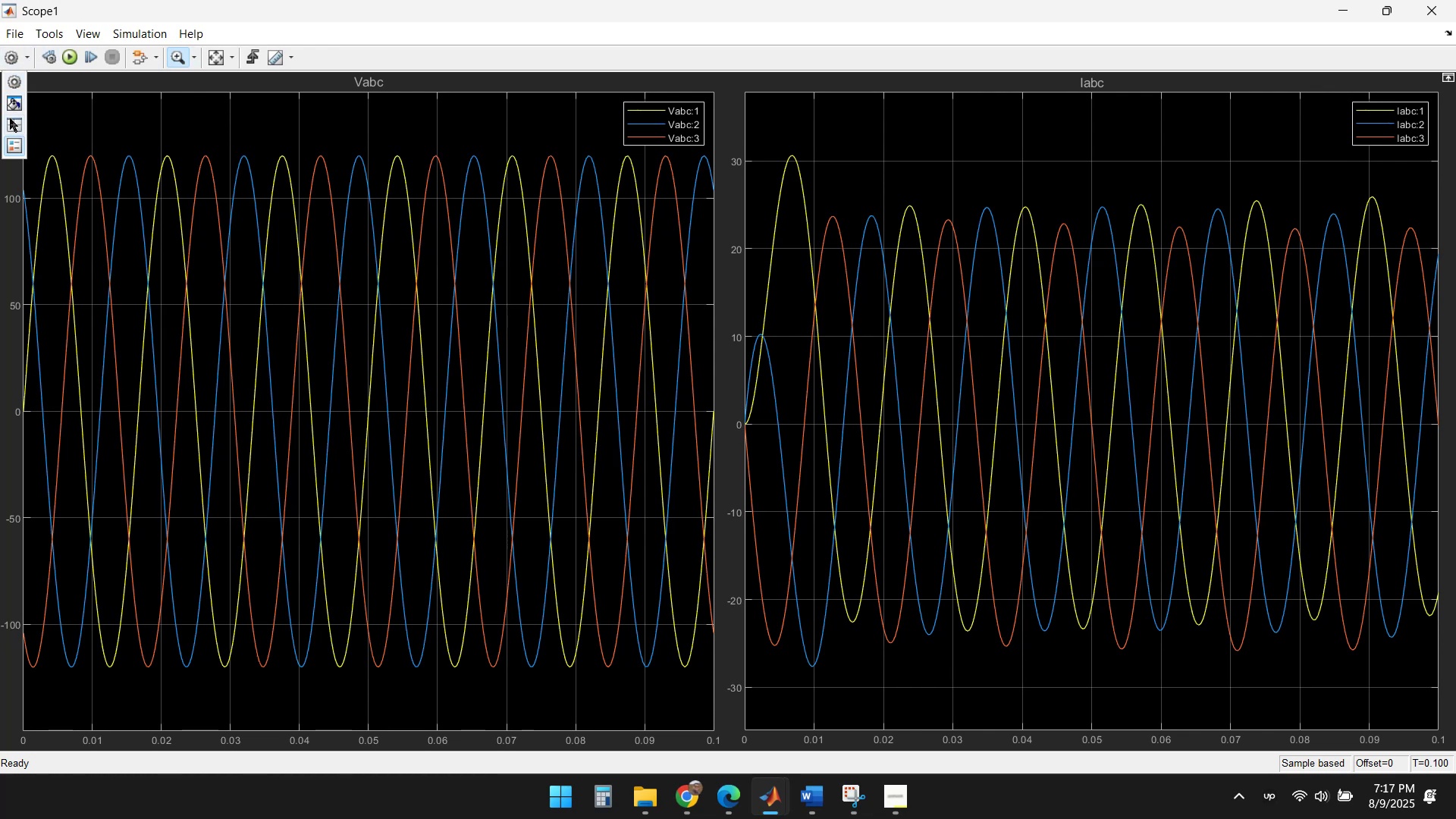 
left_click([13, 125])
 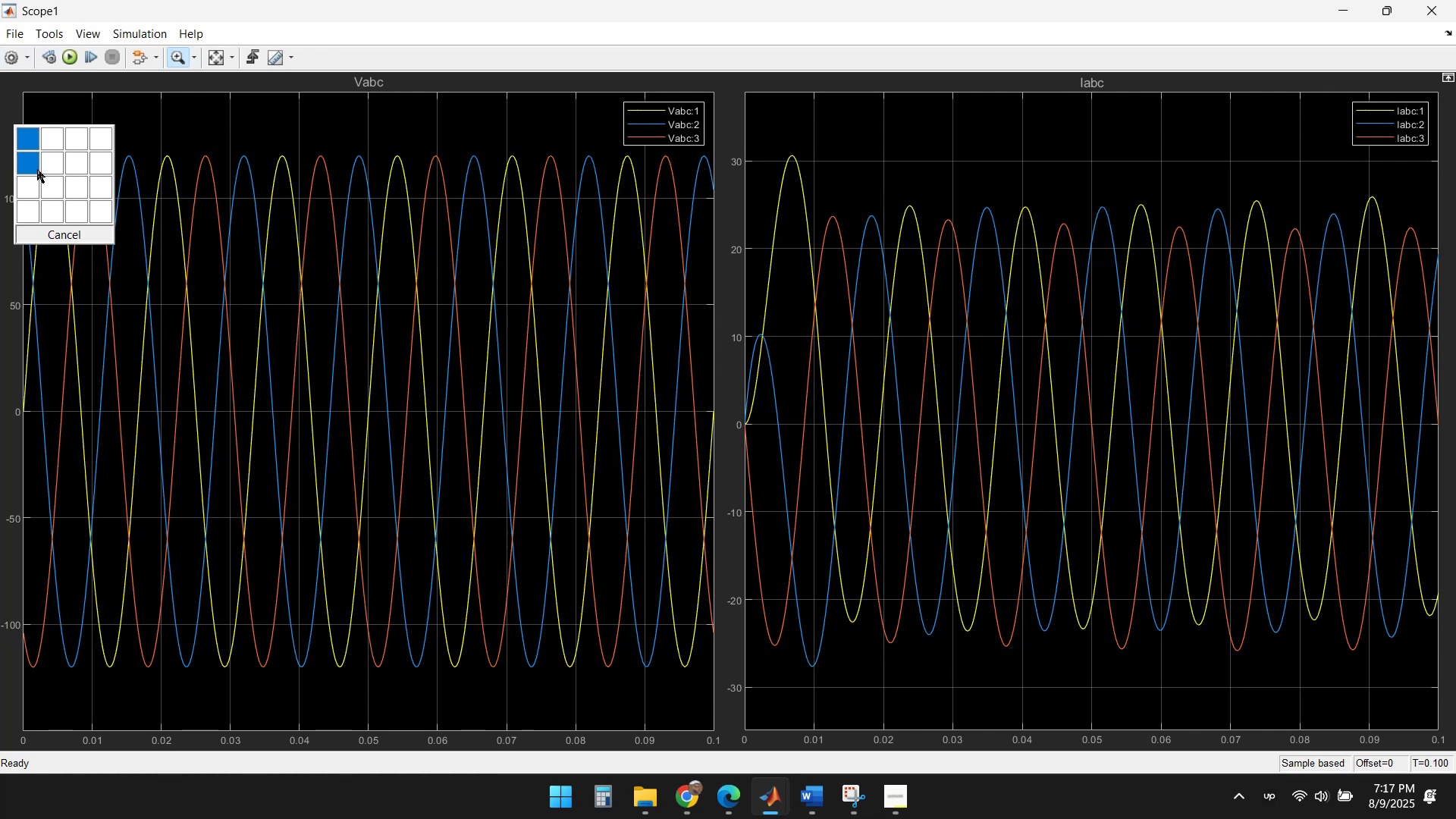 
left_click([31, 170])
 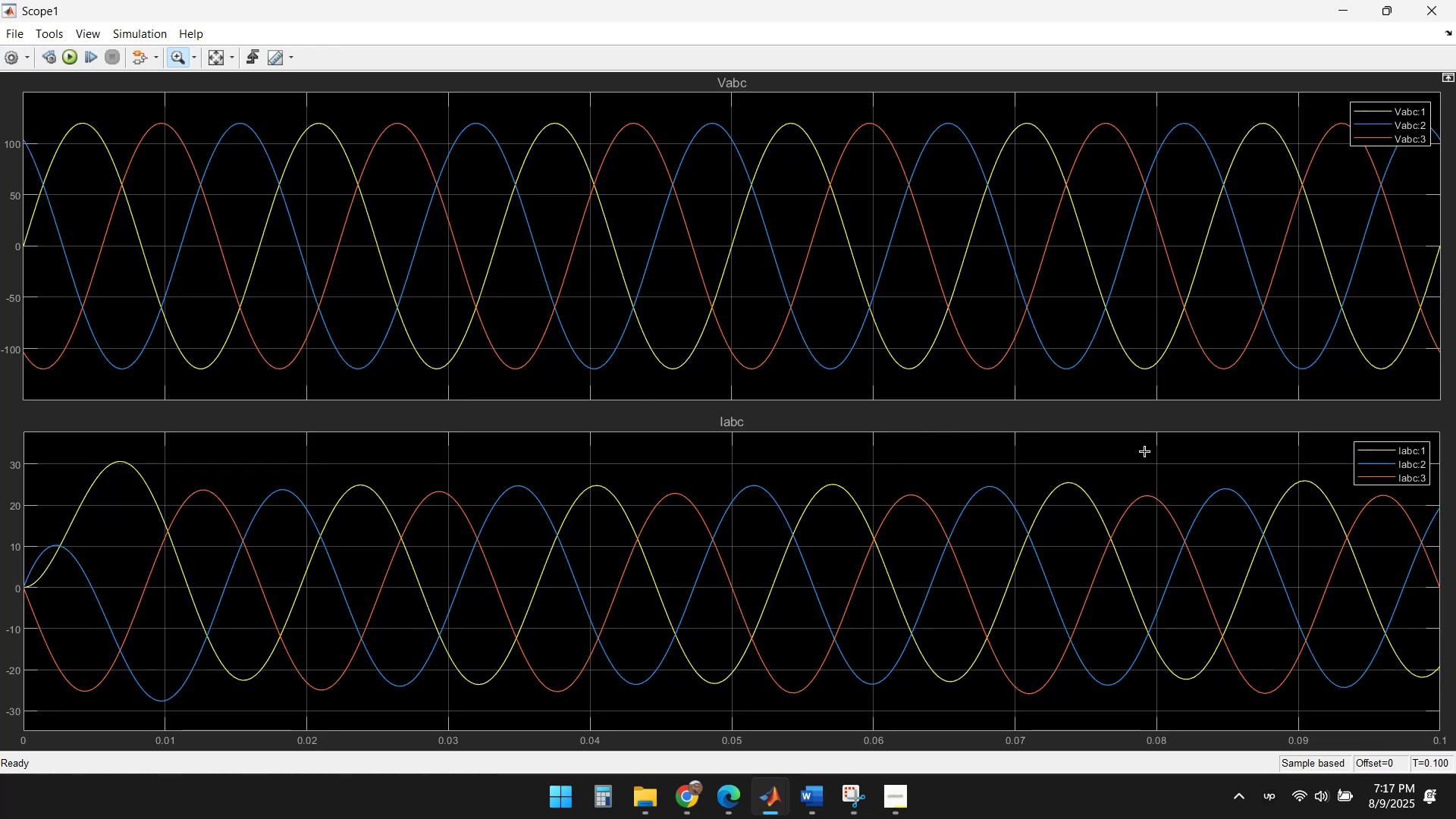 
wait(5.98)
 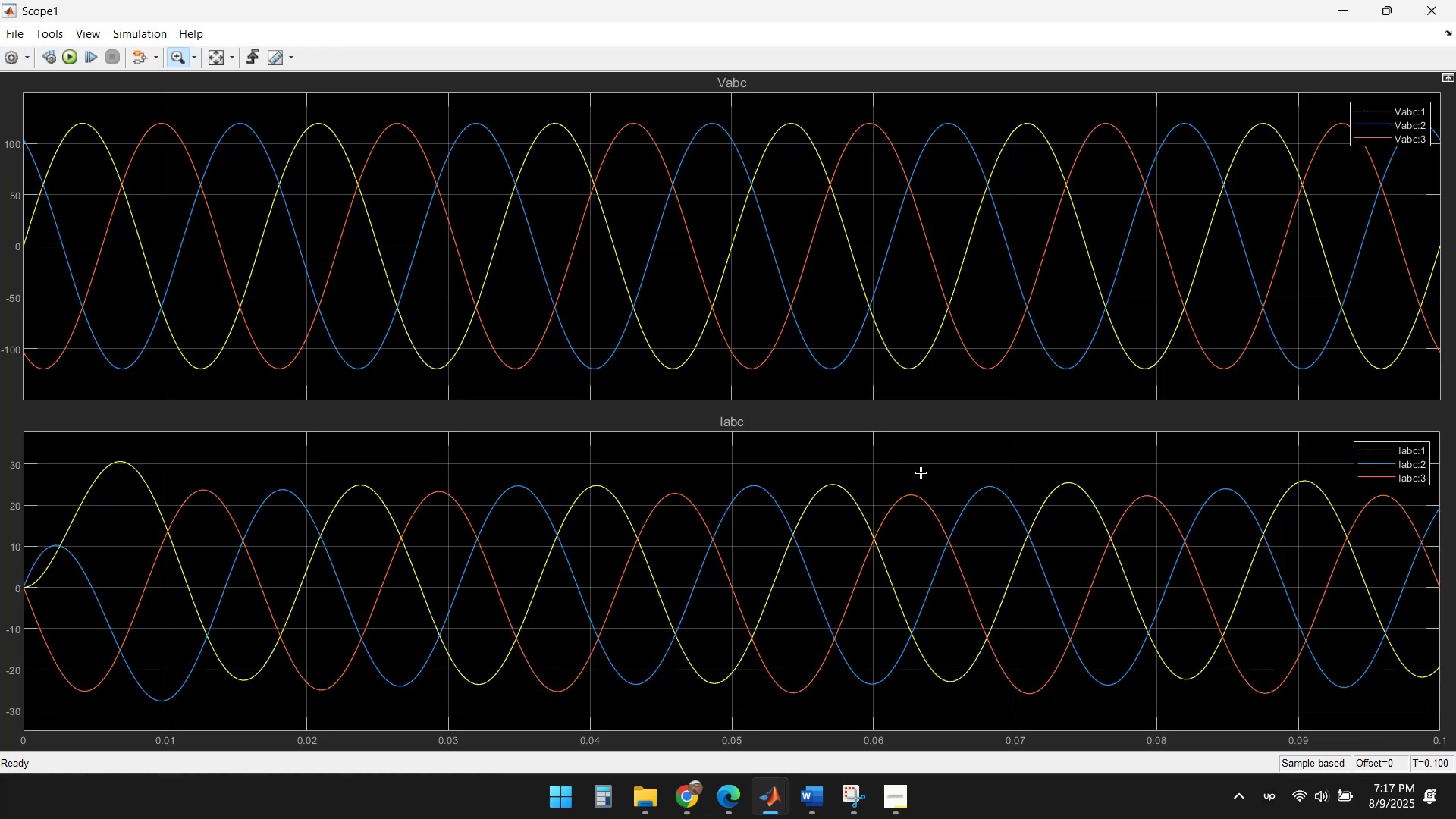 
left_click([1426, 18])
 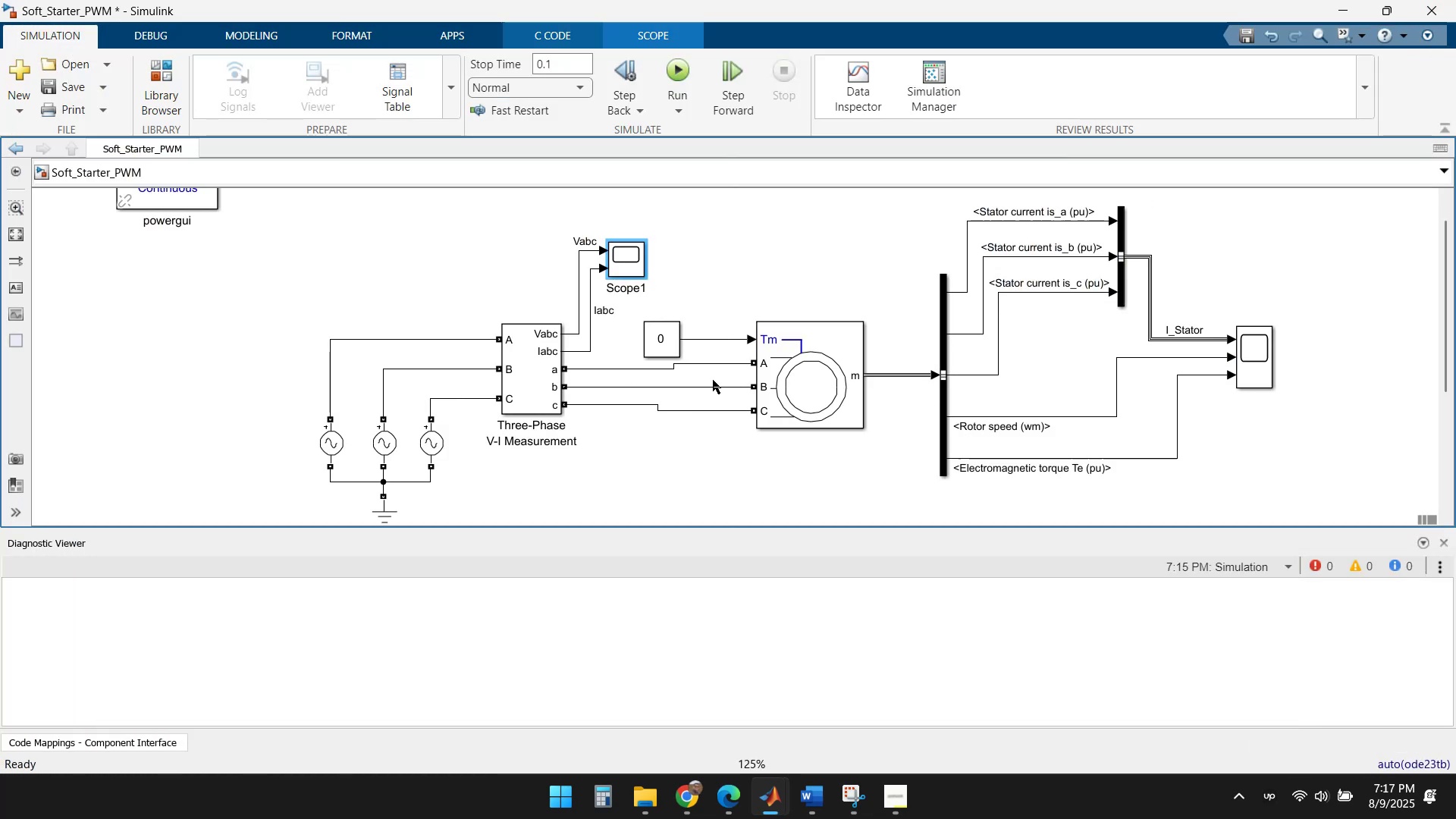 
left_click([728, 445])
 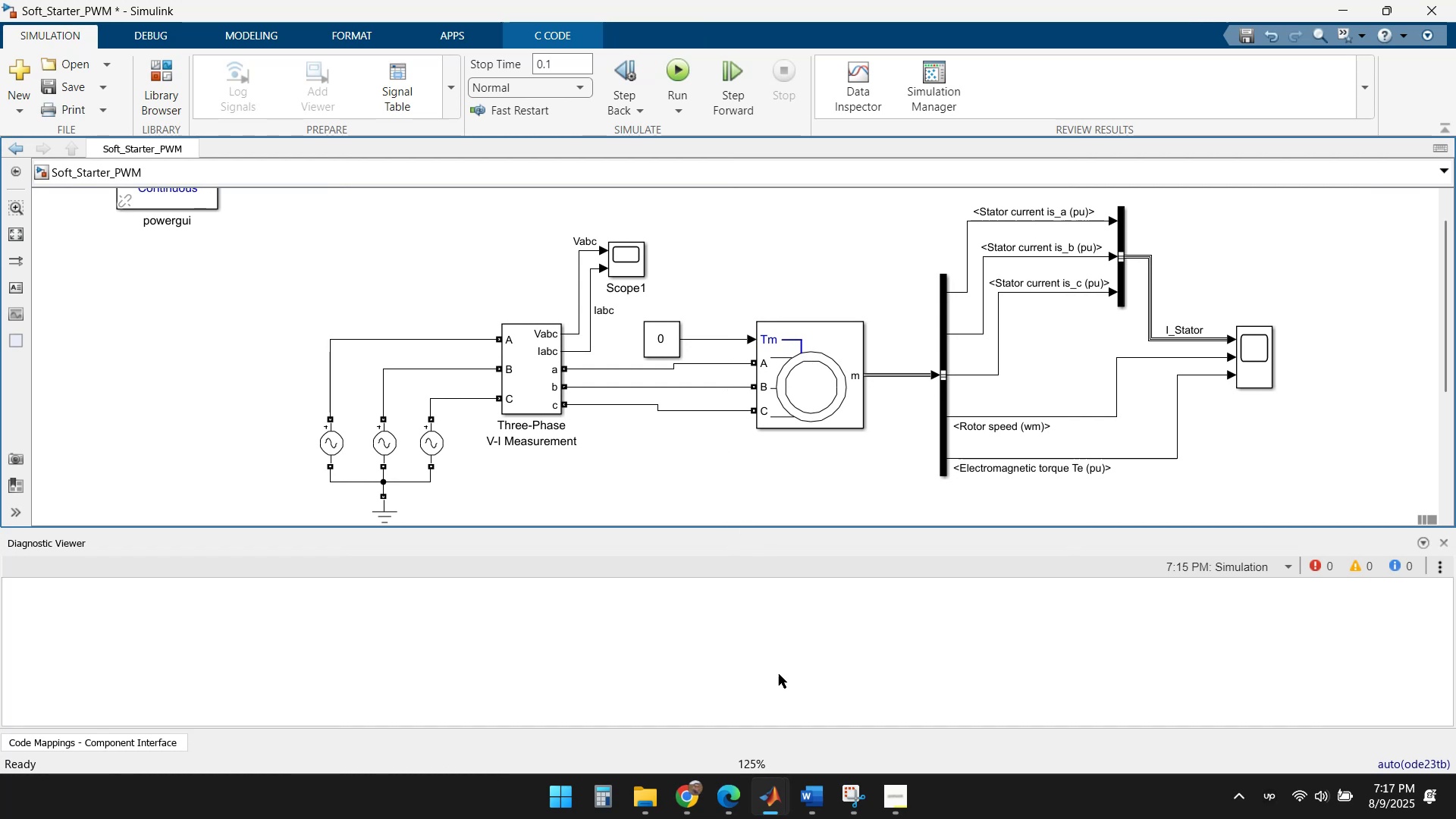 
left_click([849, 788])
 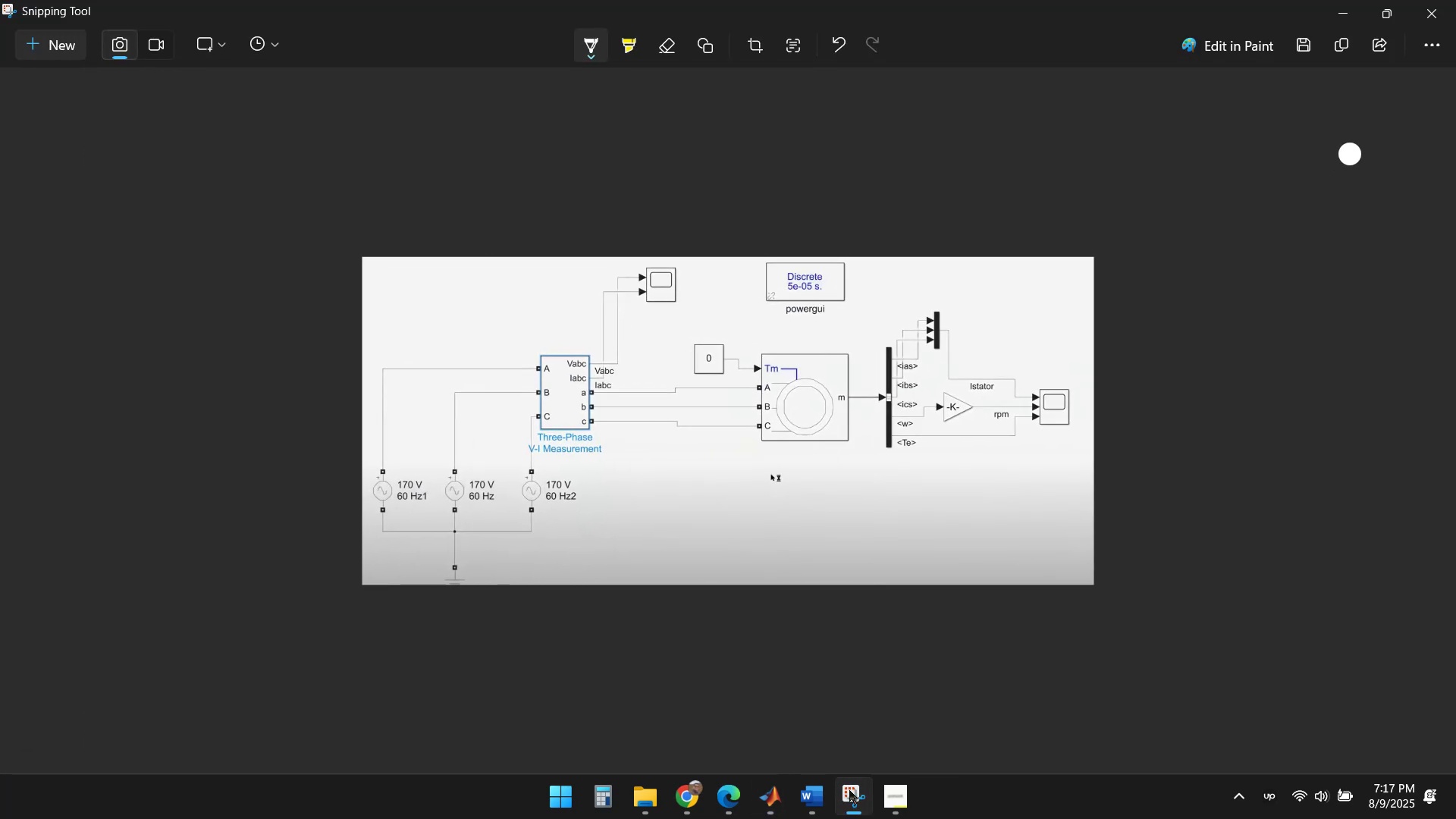 
left_click([849, 790])
 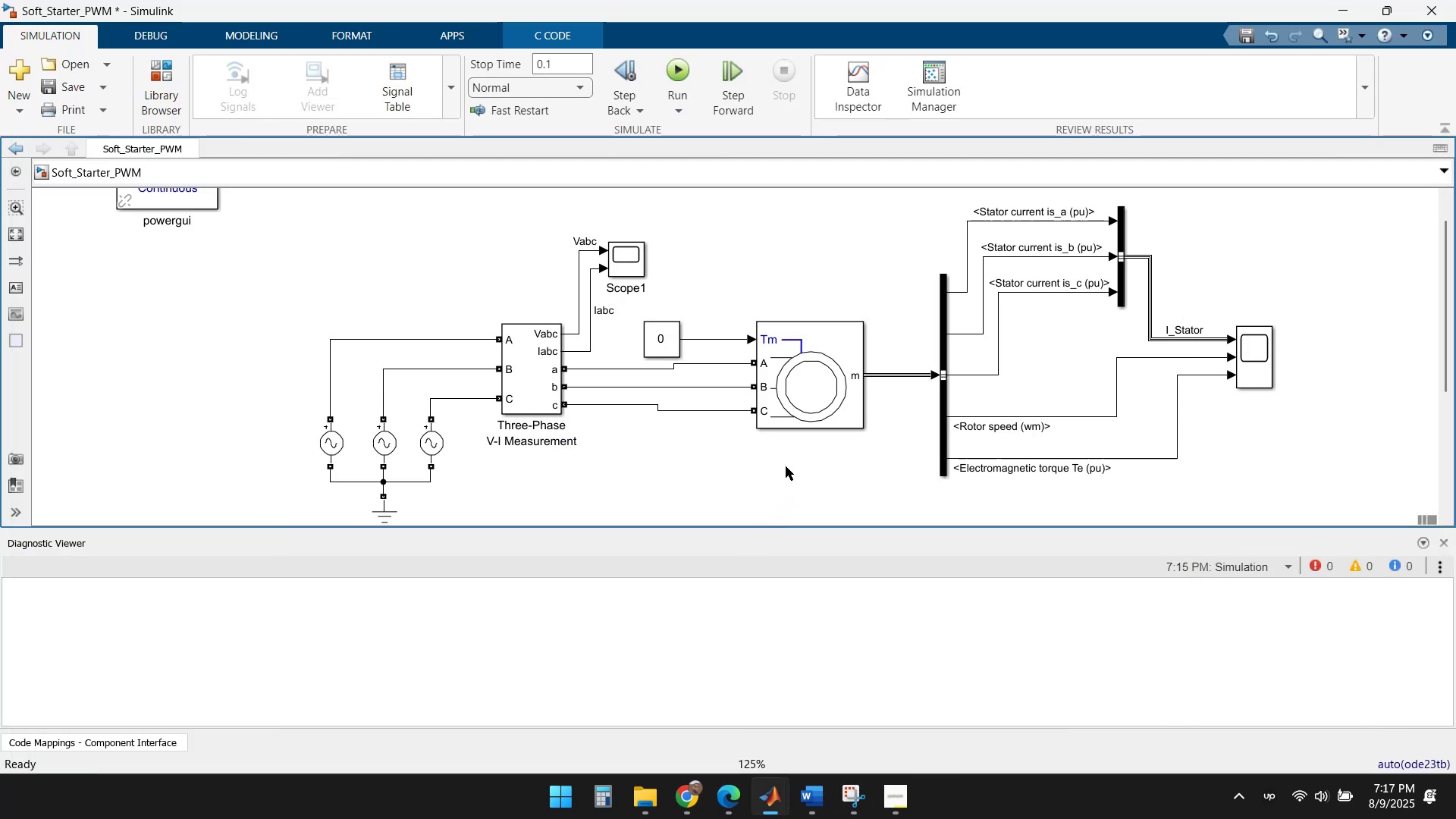 
left_click([826, 467])
 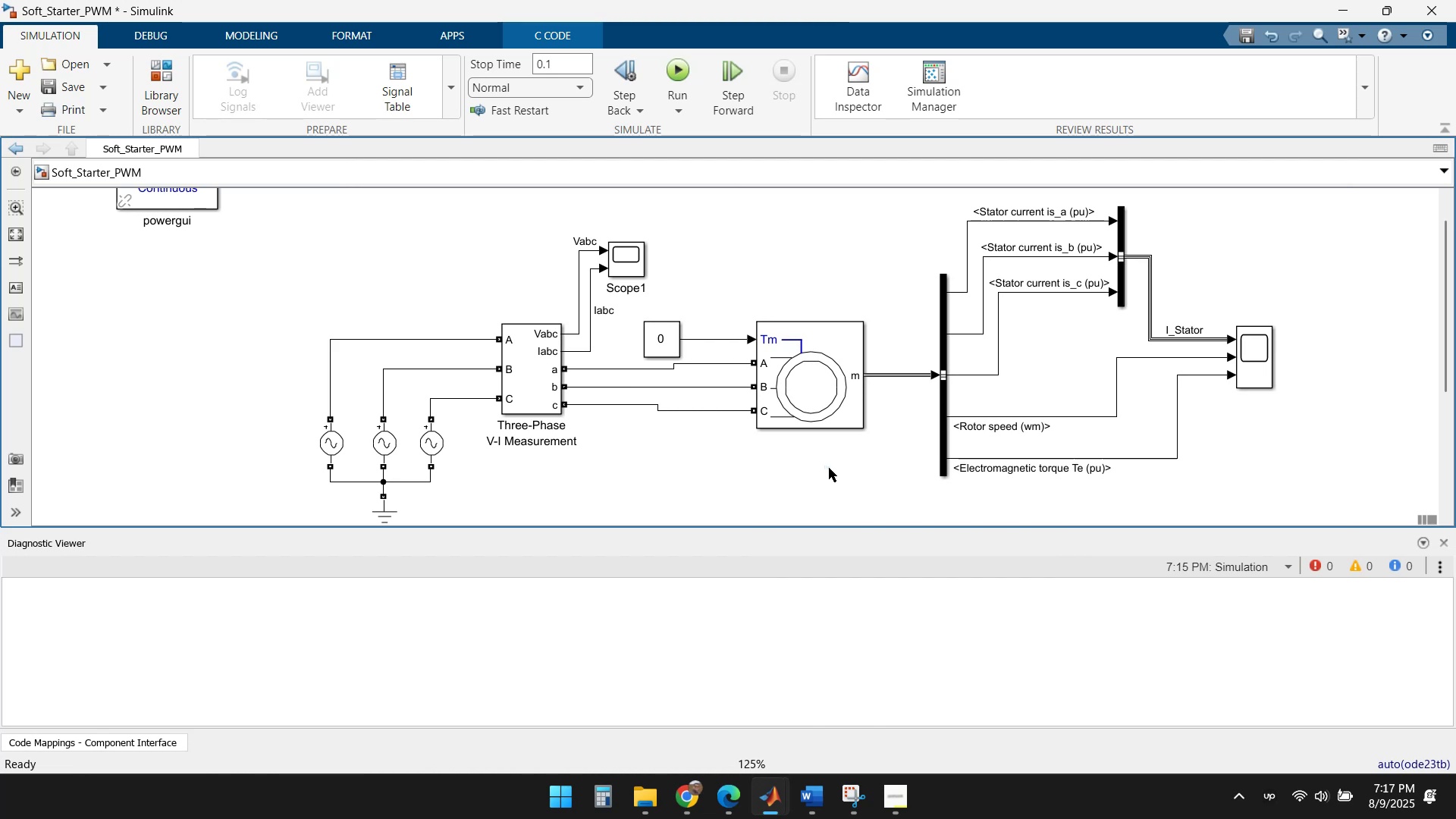 
wait(7.54)
 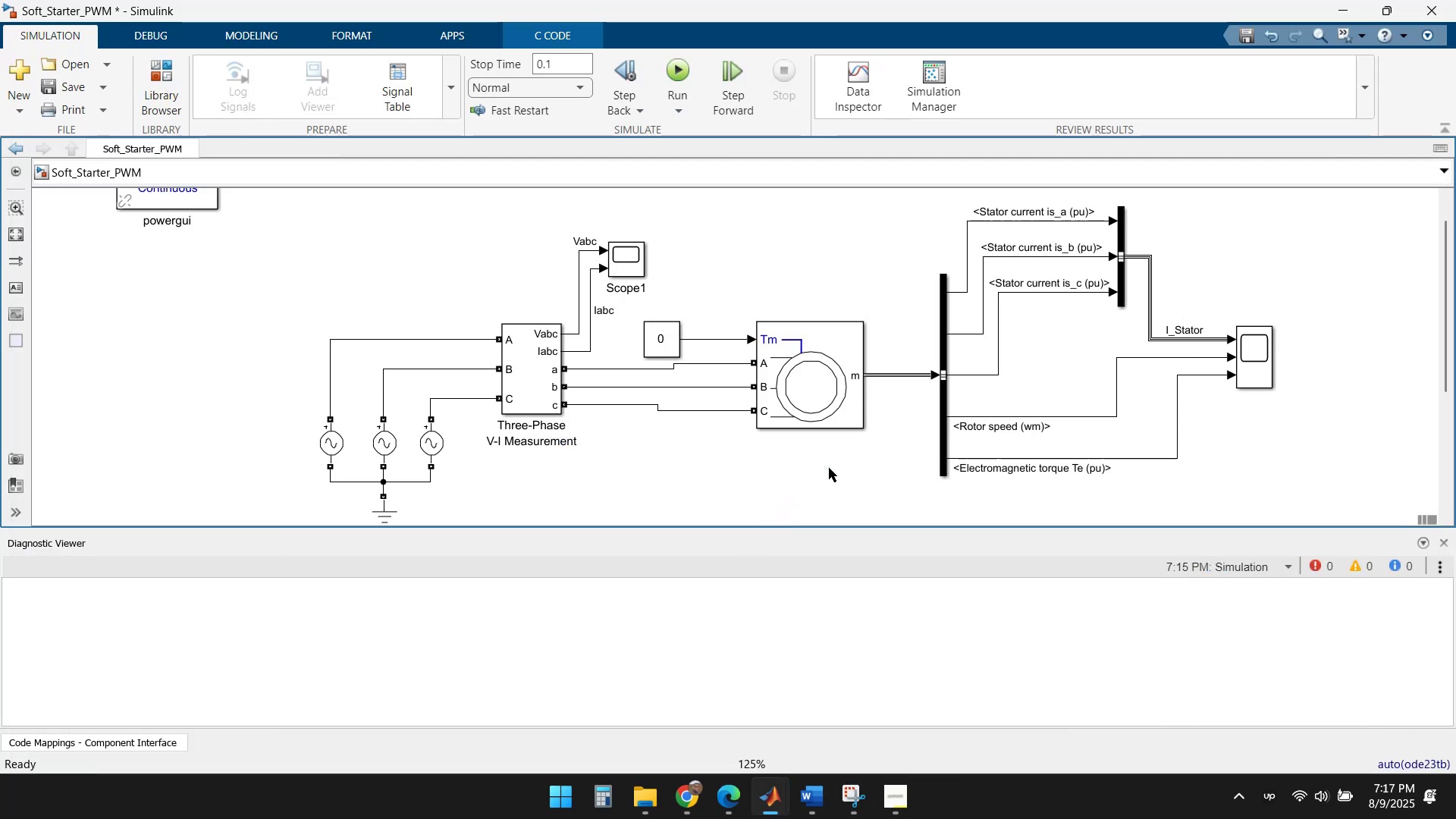 
double_click([746, 482])
 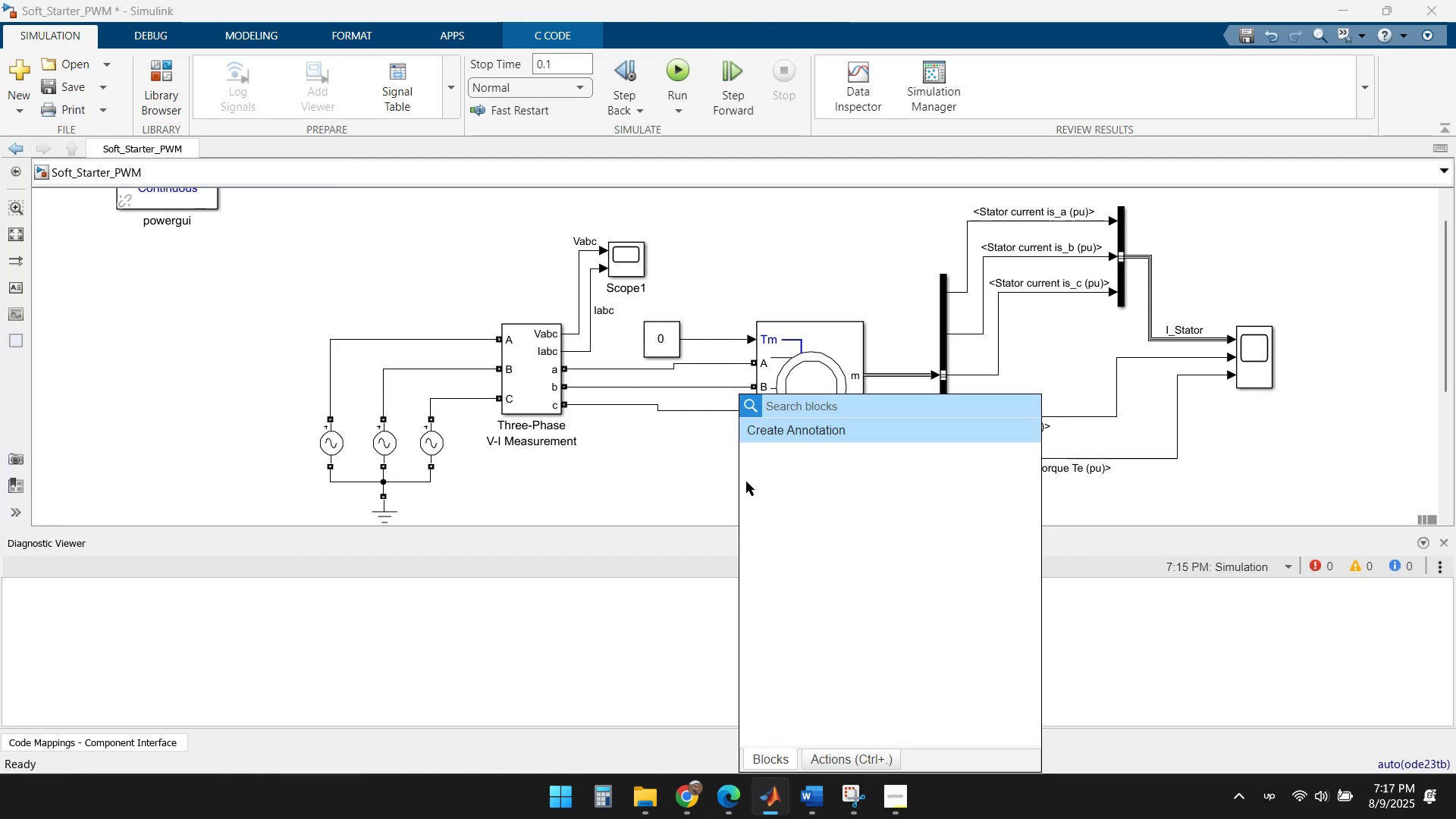 
type(pwm)
 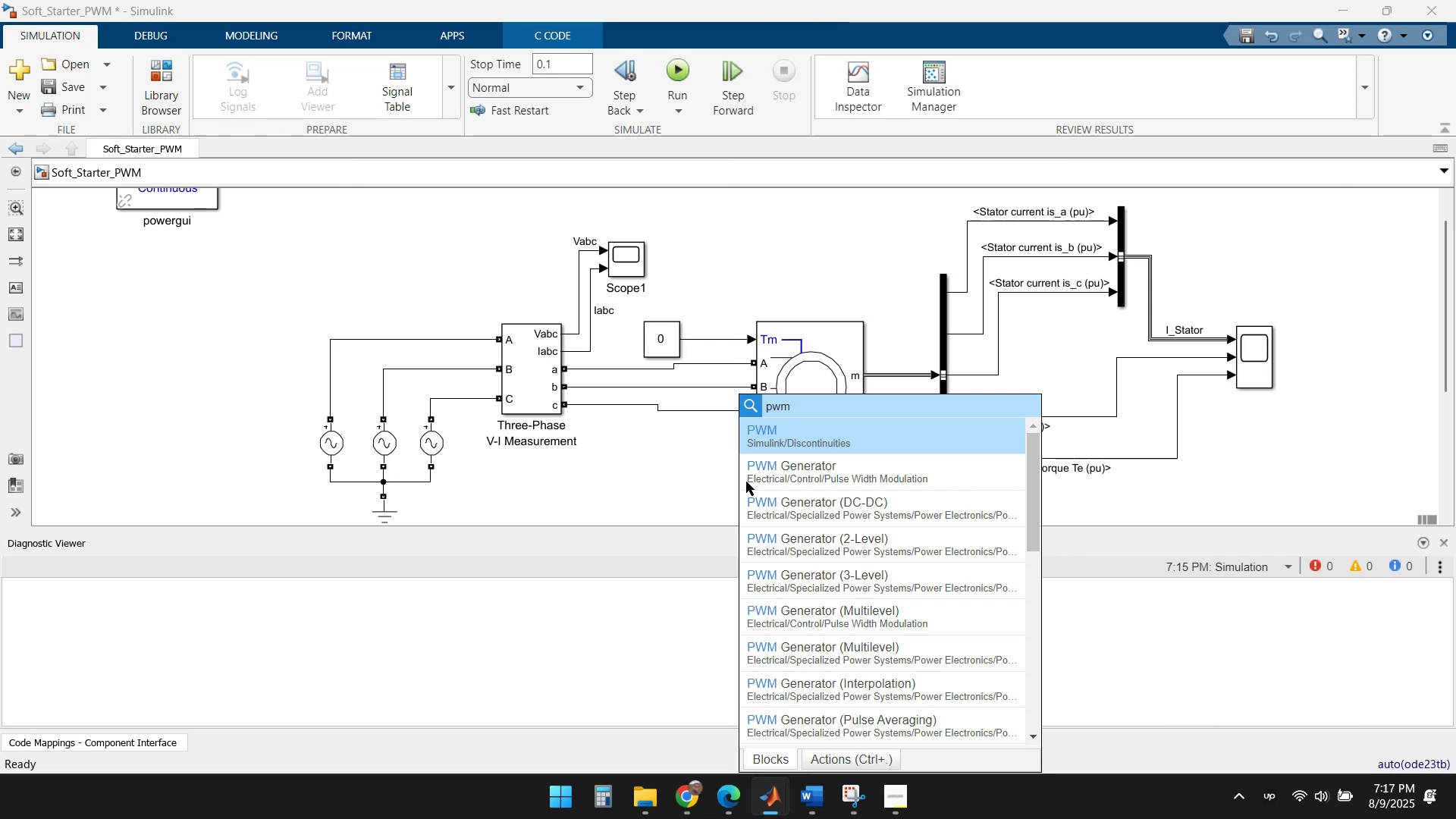 
wait(9.08)
 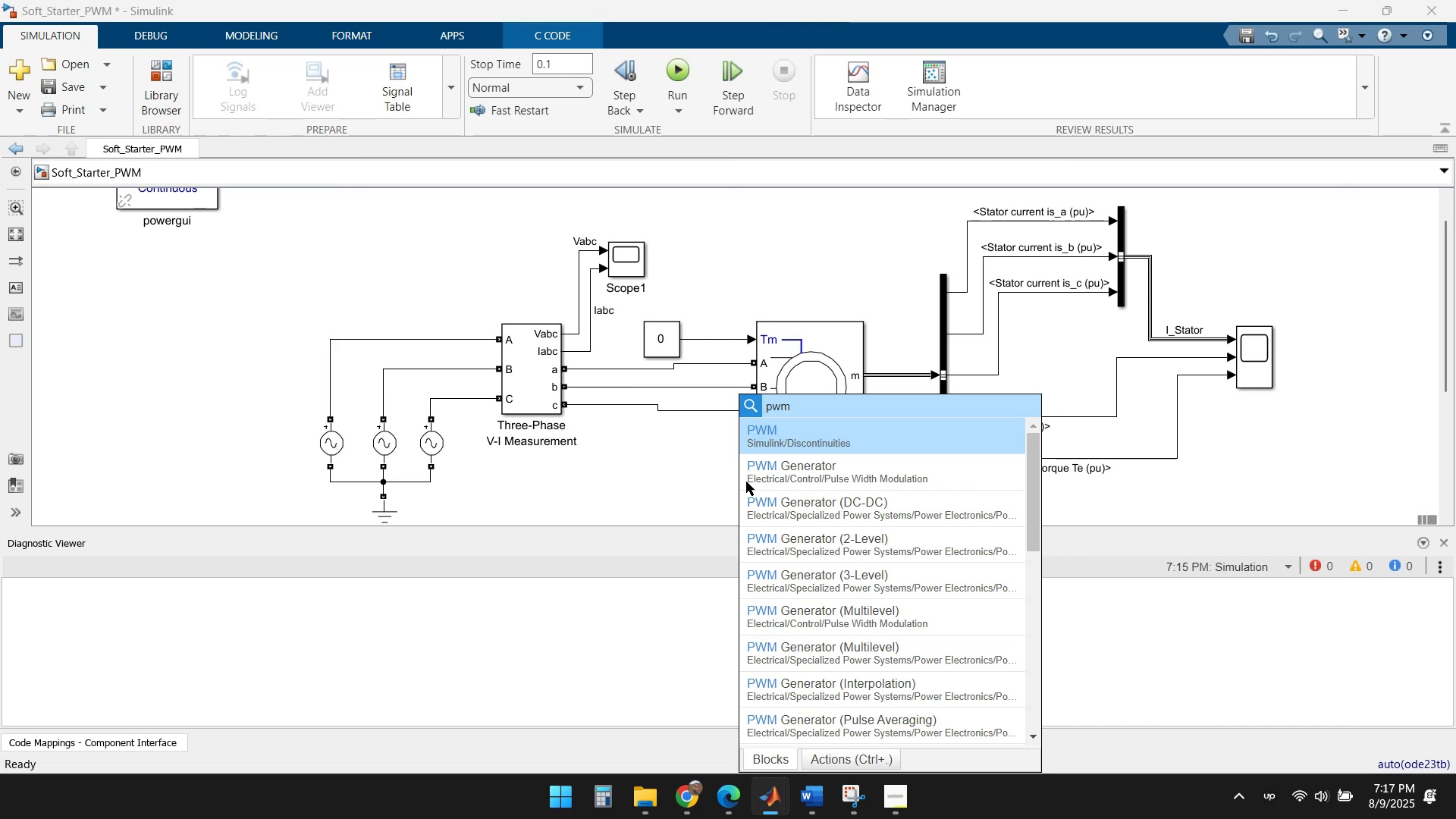 
double_click([874, 475])
 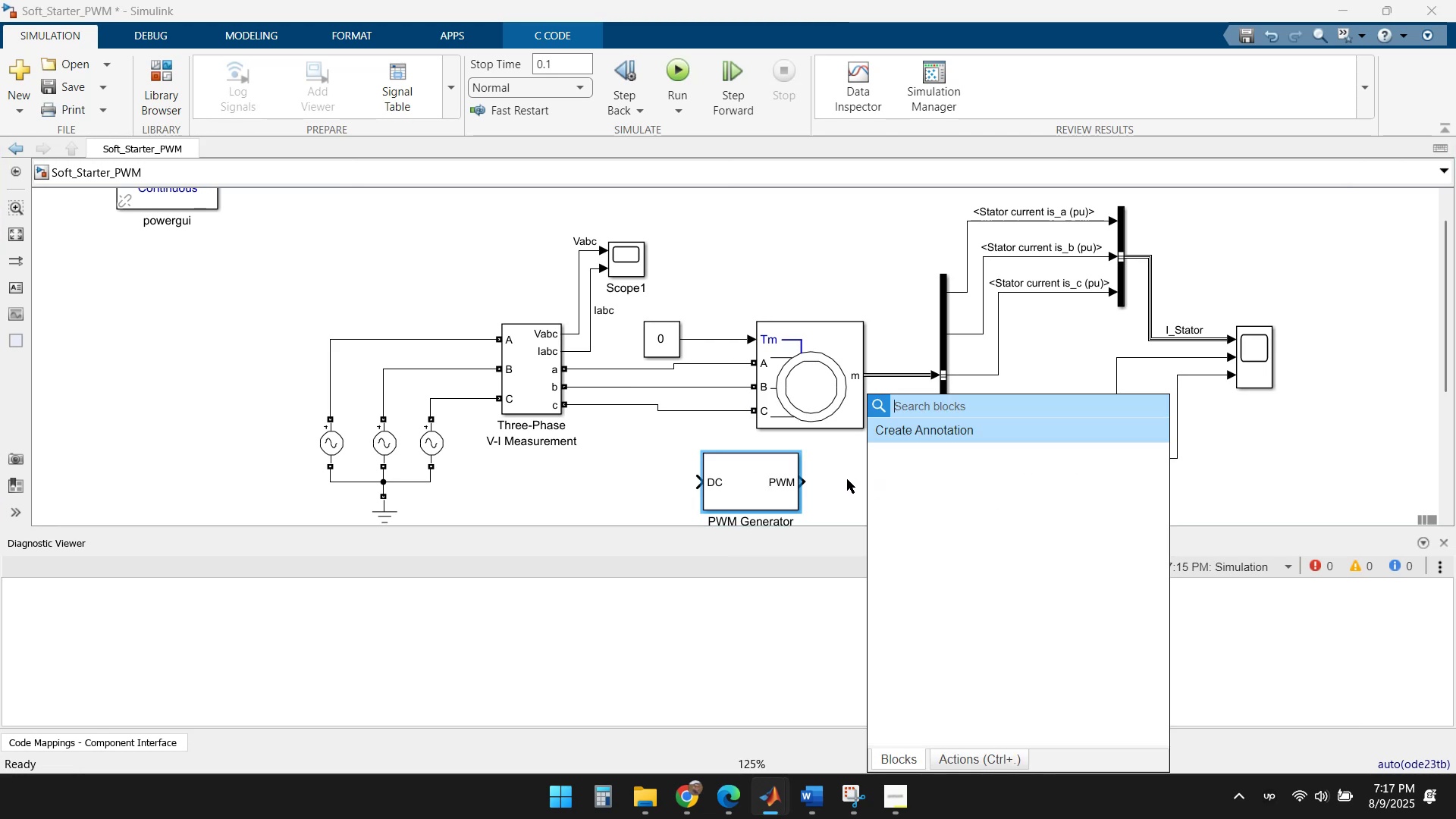 
left_click_drag(start_coordinate=[744, 479], to_coordinate=[377, 252])
 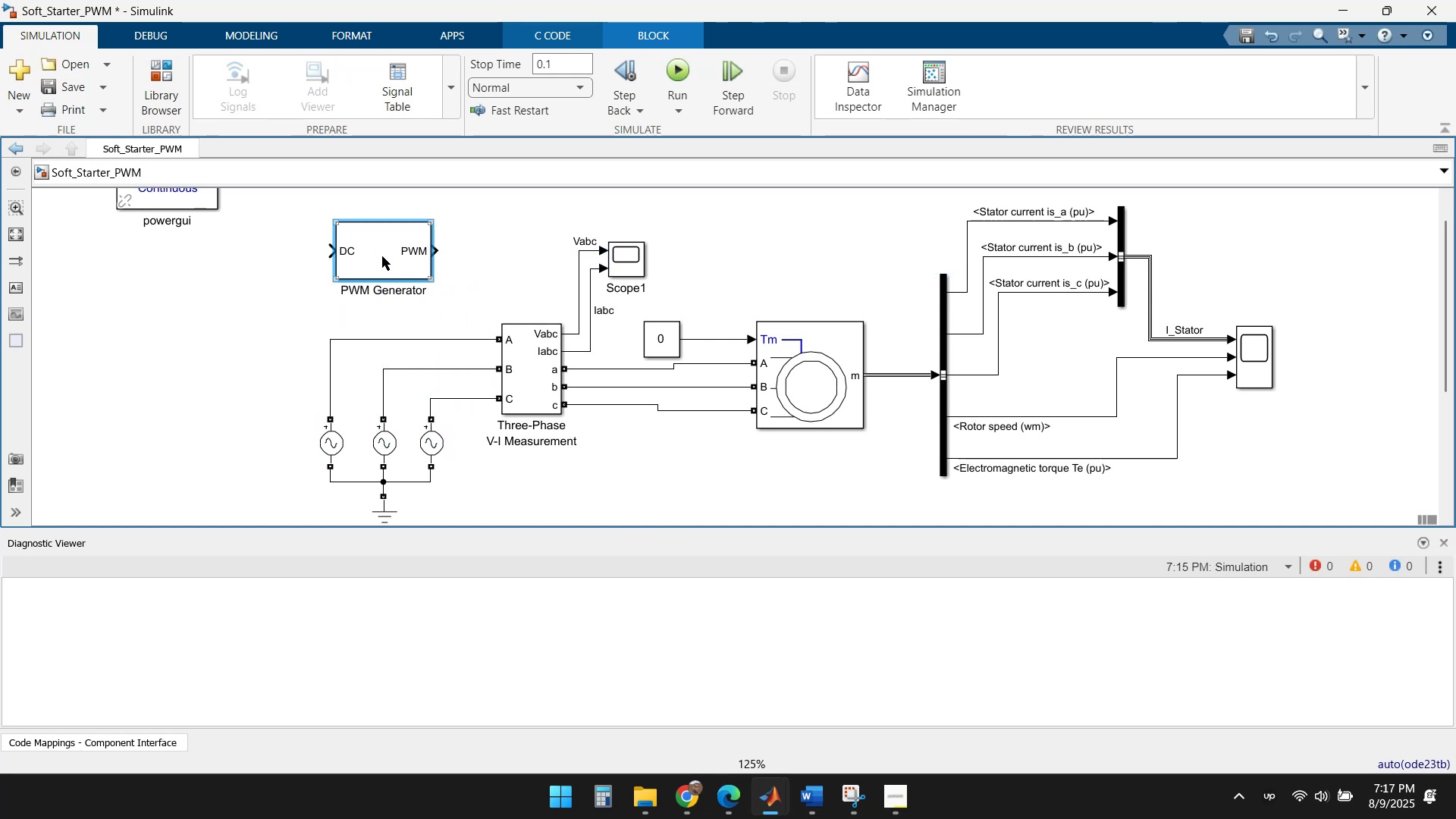 
double_click([382, 256])
 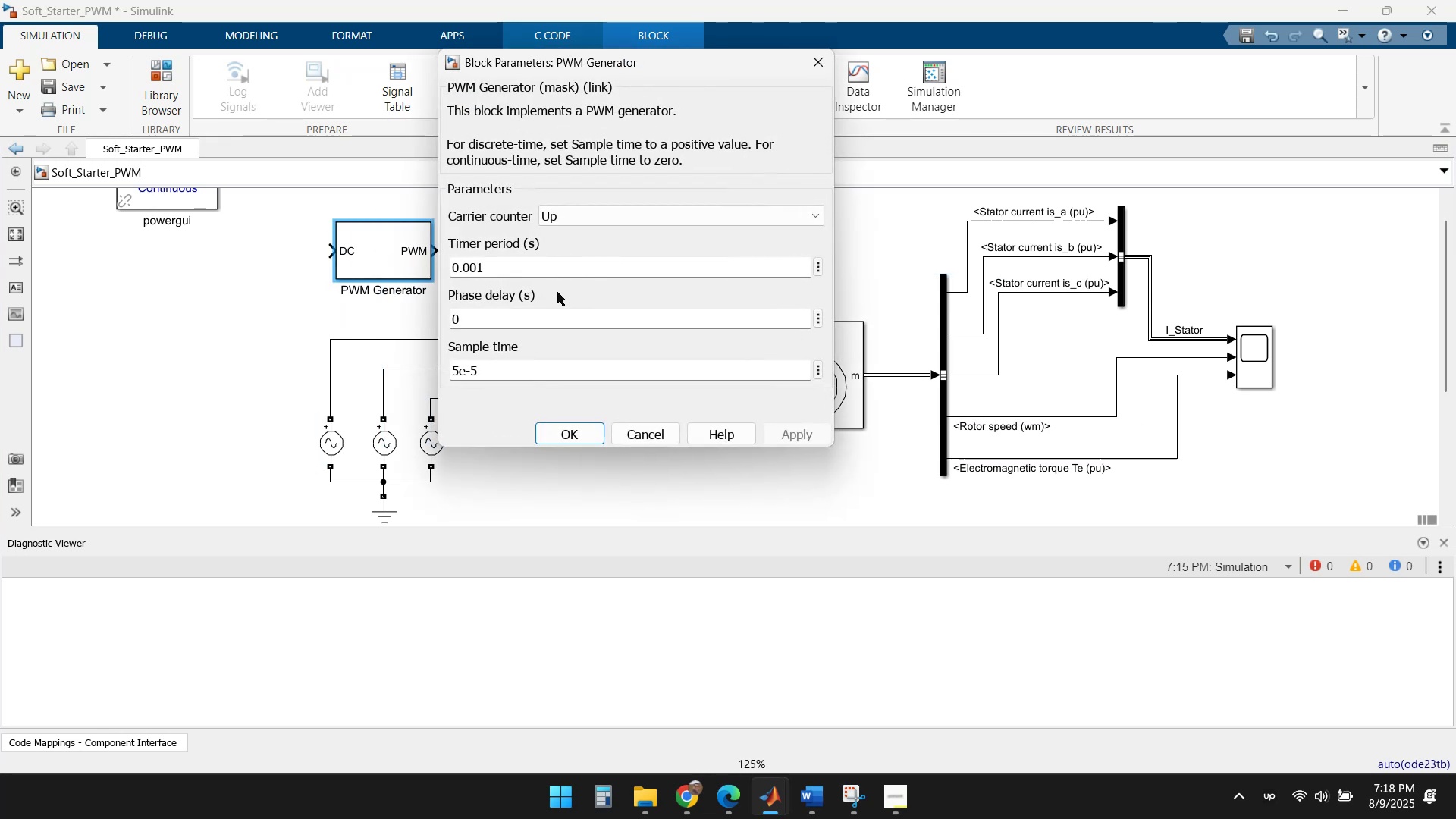 
scroll: coordinate [623, 337], scroll_direction: down, amount: 1.0
 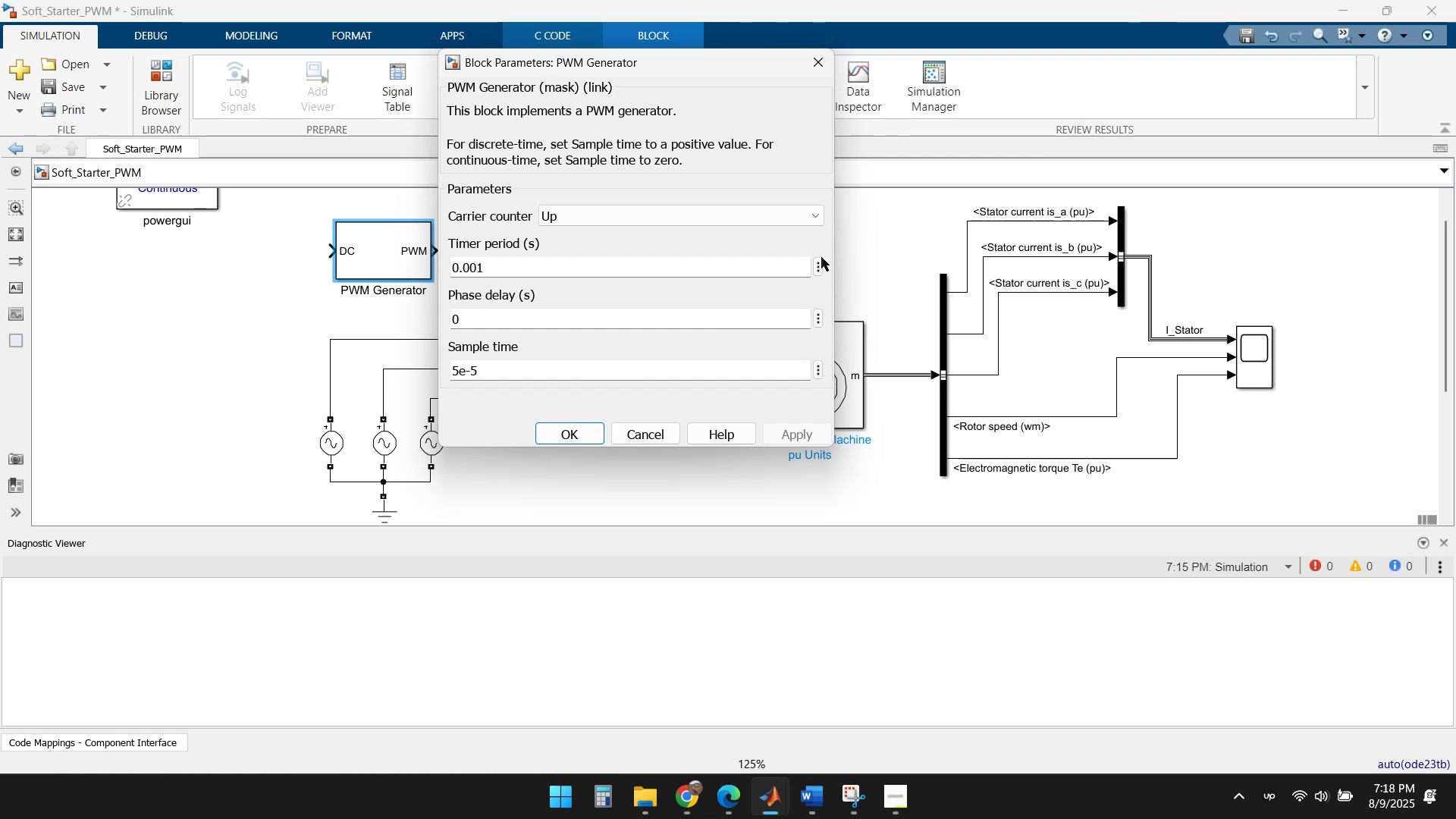 
left_click([811, 215])
 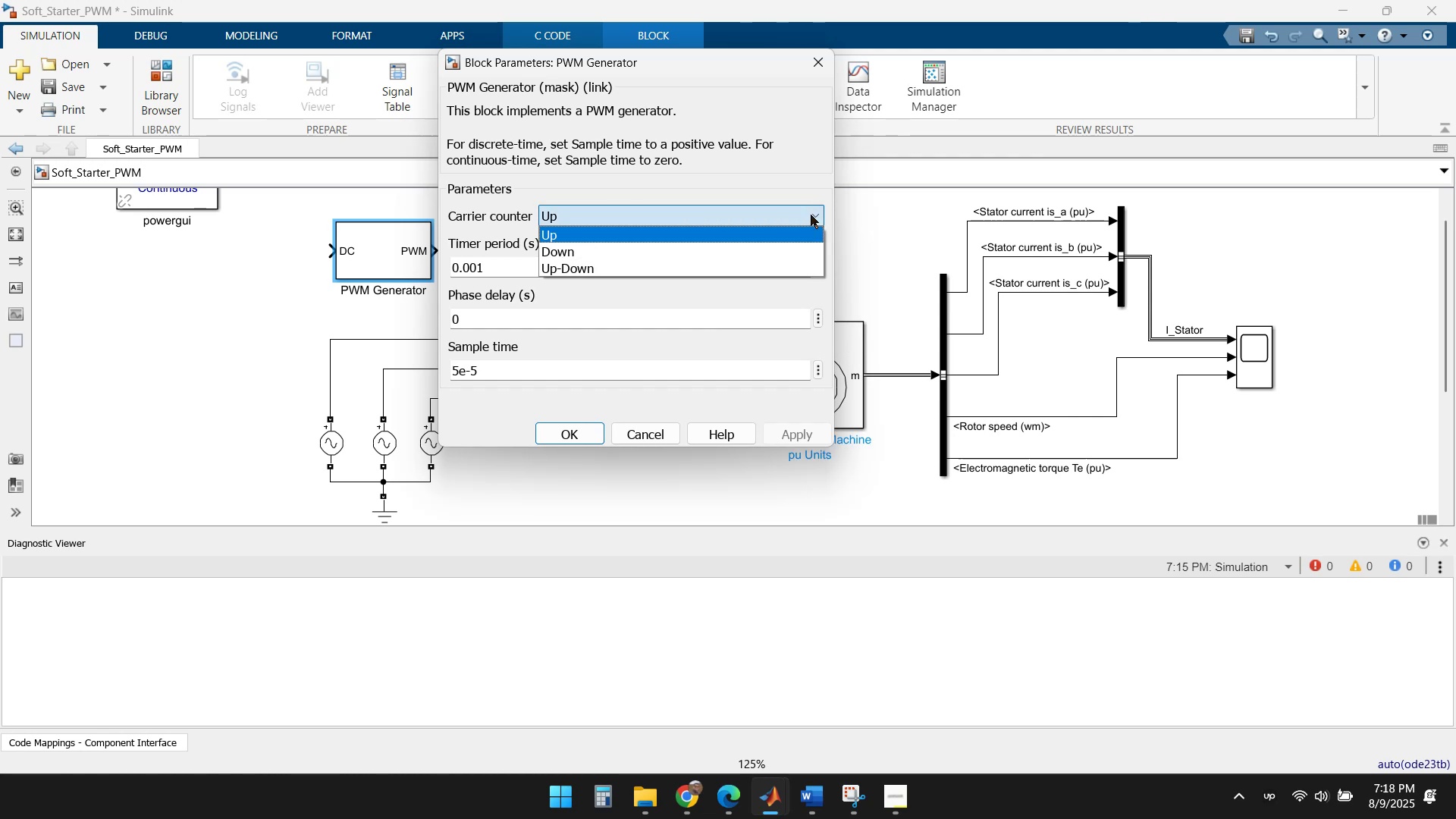 
left_click([811, 215])
 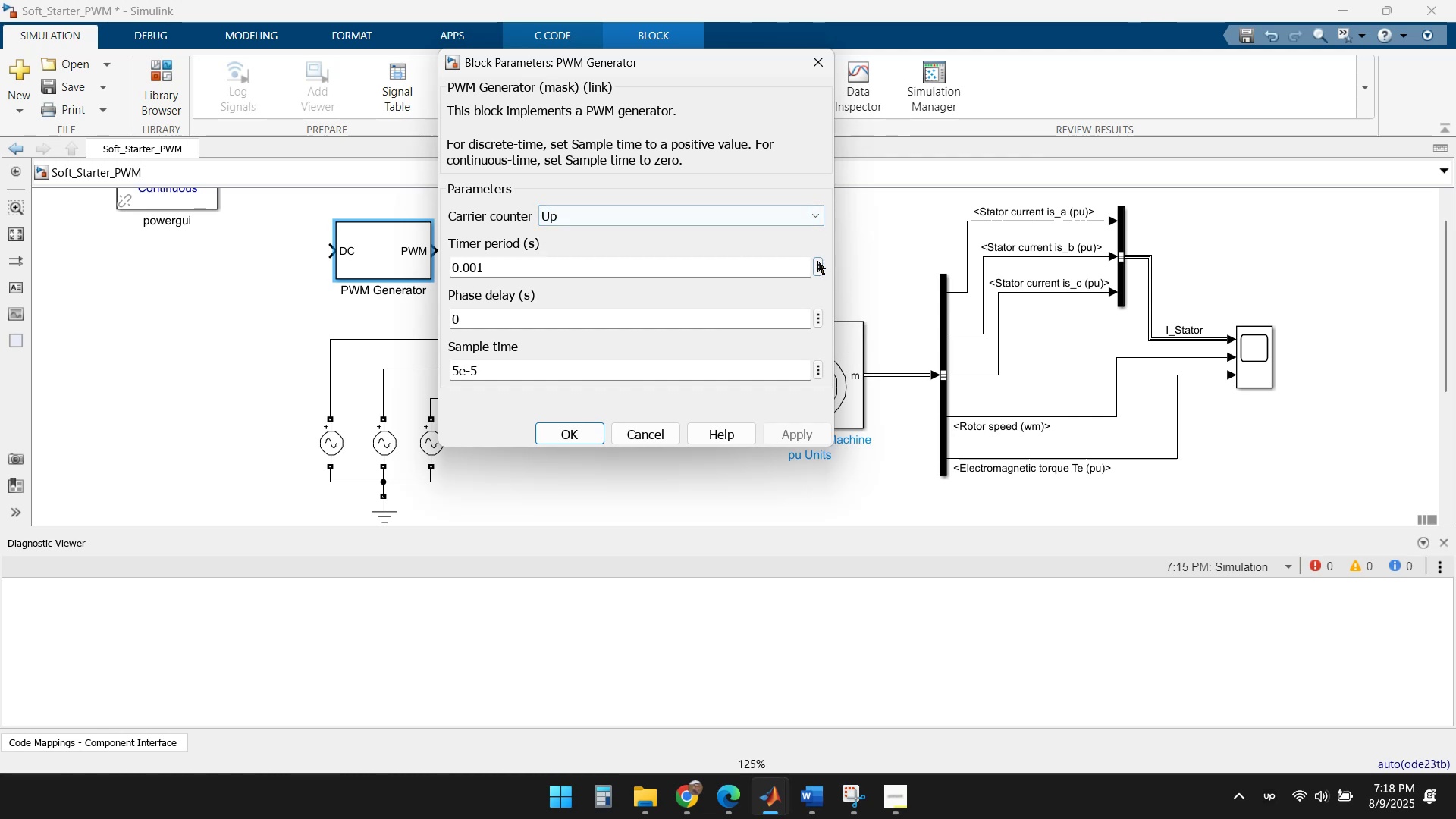 
left_click([817, 261])
 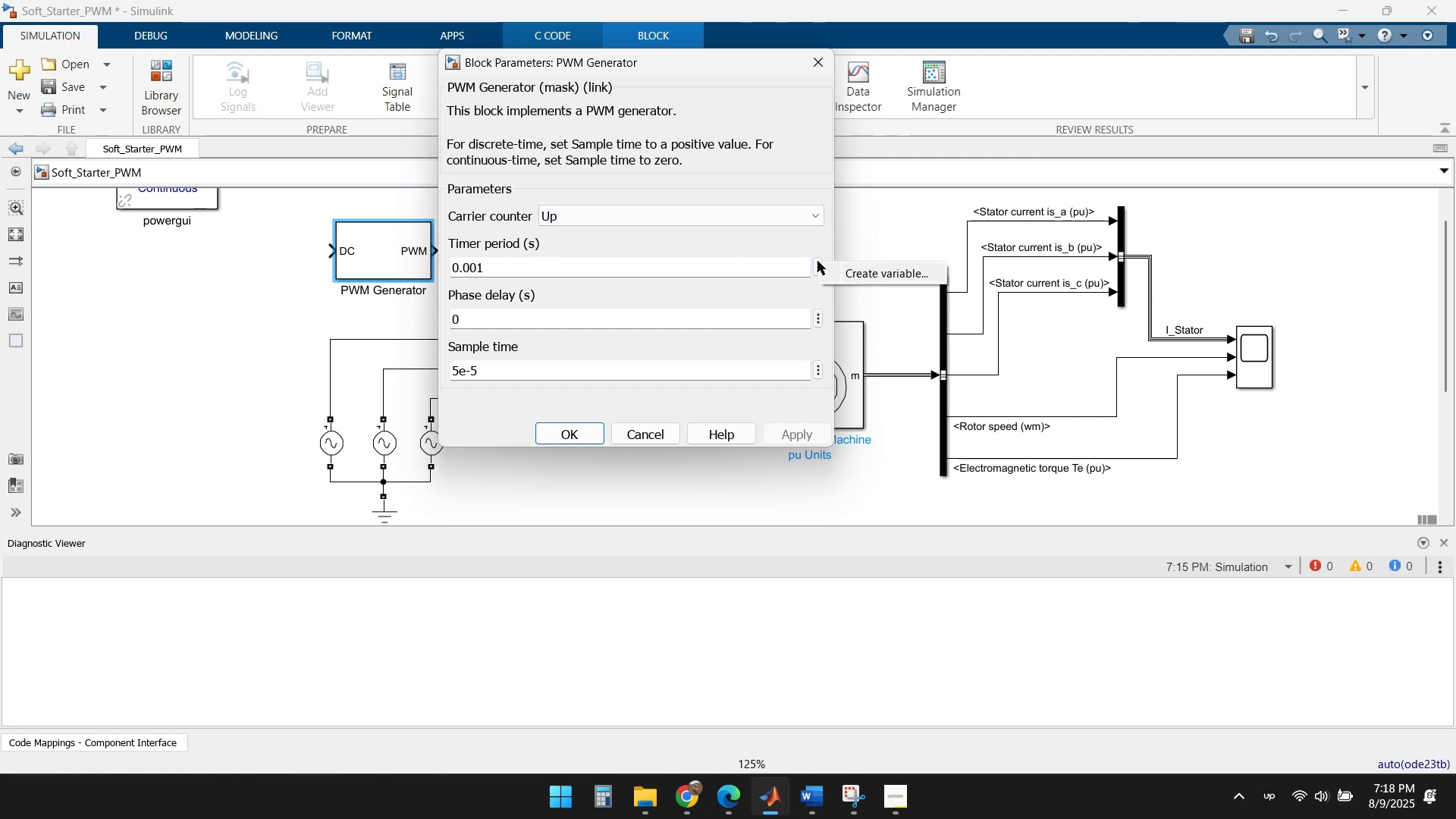 
left_click([812, 241])
 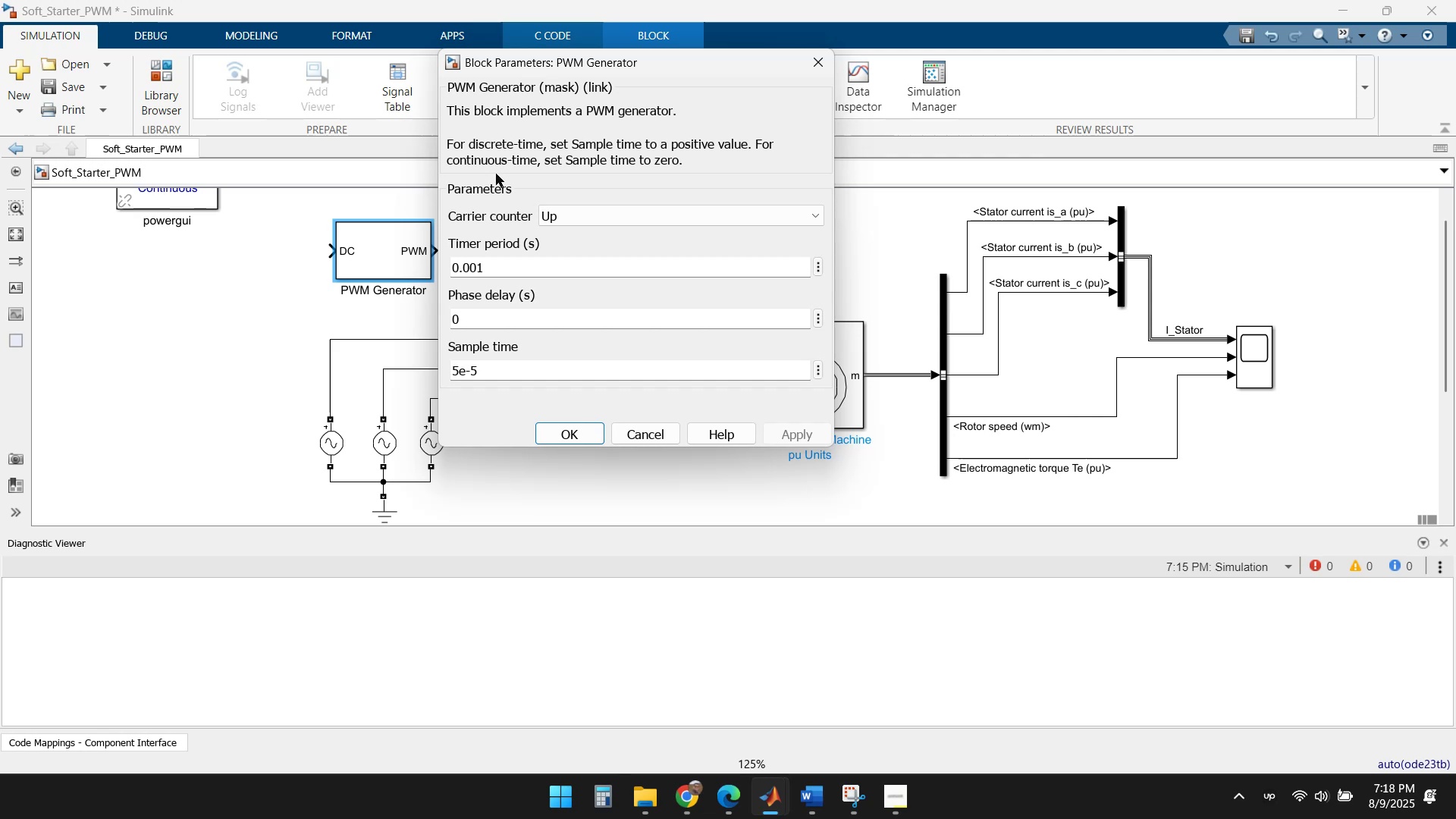 
wait(9.91)
 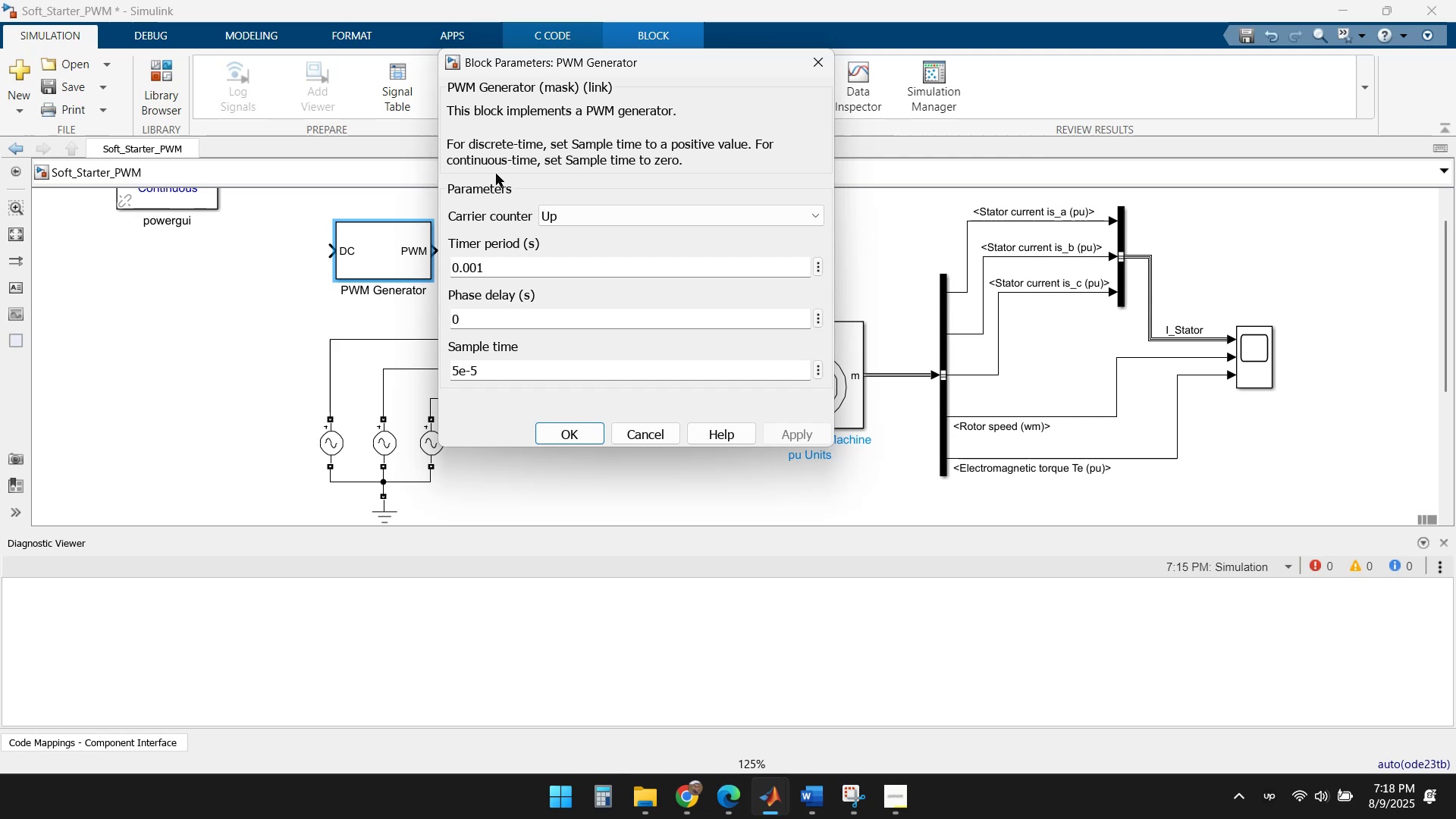 
left_click([639, 434])
 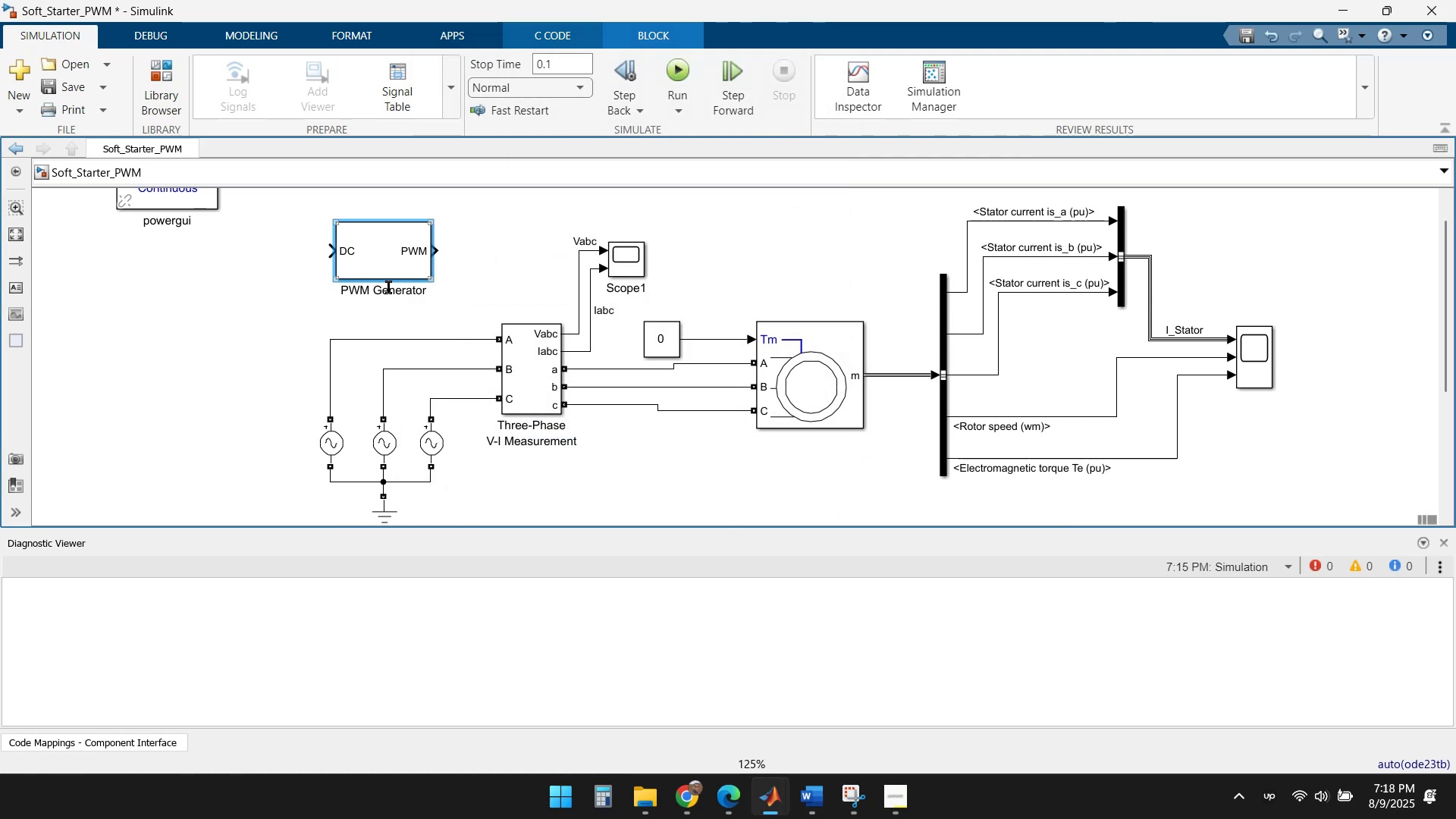 
double_click([369, 259])
 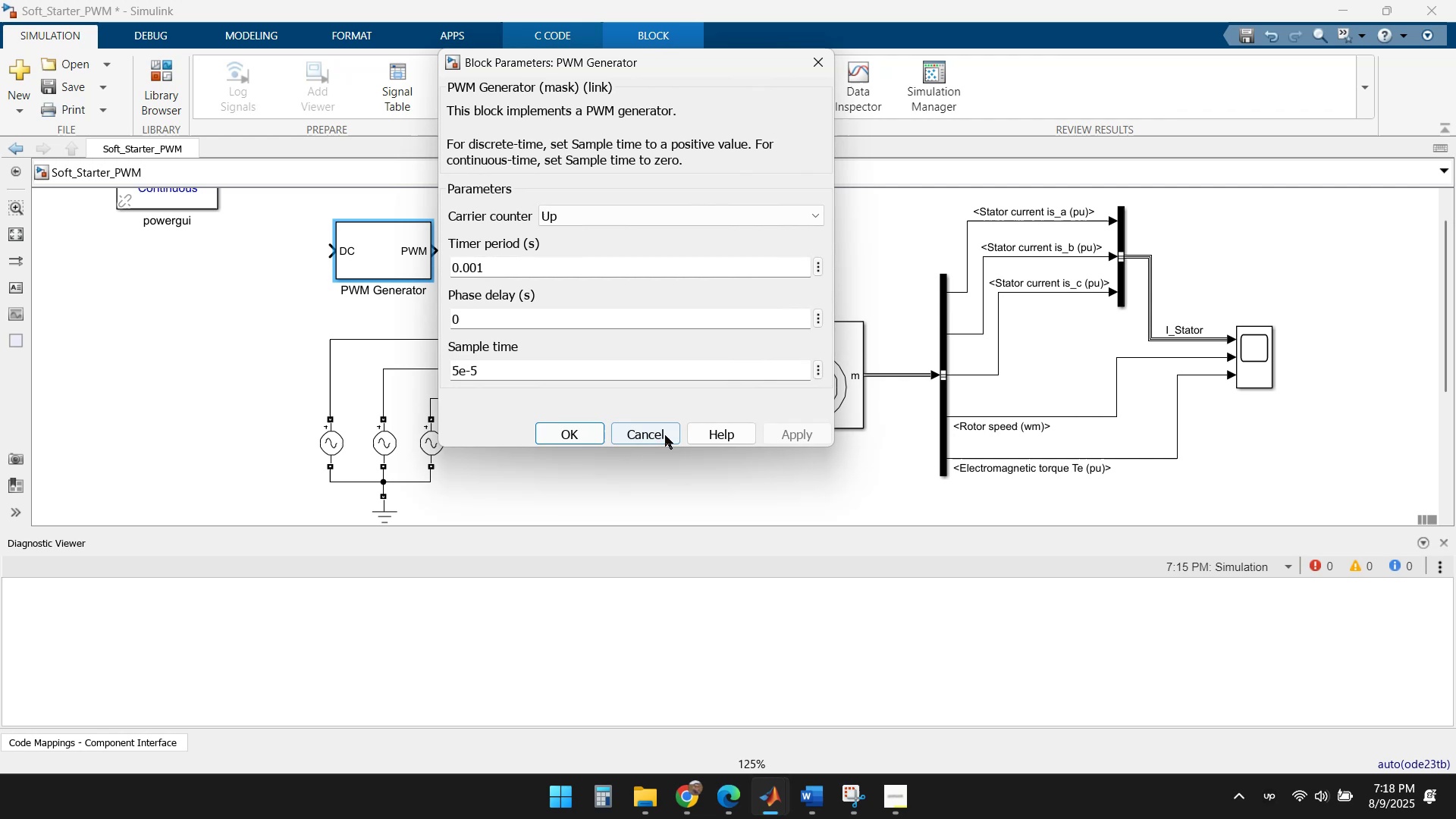 
left_click([658, 432])
 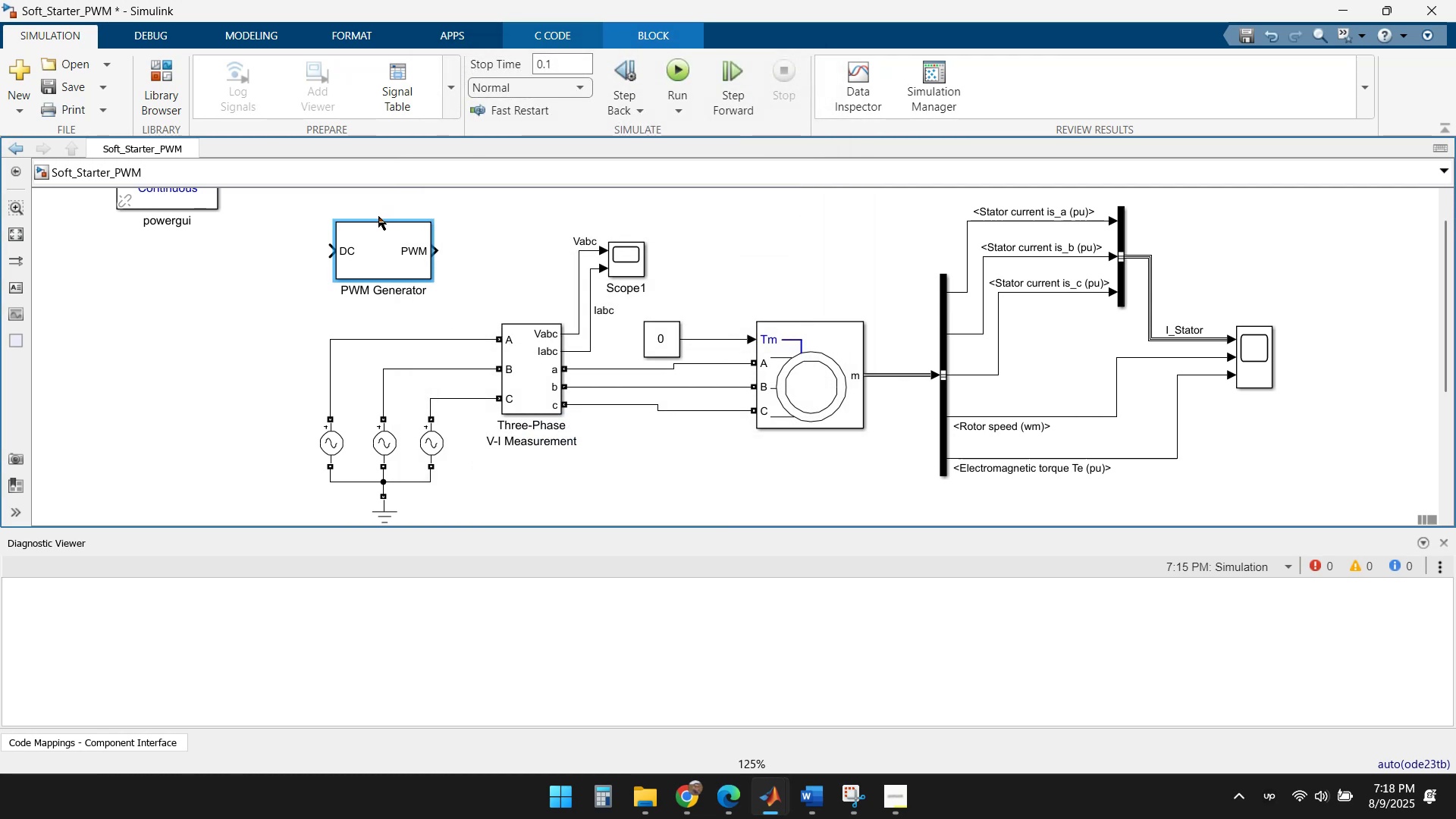 
left_click([382, 240])
 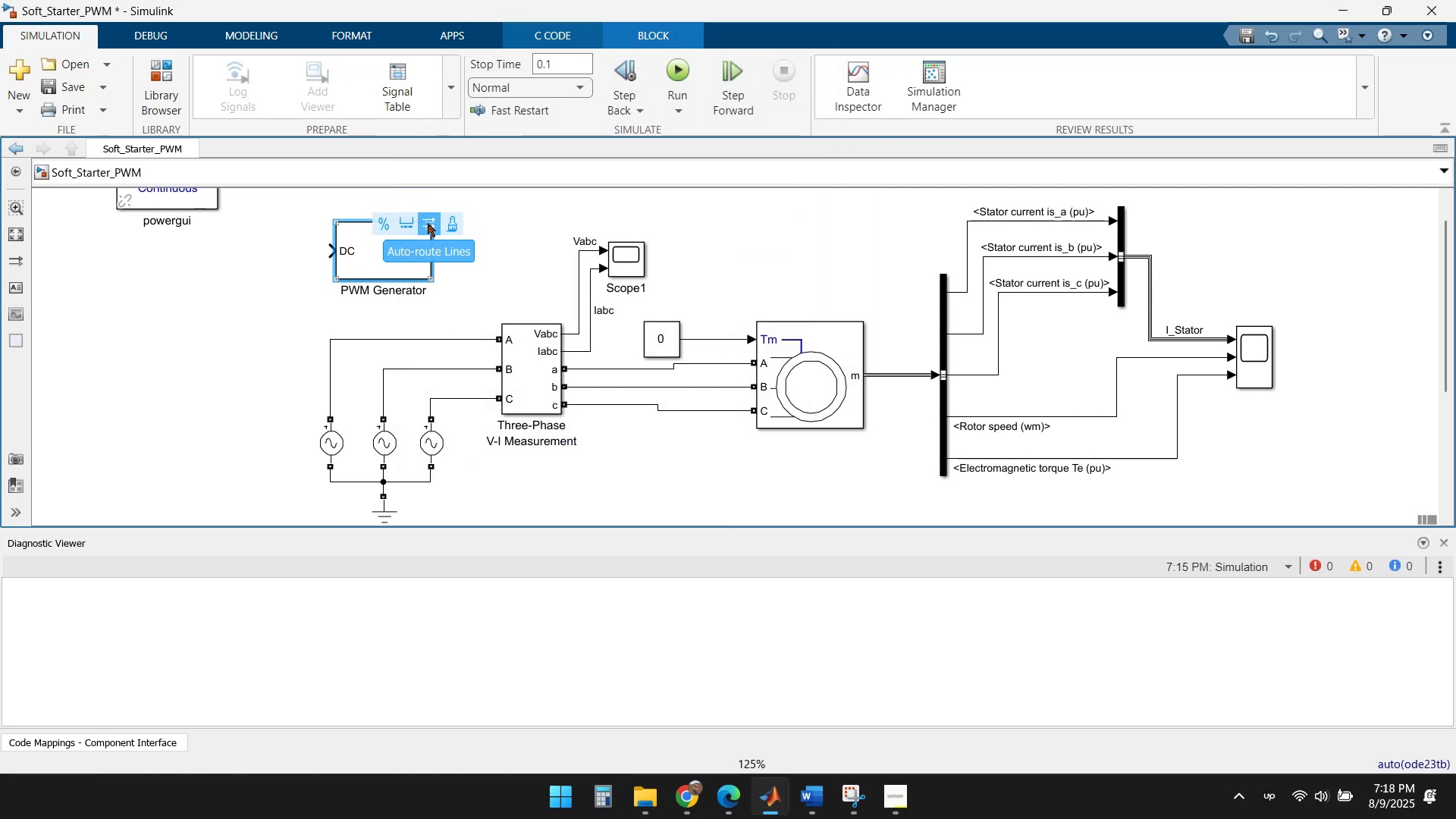 
left_click_drag(start_coordinate=[475, 271], to_coordinate=[476, 275])
 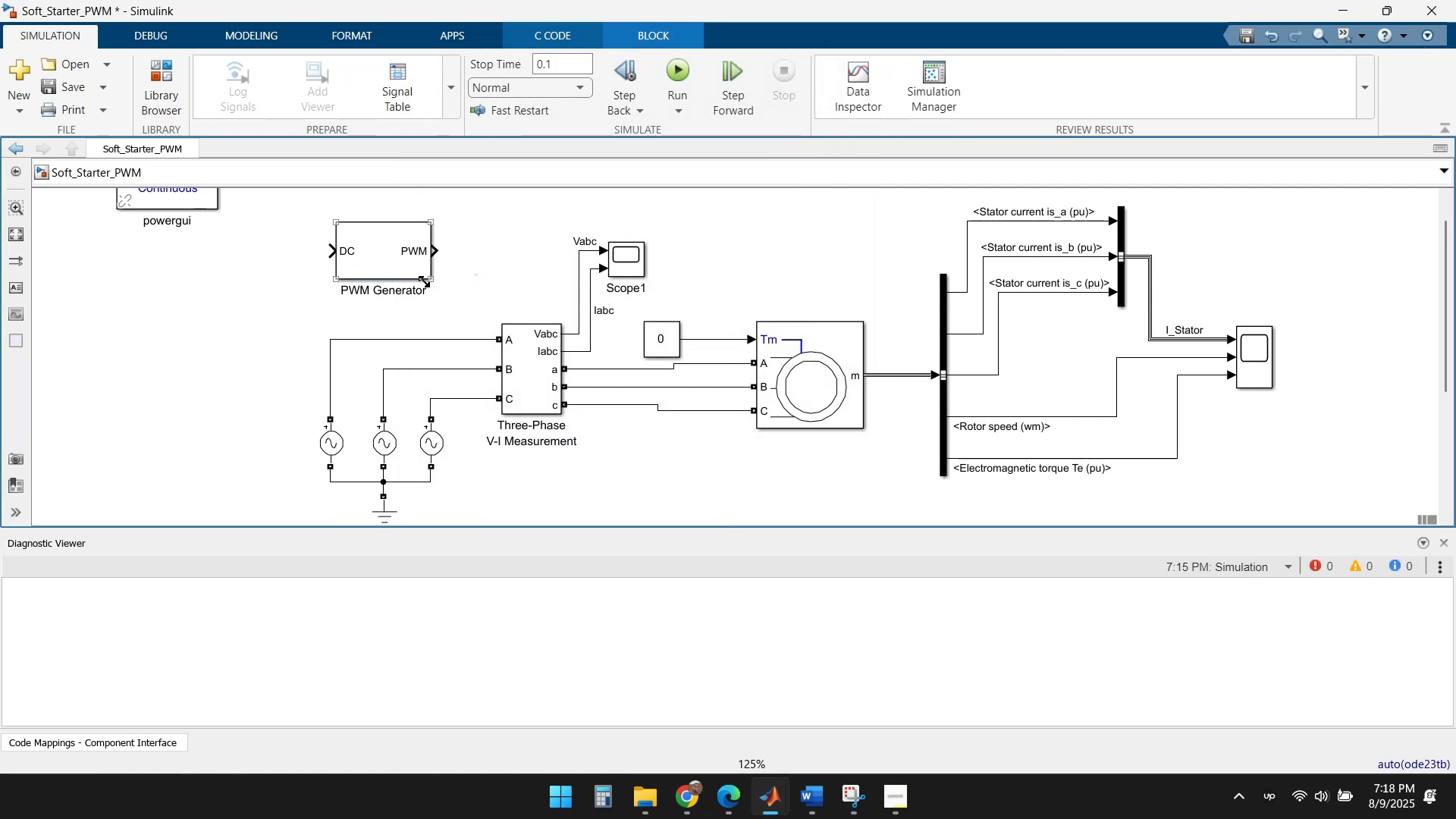 
left_click([393, 267])
 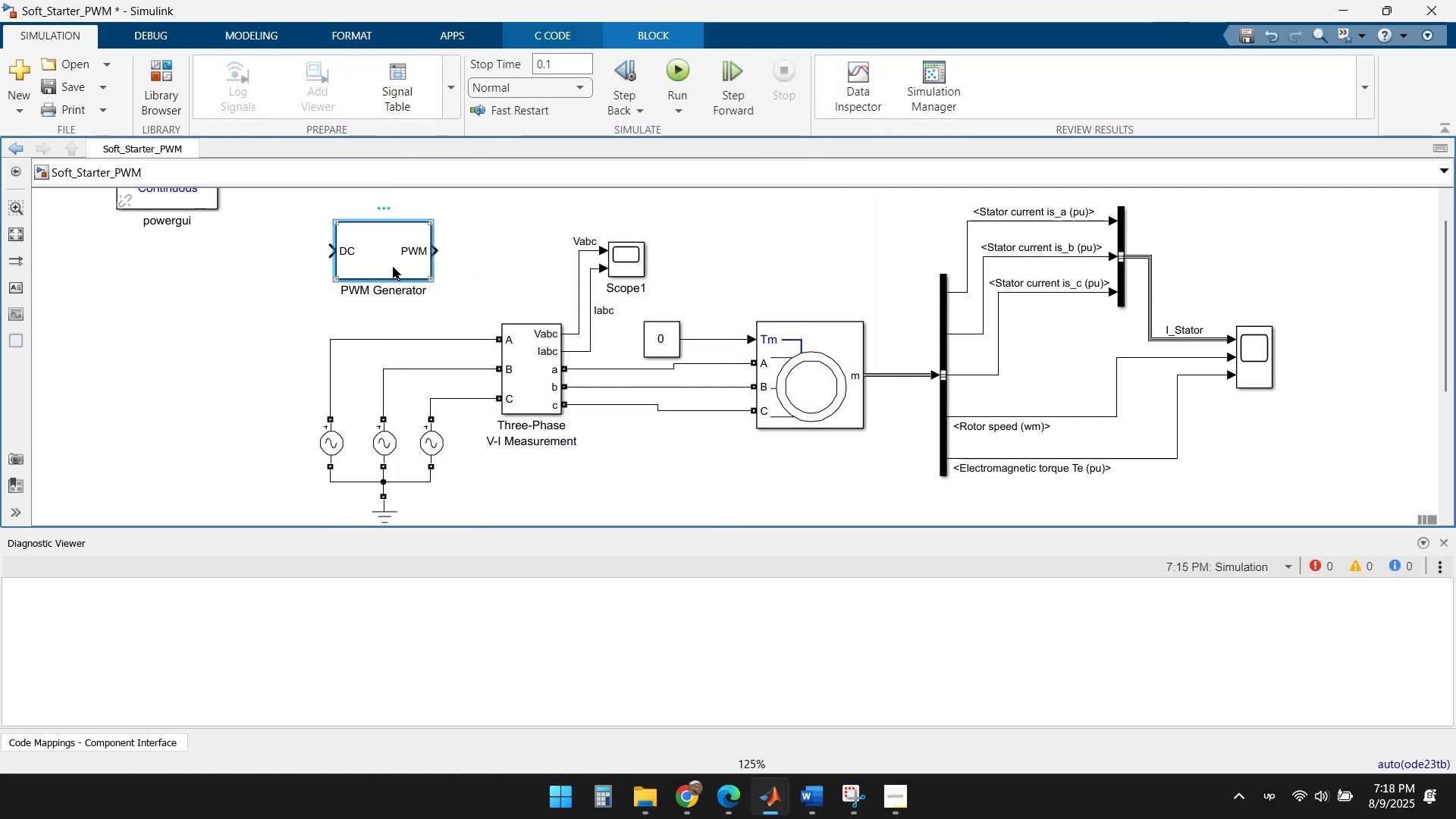 
key(Delete)
 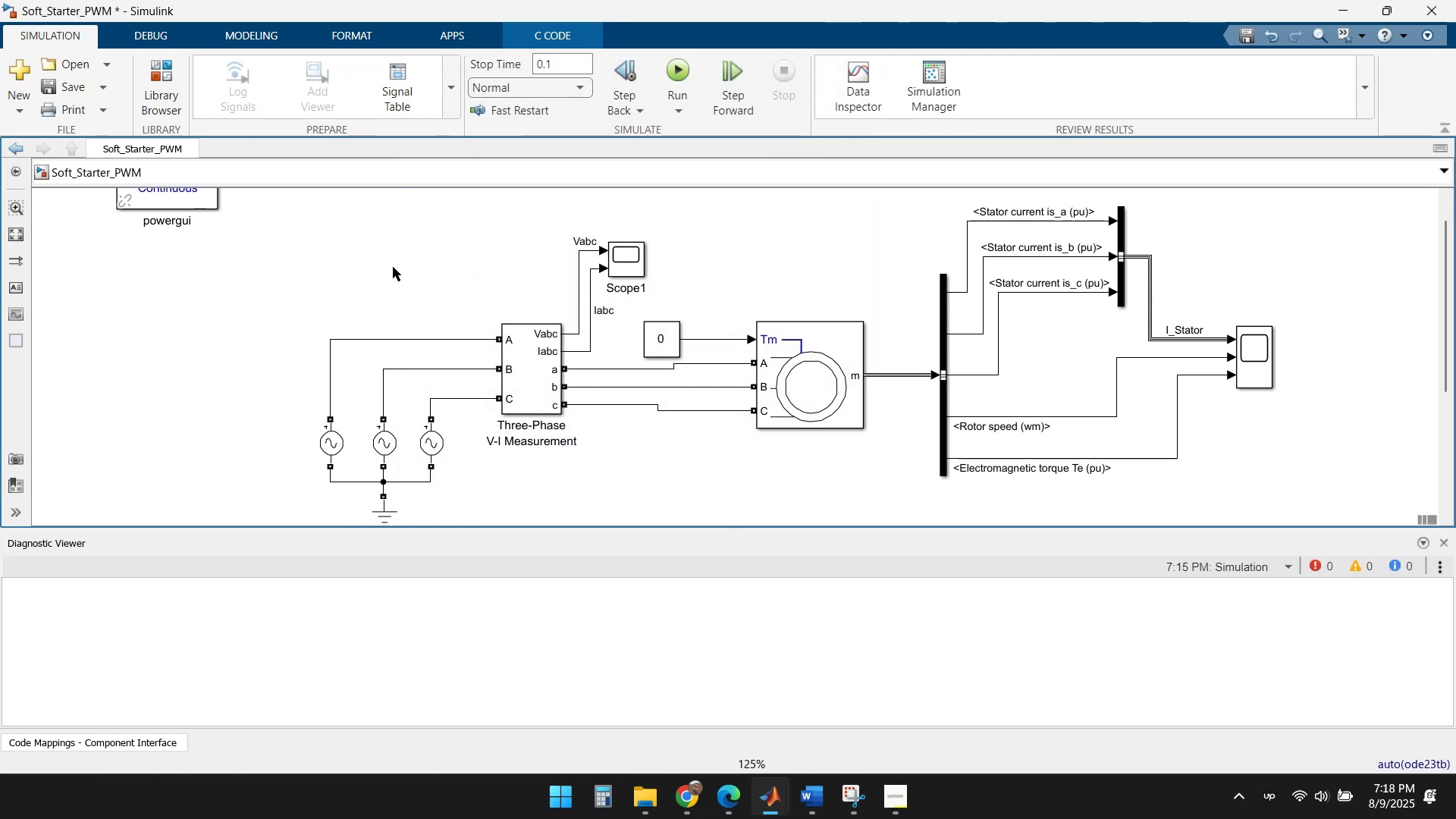 
left_click([393, 267])
 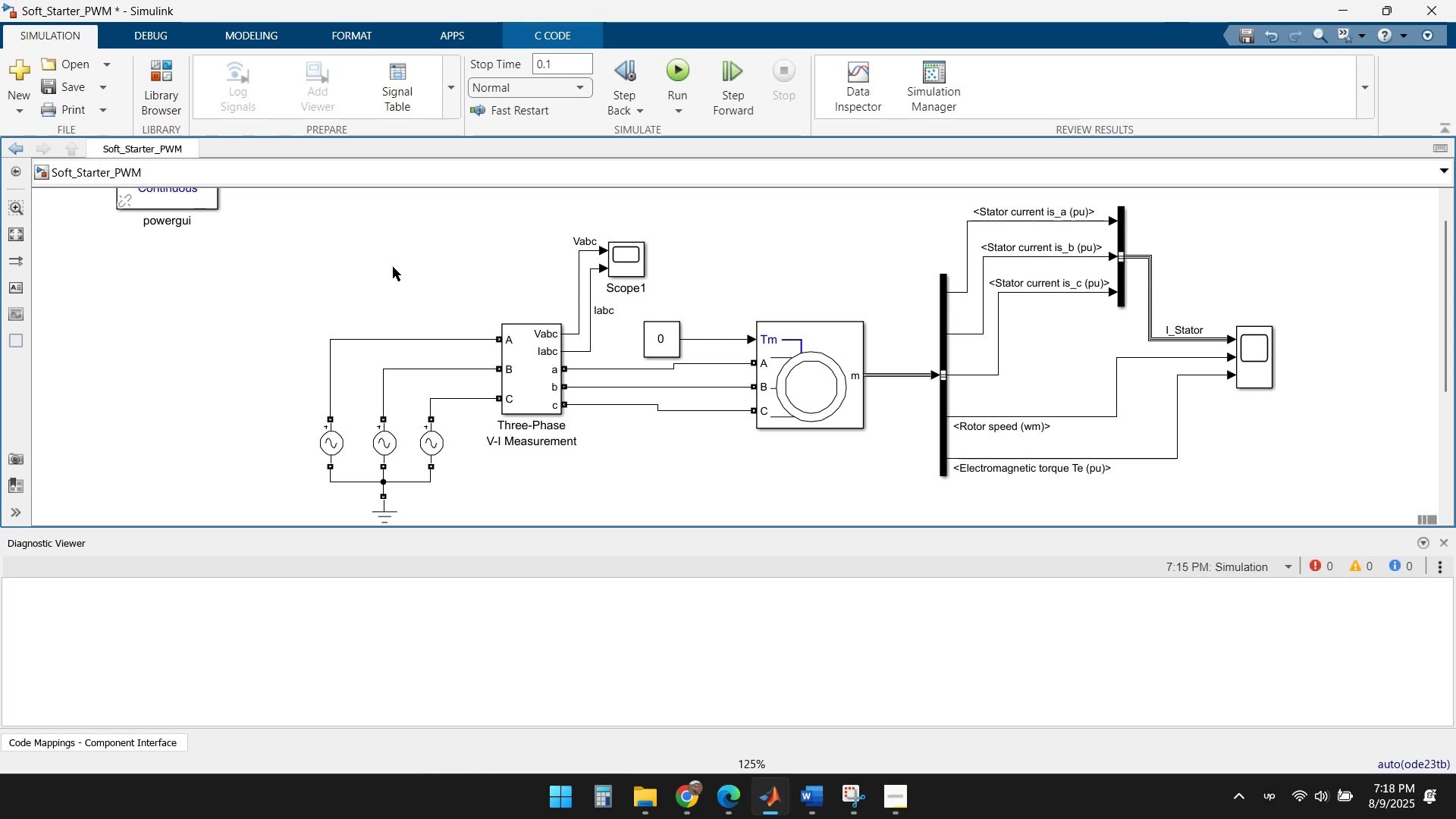 
double_click([393, 267])
 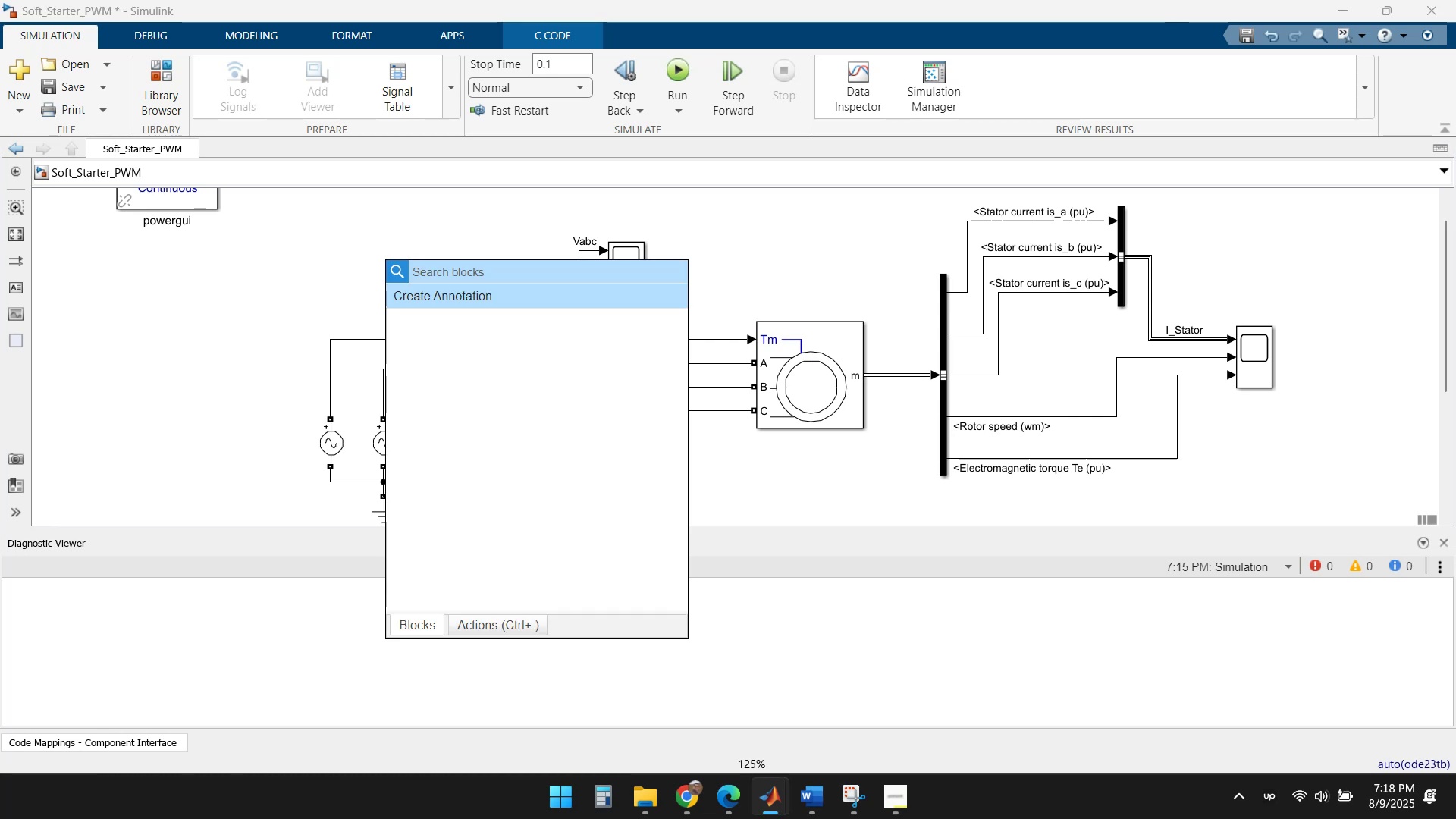 
type(pwm)
 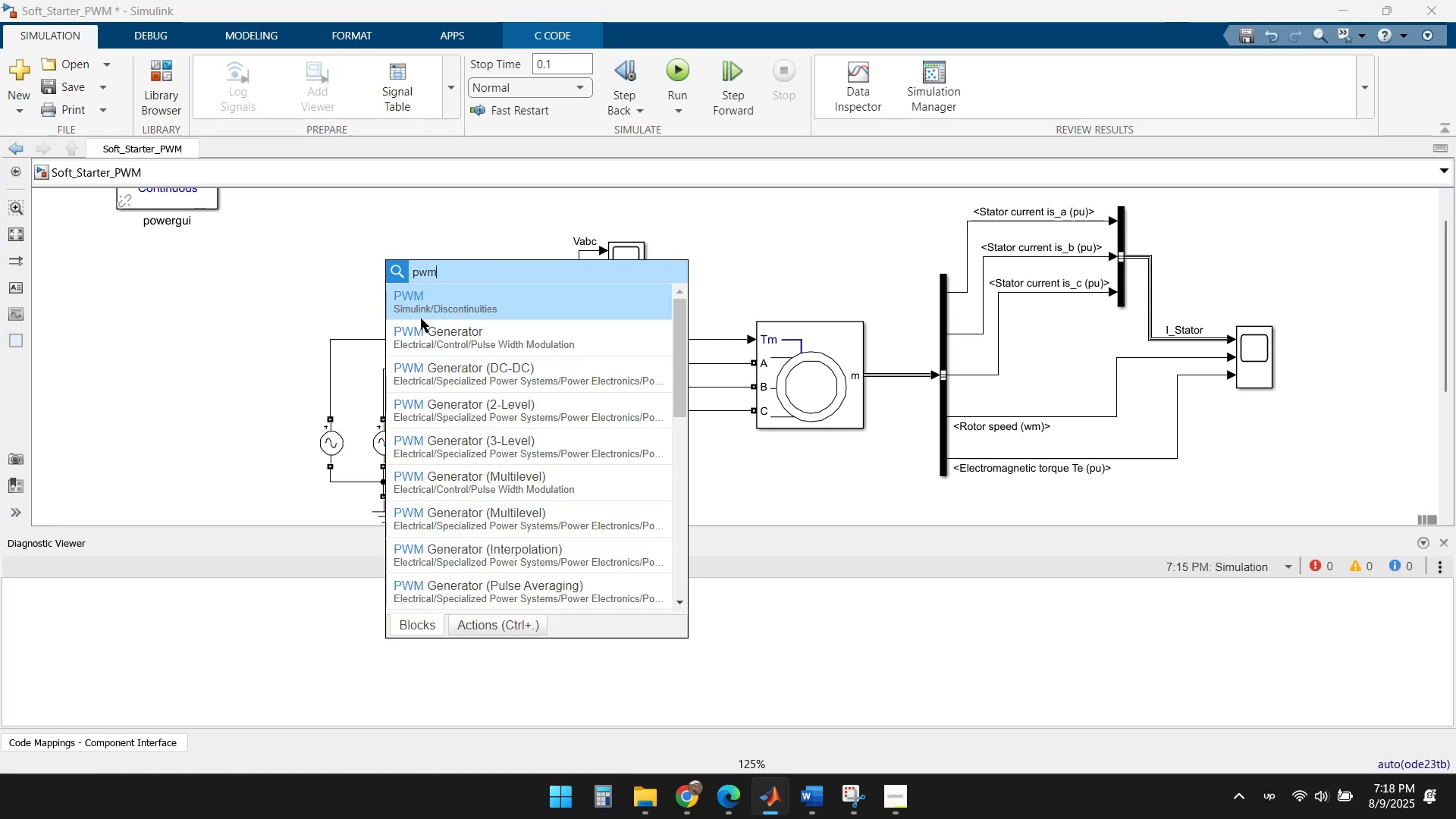 
left_click([419, 298])
 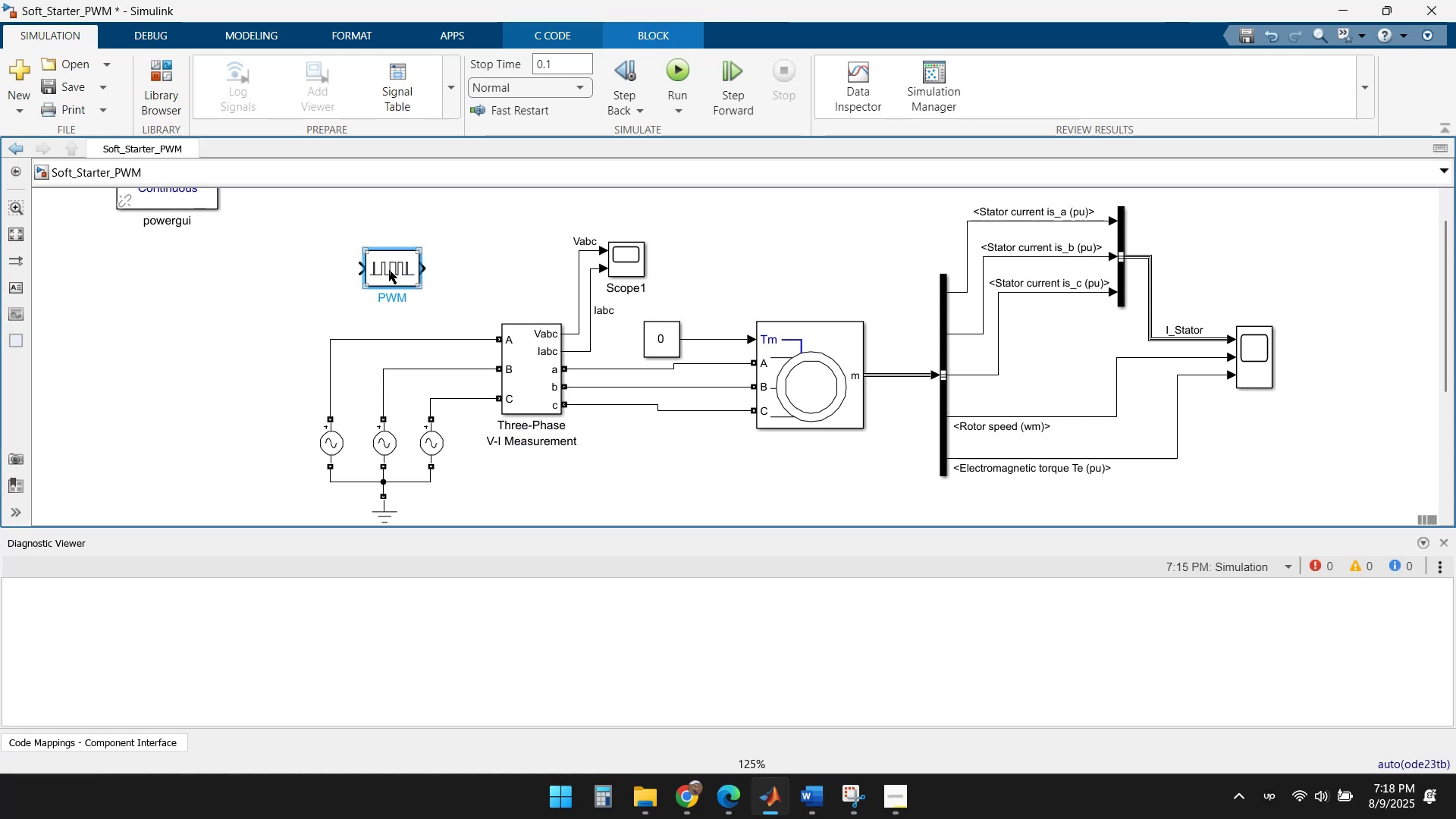 
left_click_drag(start_coordinate=[396, 270], to_coordinate=[262, 278])
 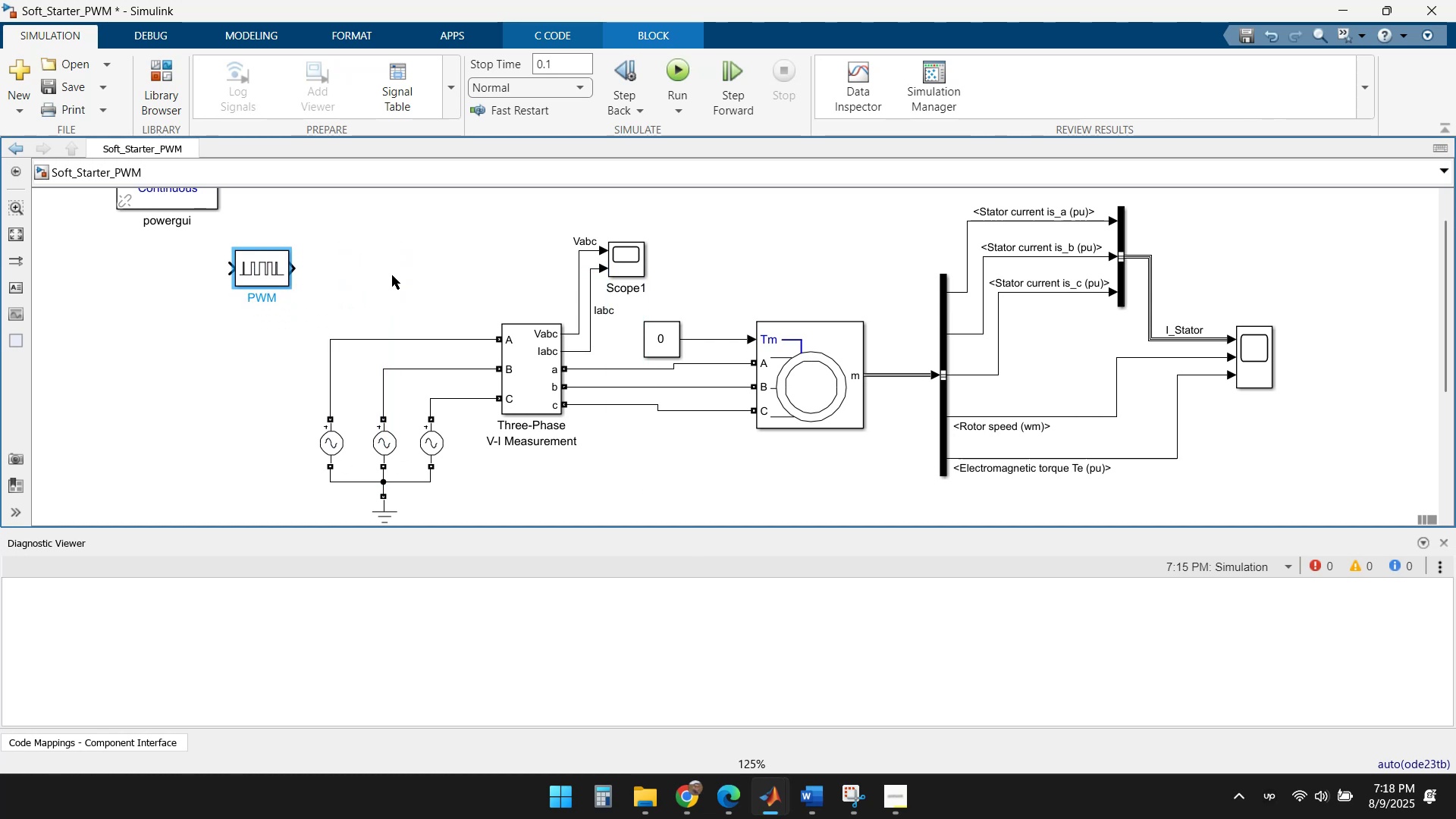 
key(Delete)
 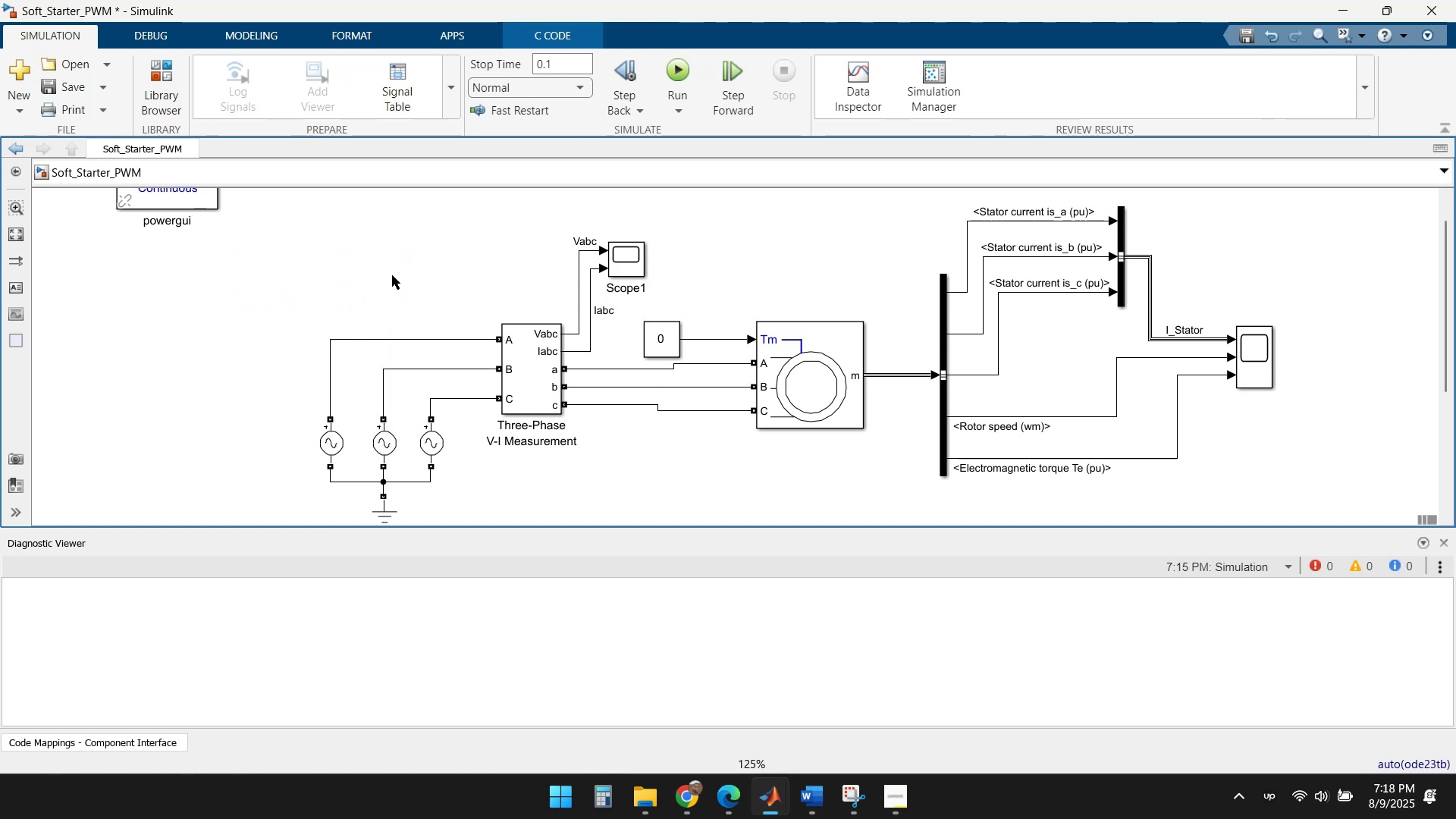 
double_click([392, 275])
 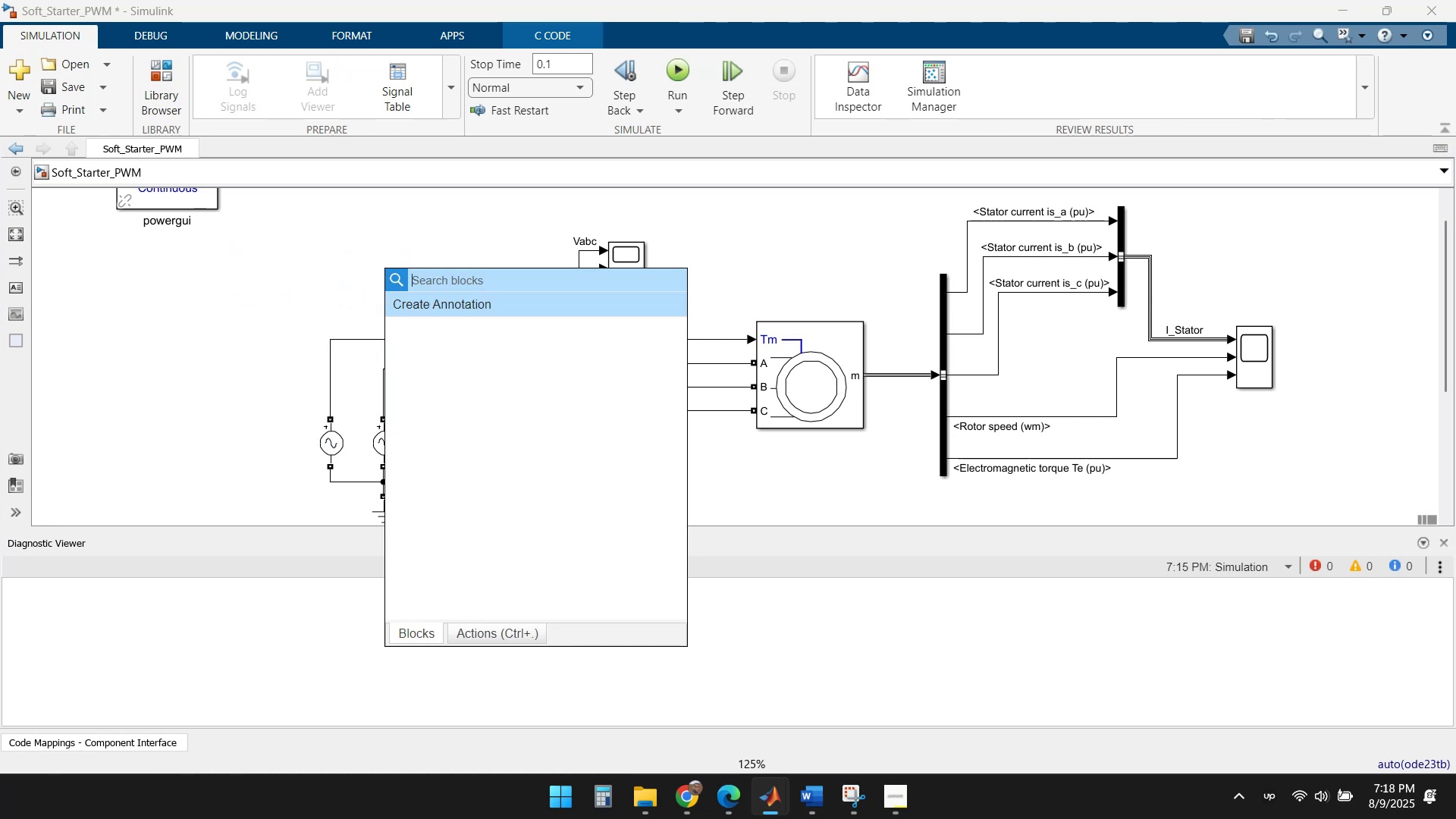 
type(pwm)
 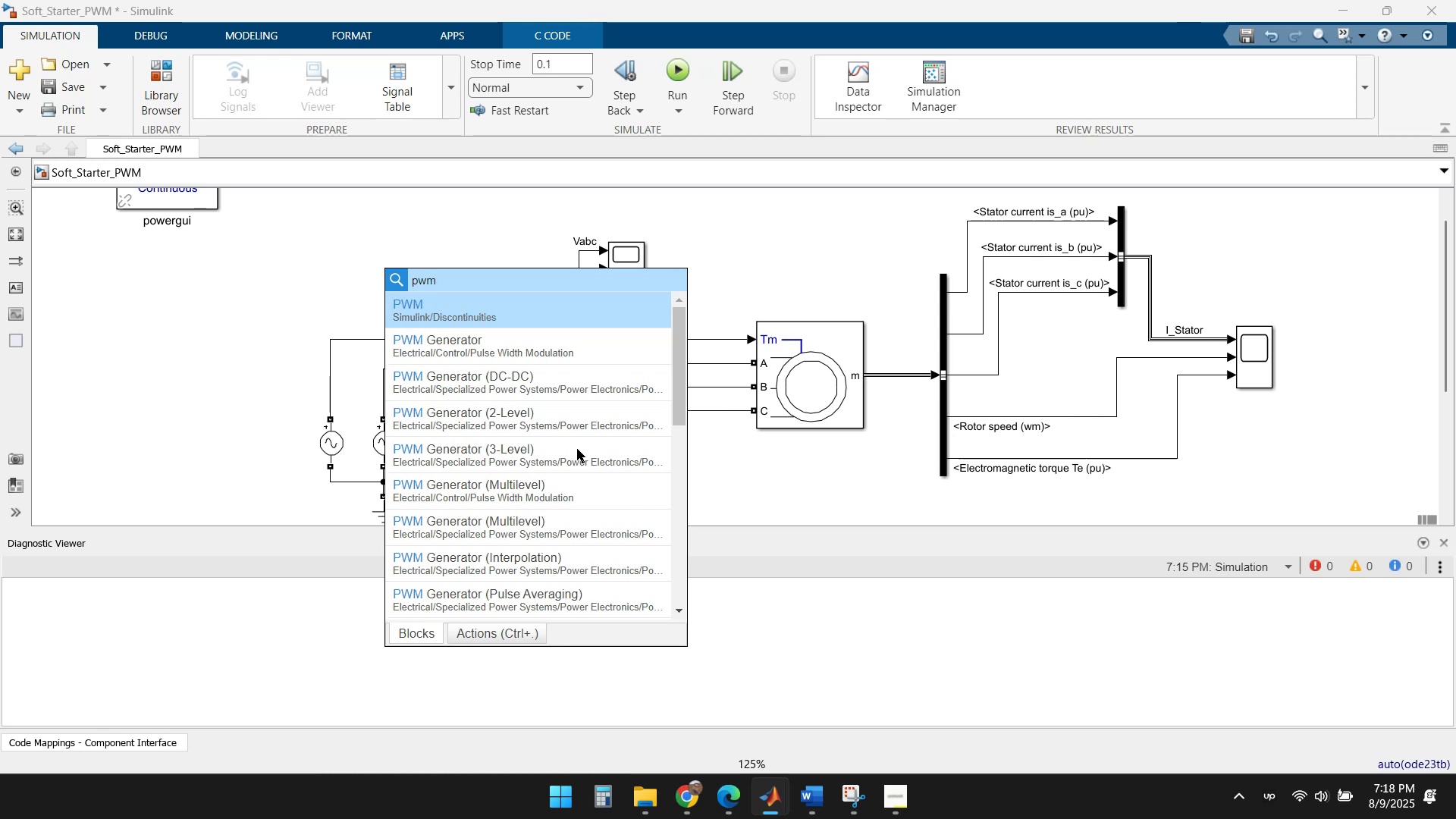 
wait(5.68)
 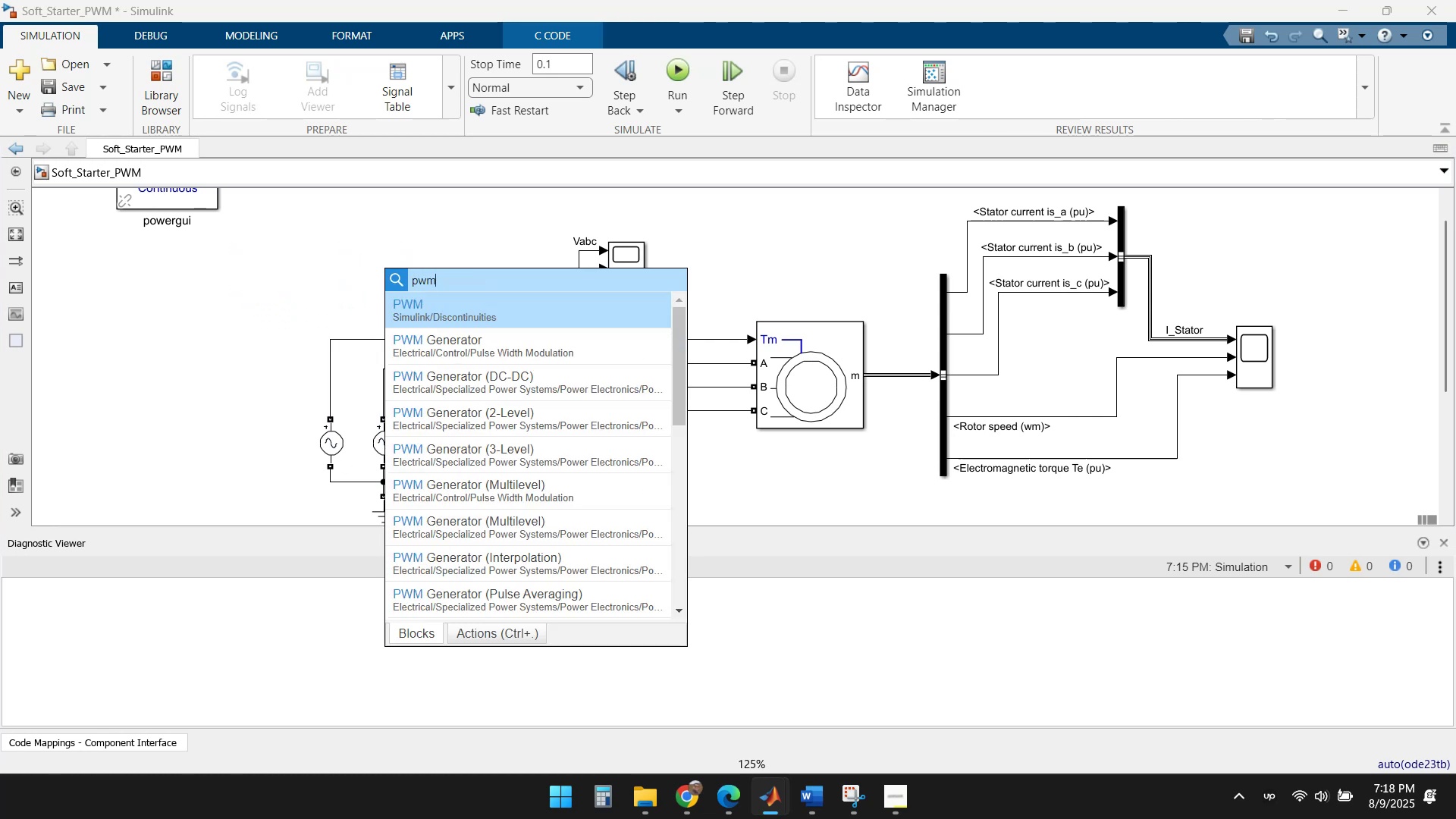 
scroll: coordinate [601, 494], scroll_direction: down, amount: 6.0
 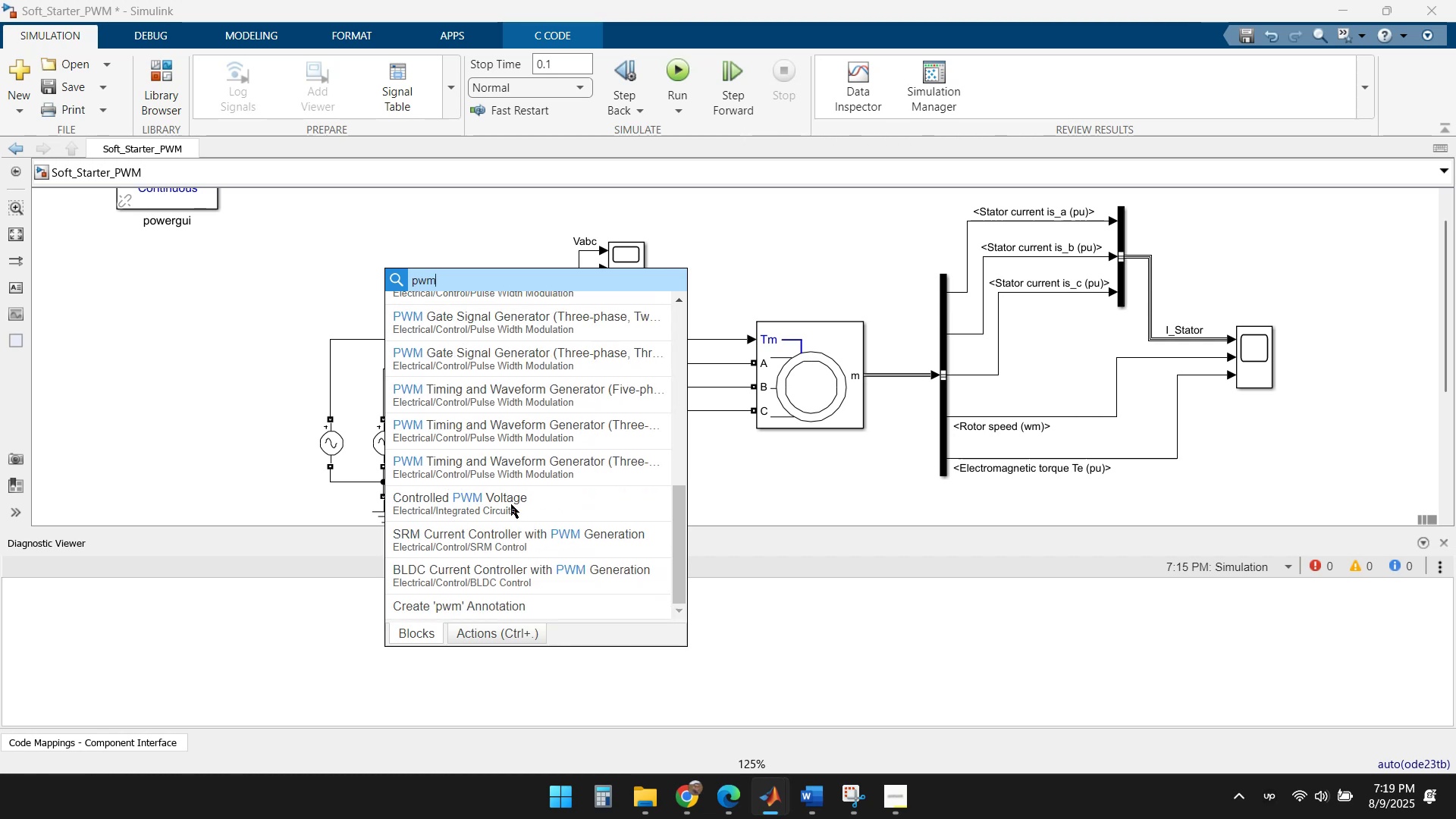 
double_click([529, 504])
 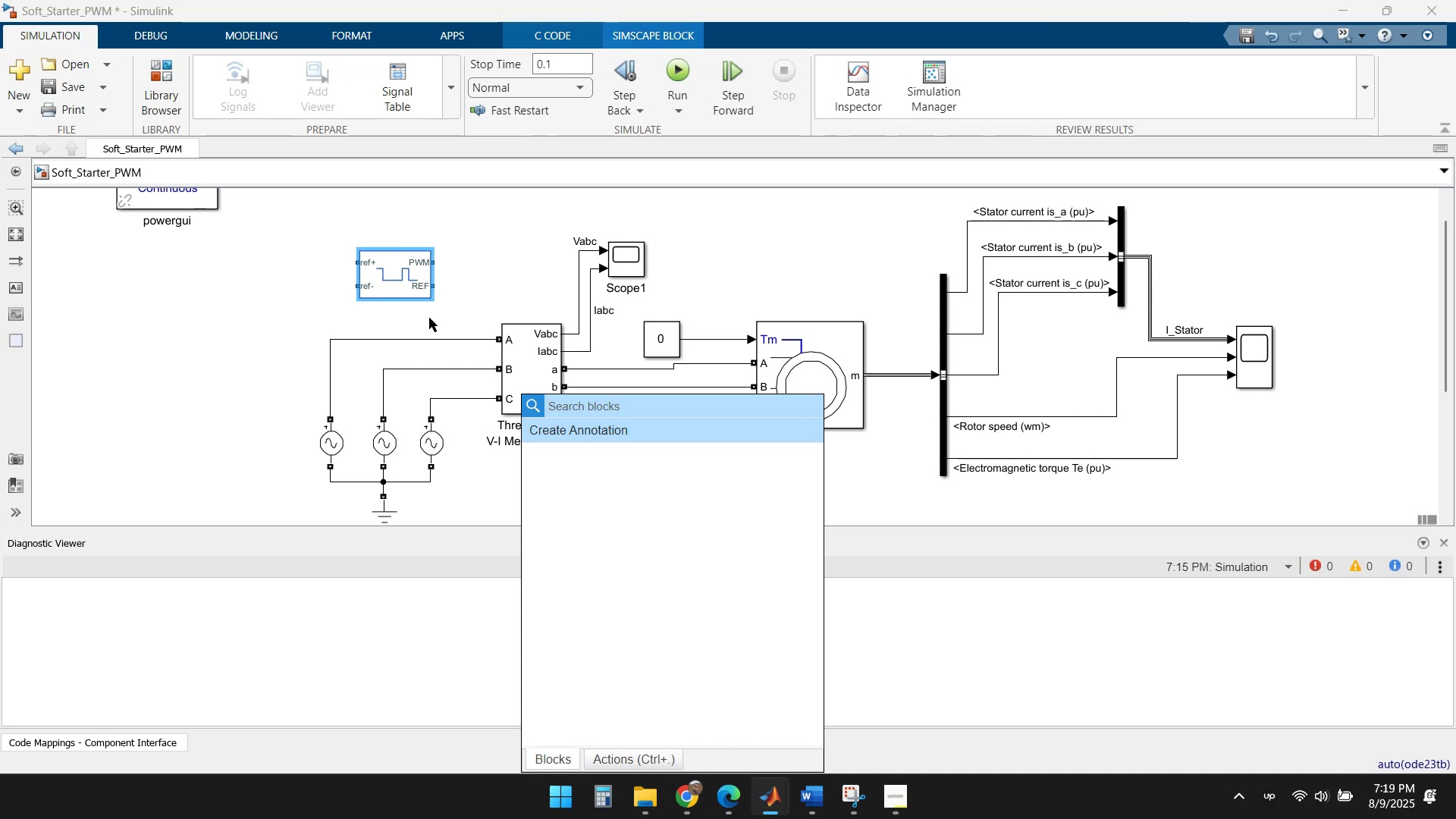 
left_click([382, 284])
 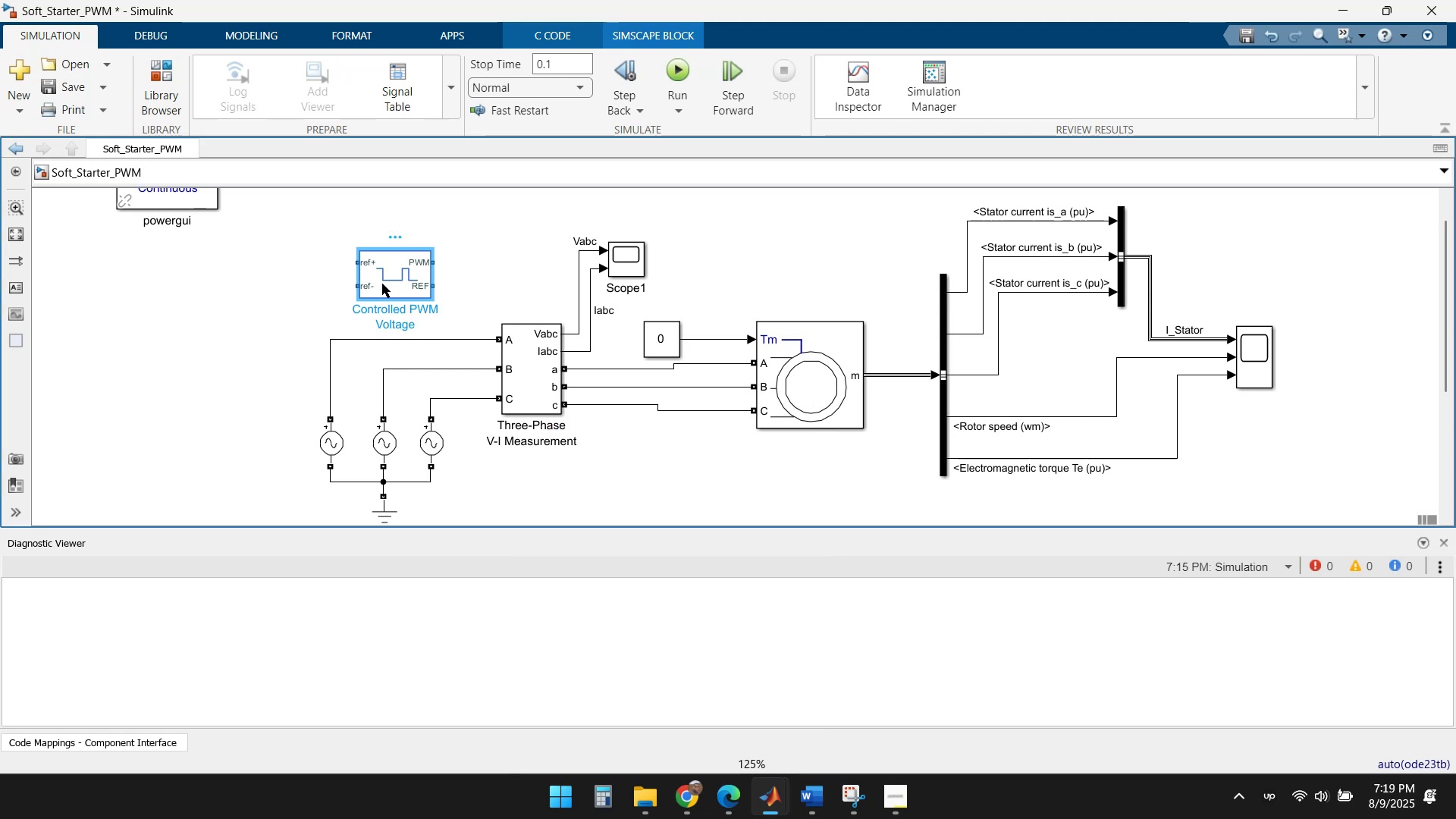 
key(Delete)
 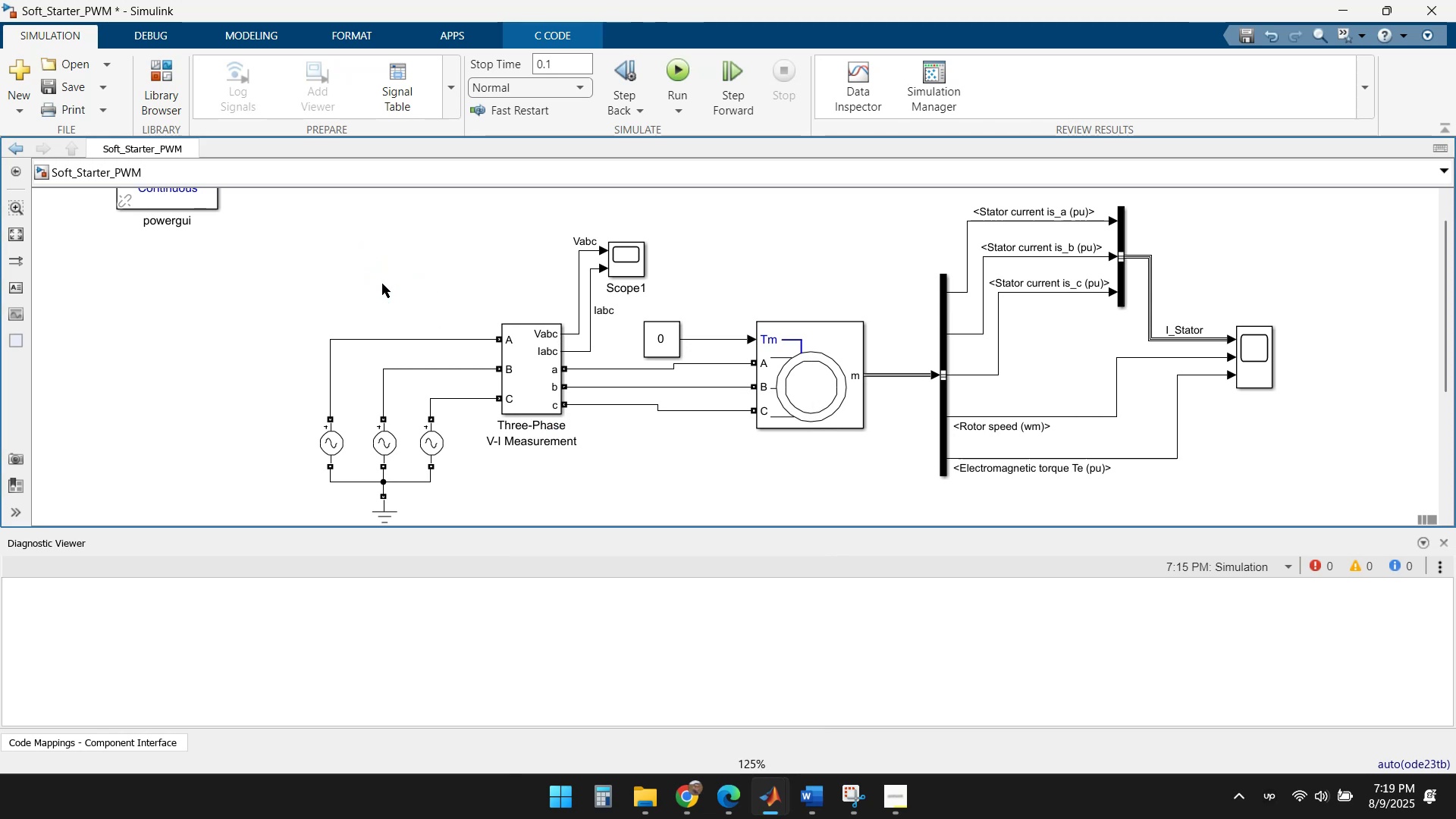 
double_click([382, 284])
 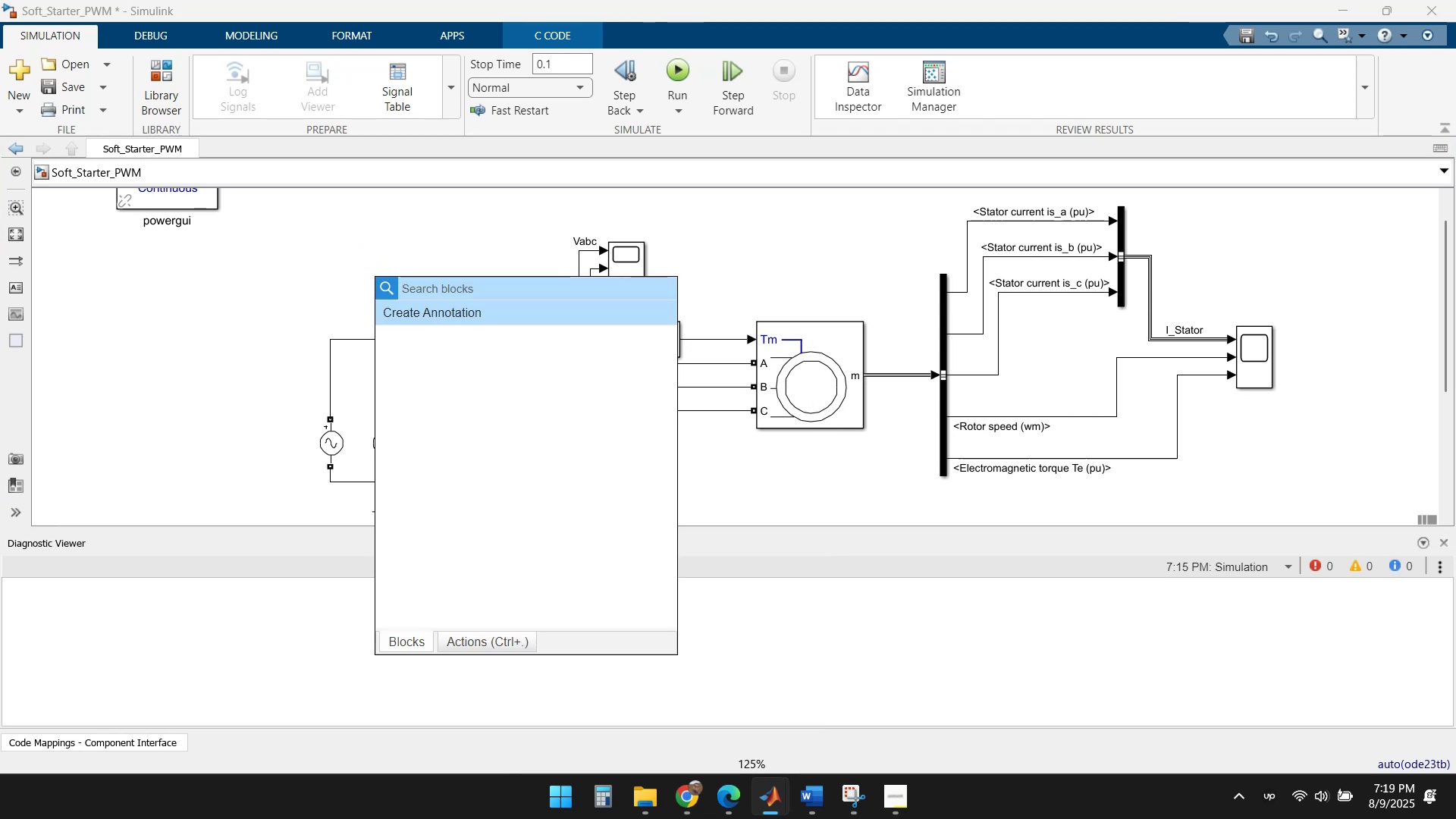 
type(PWM)
 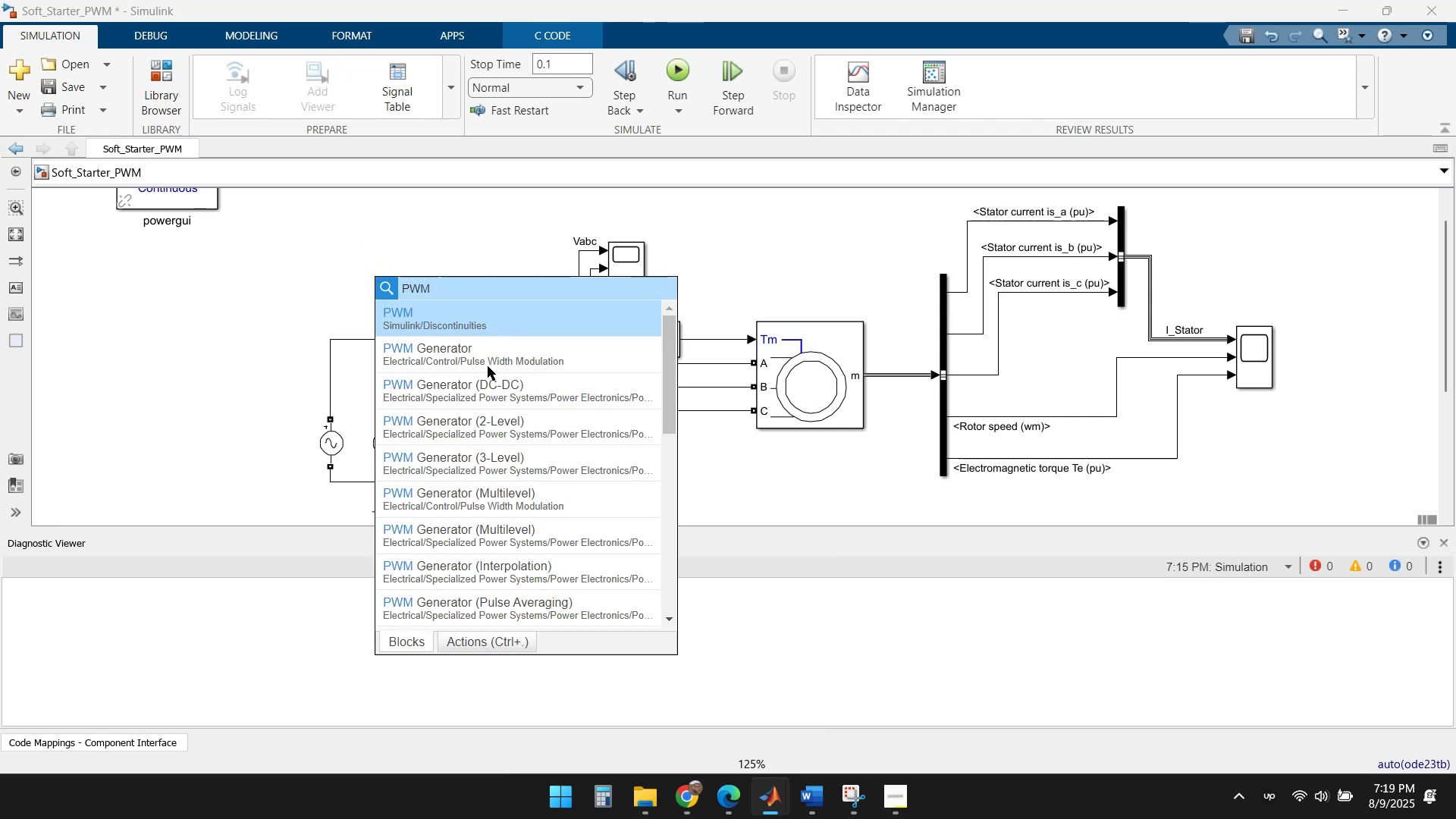 
left_click([463, 324])
 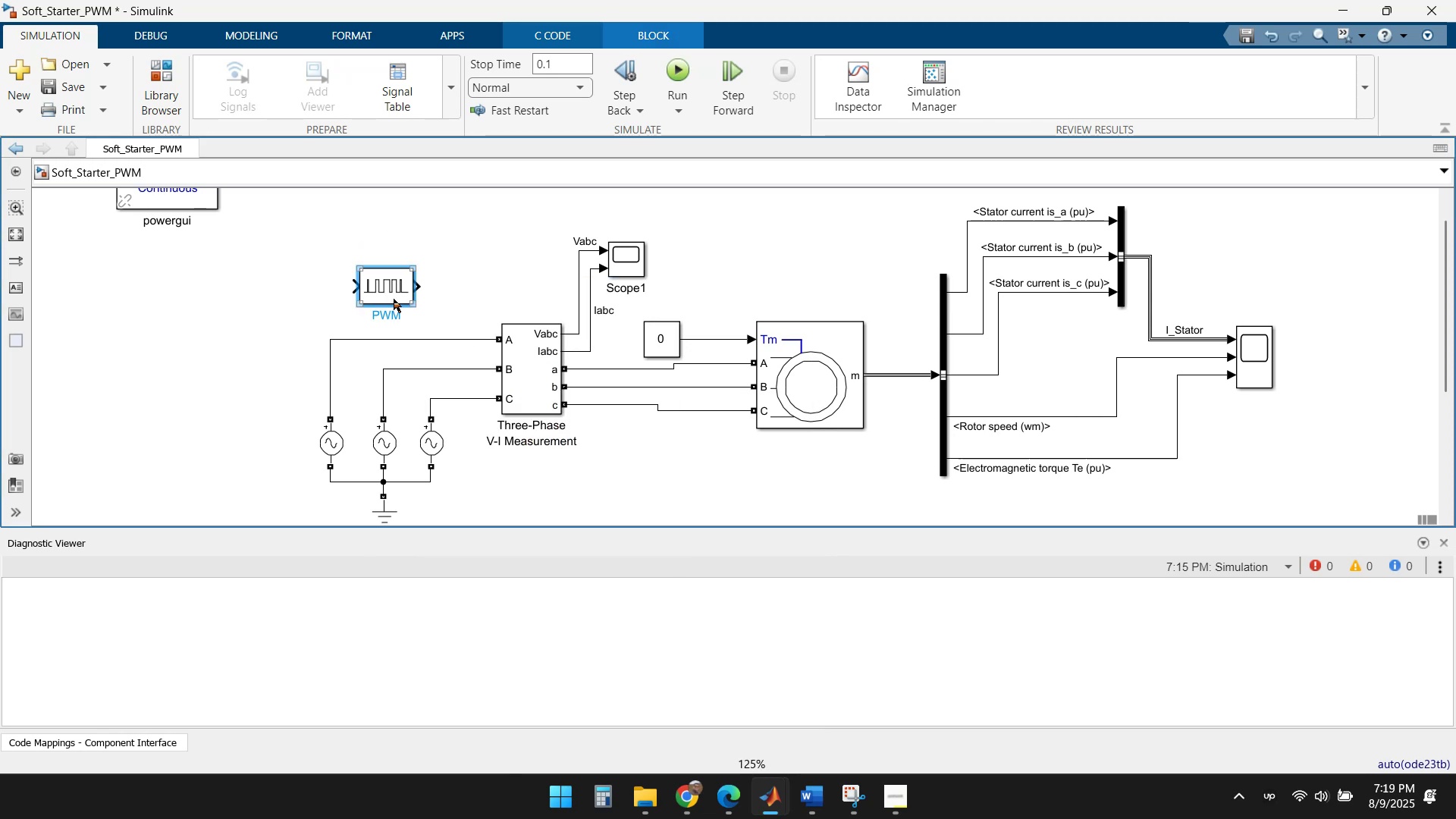 
key(Delete)
 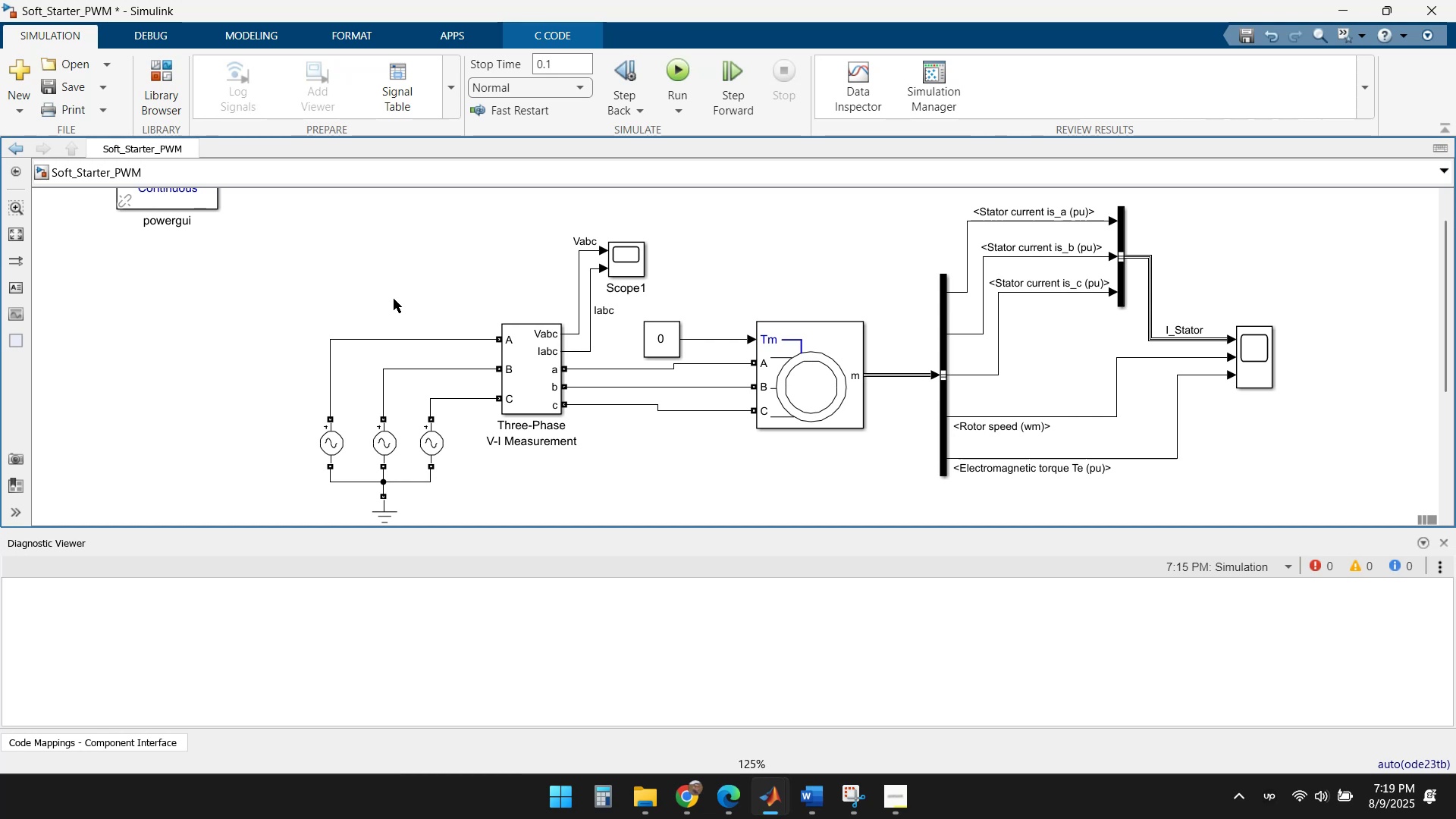 
double_click([394, 299])
 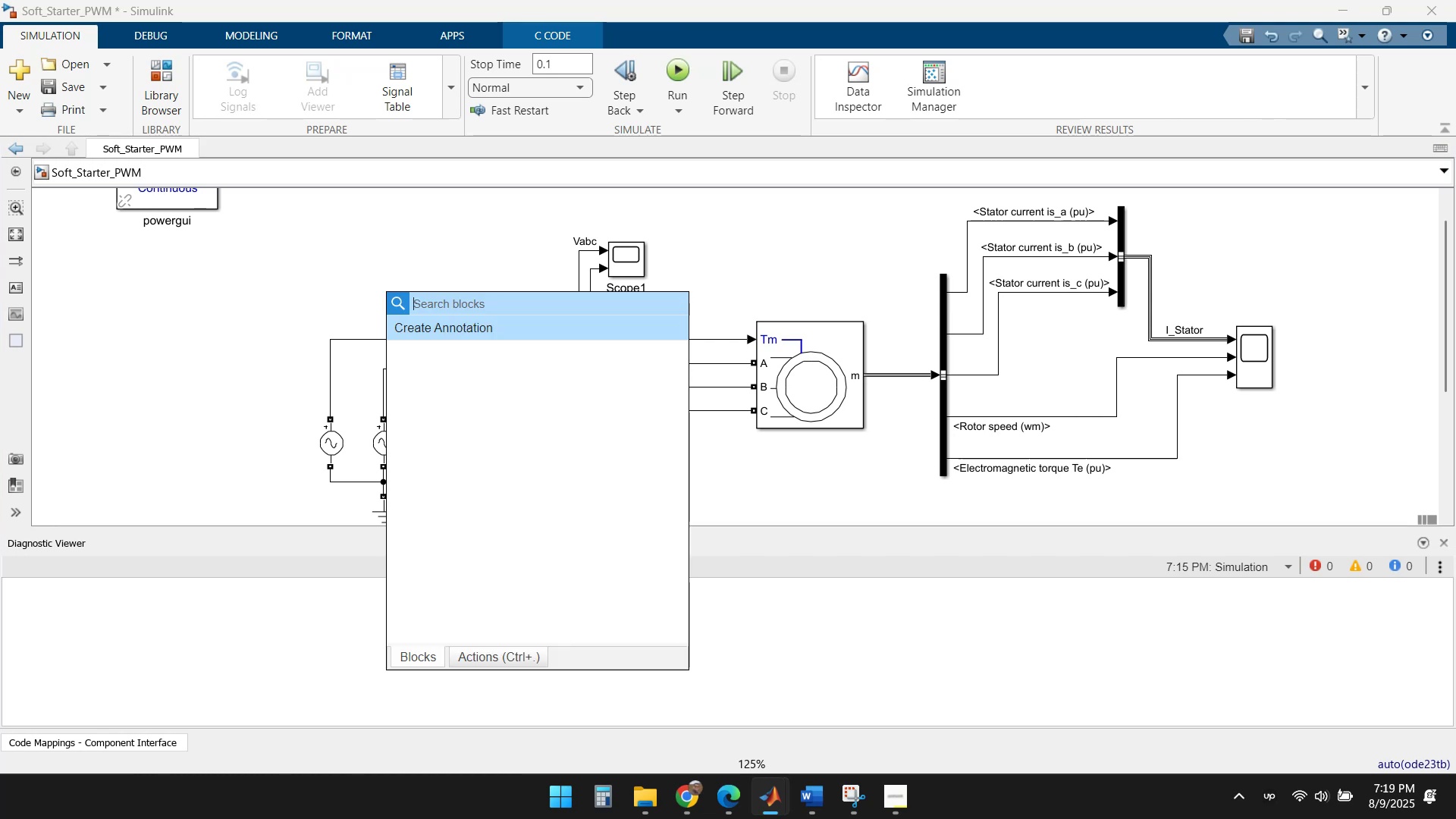 
type(PWM)
 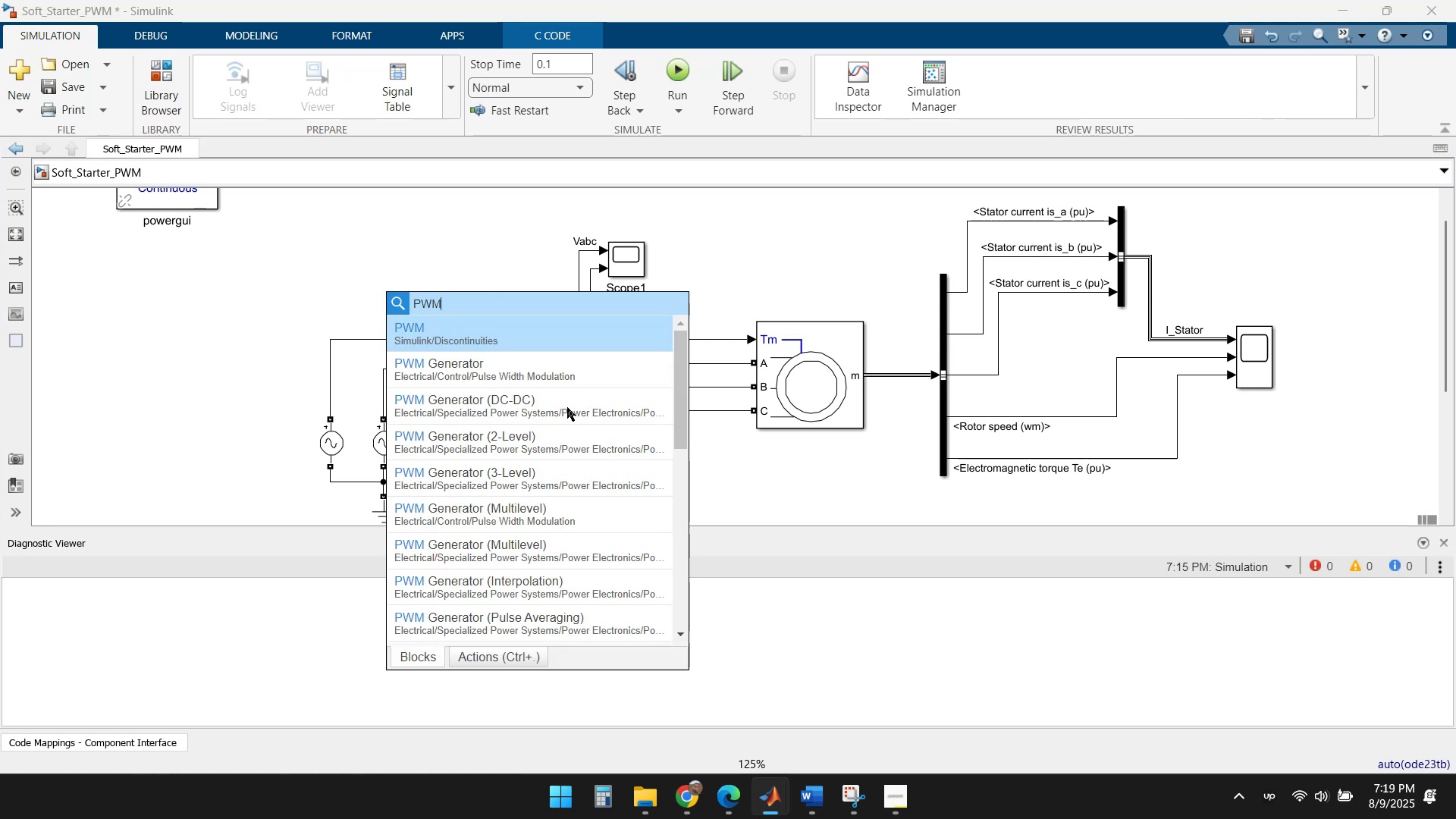 
scroll: coordinate [585, 443], scroll_direction: down, amount: 1.0
 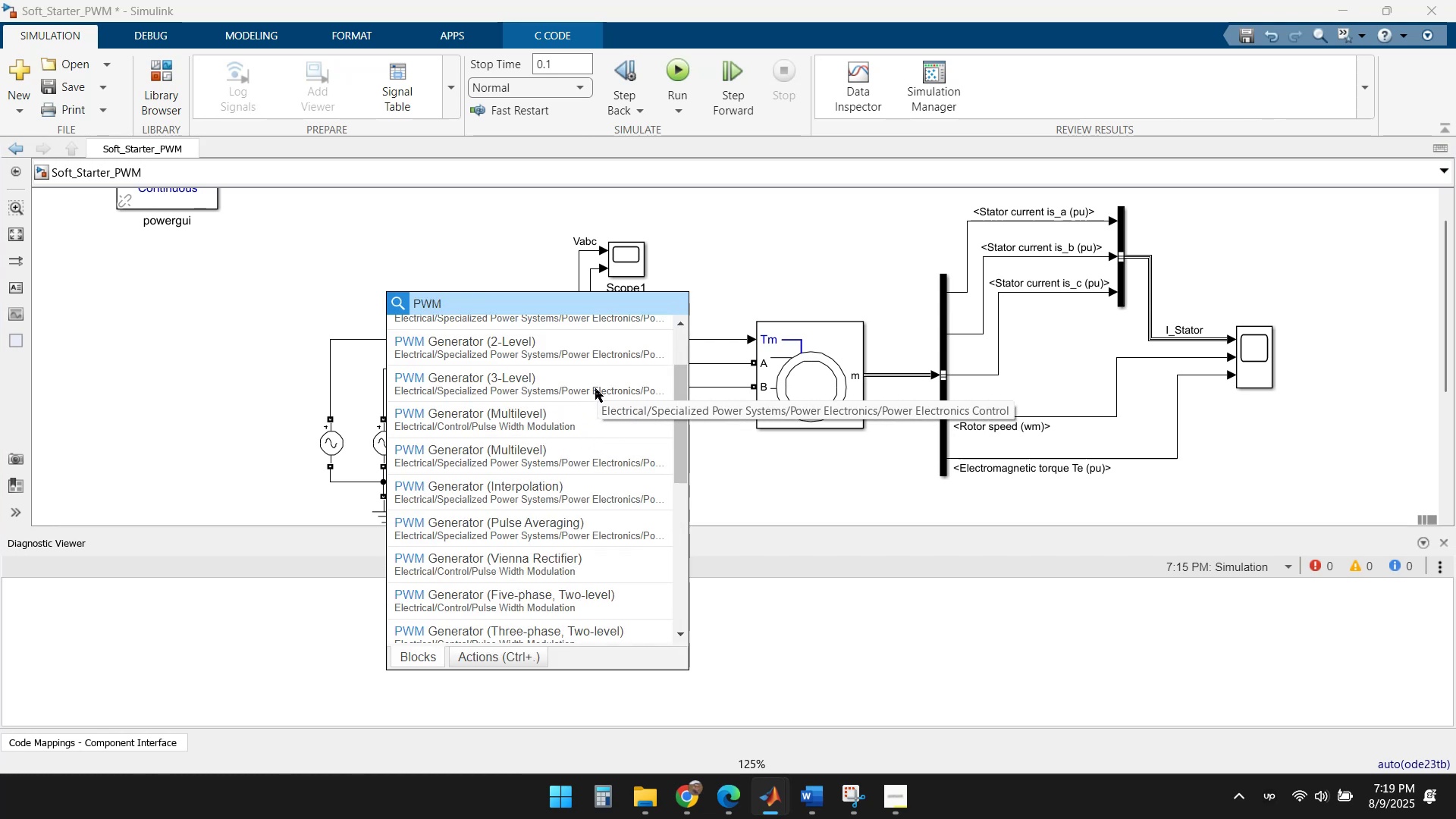 
wait(5.81)
 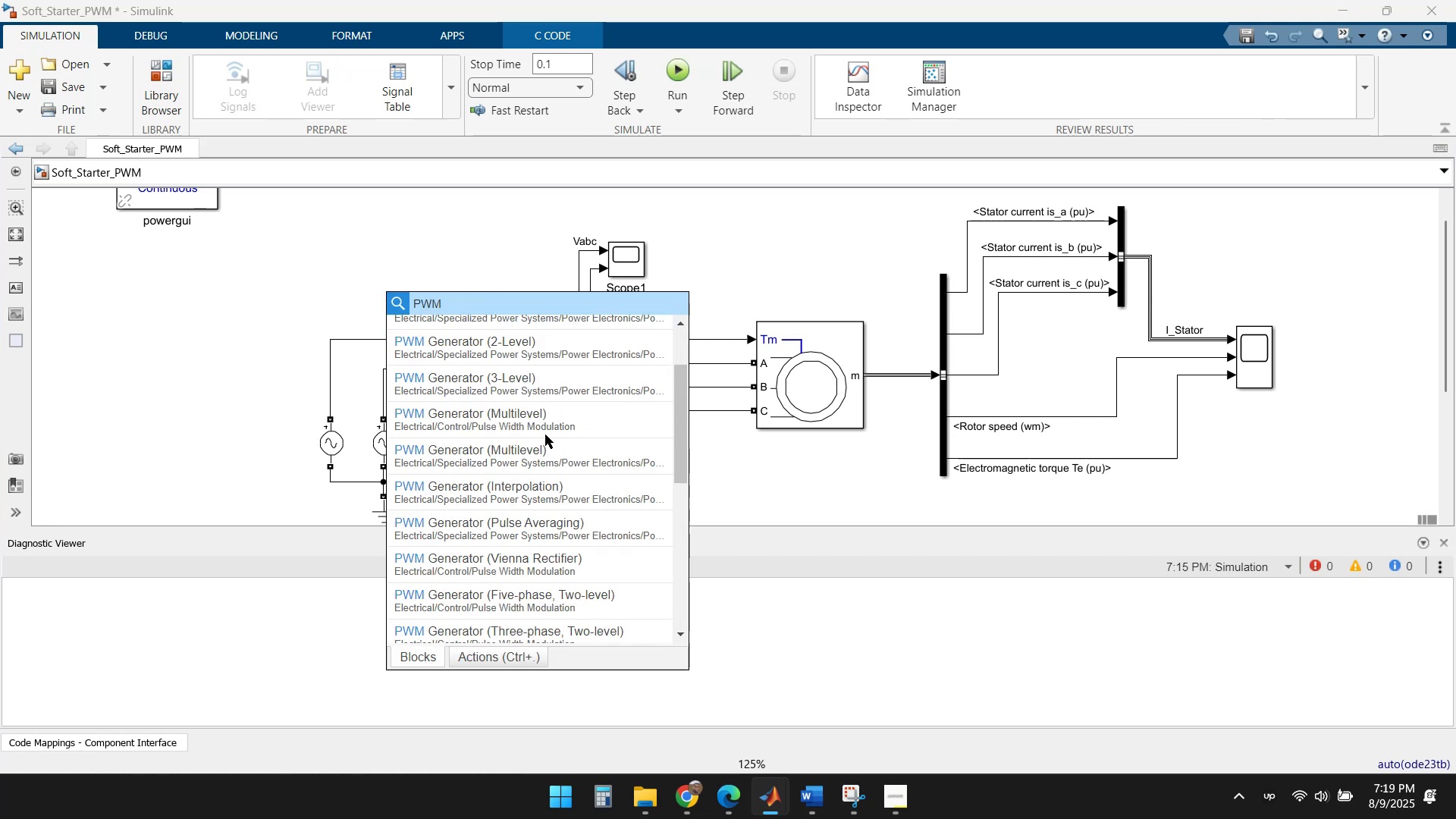 
left_click([595, 388])
 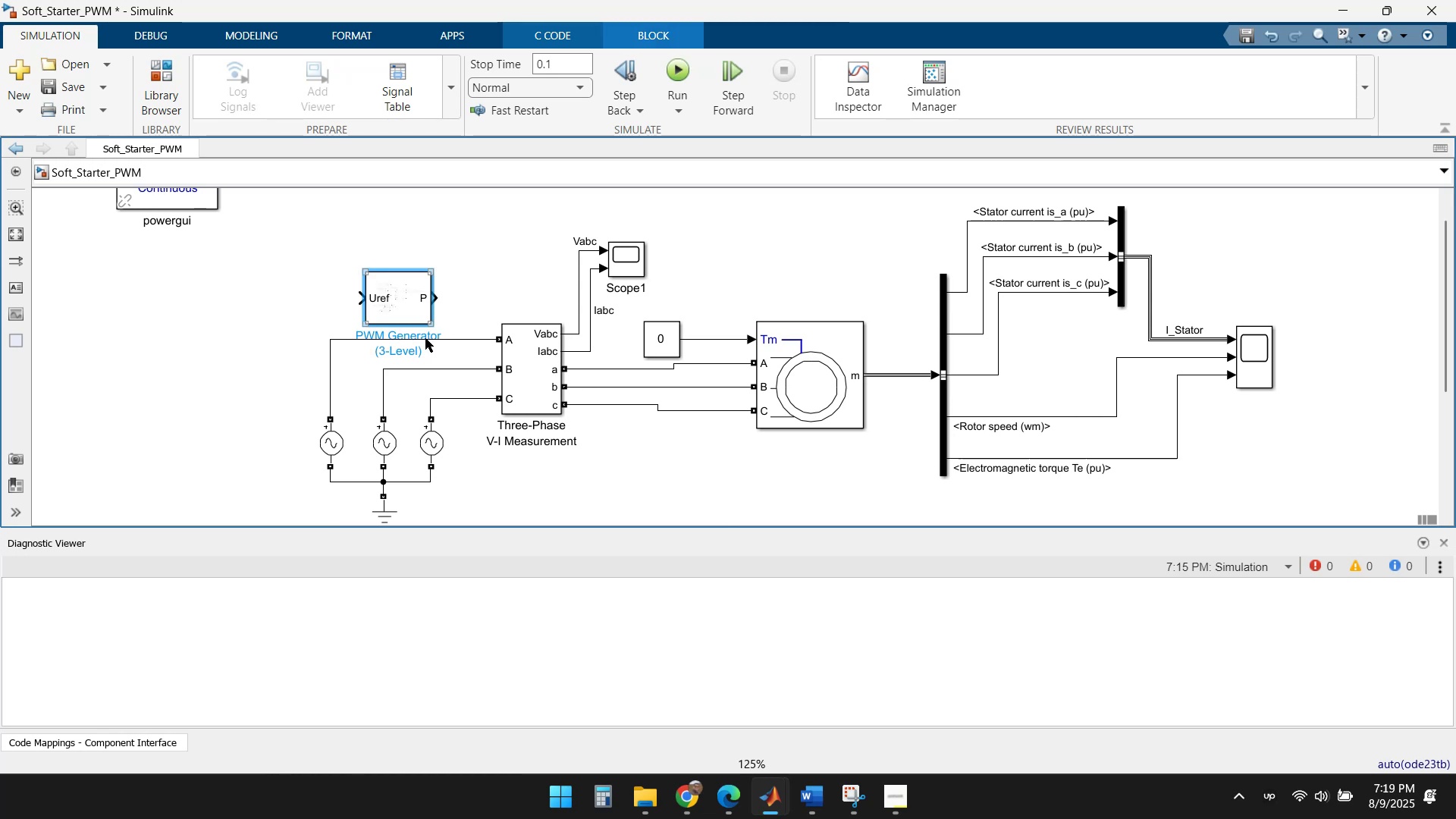 
left_click_drag(start_coordinate=[400, 302], to_coordinate=[271, 278])
 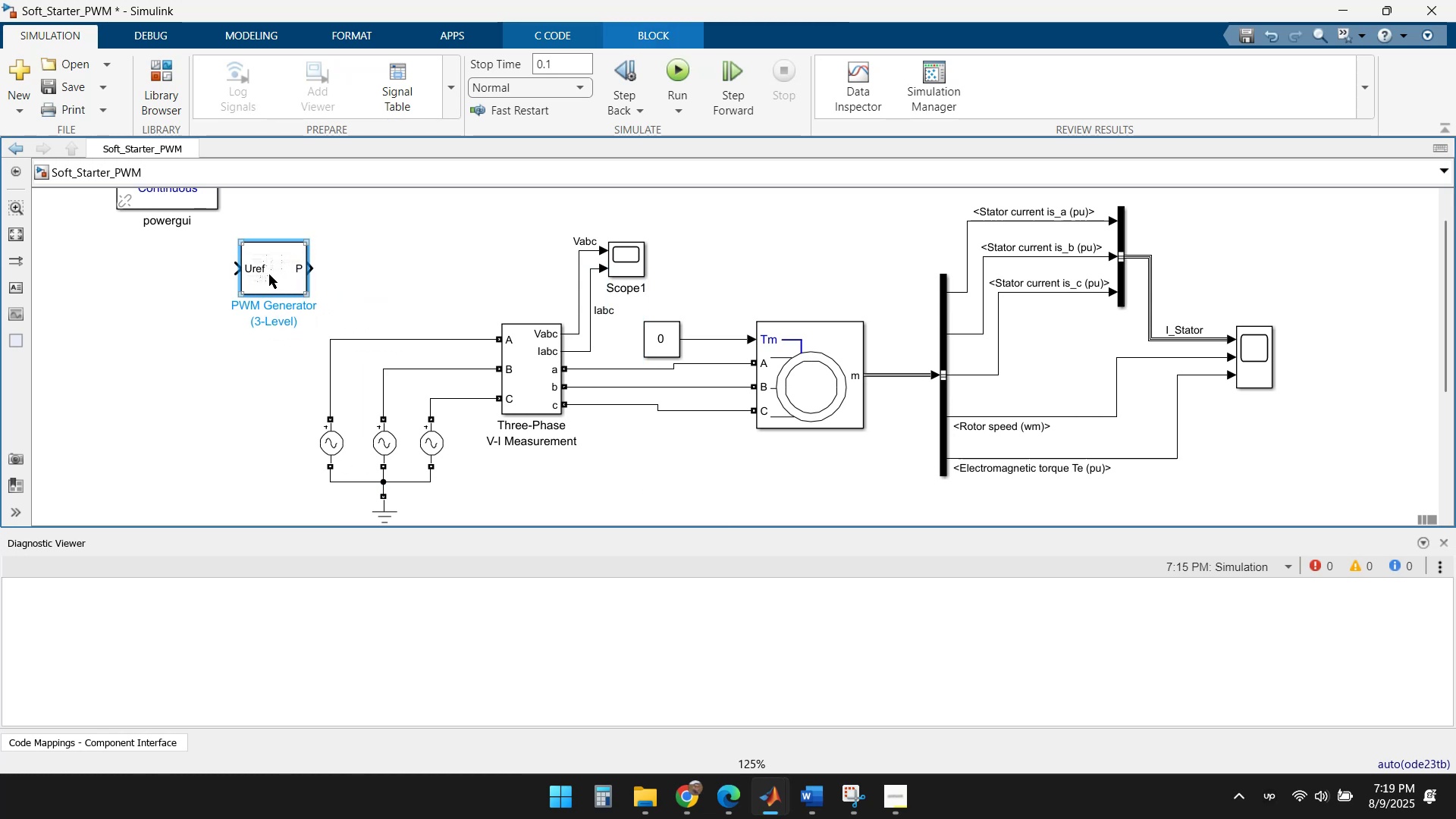 
double_click([269, 275])
 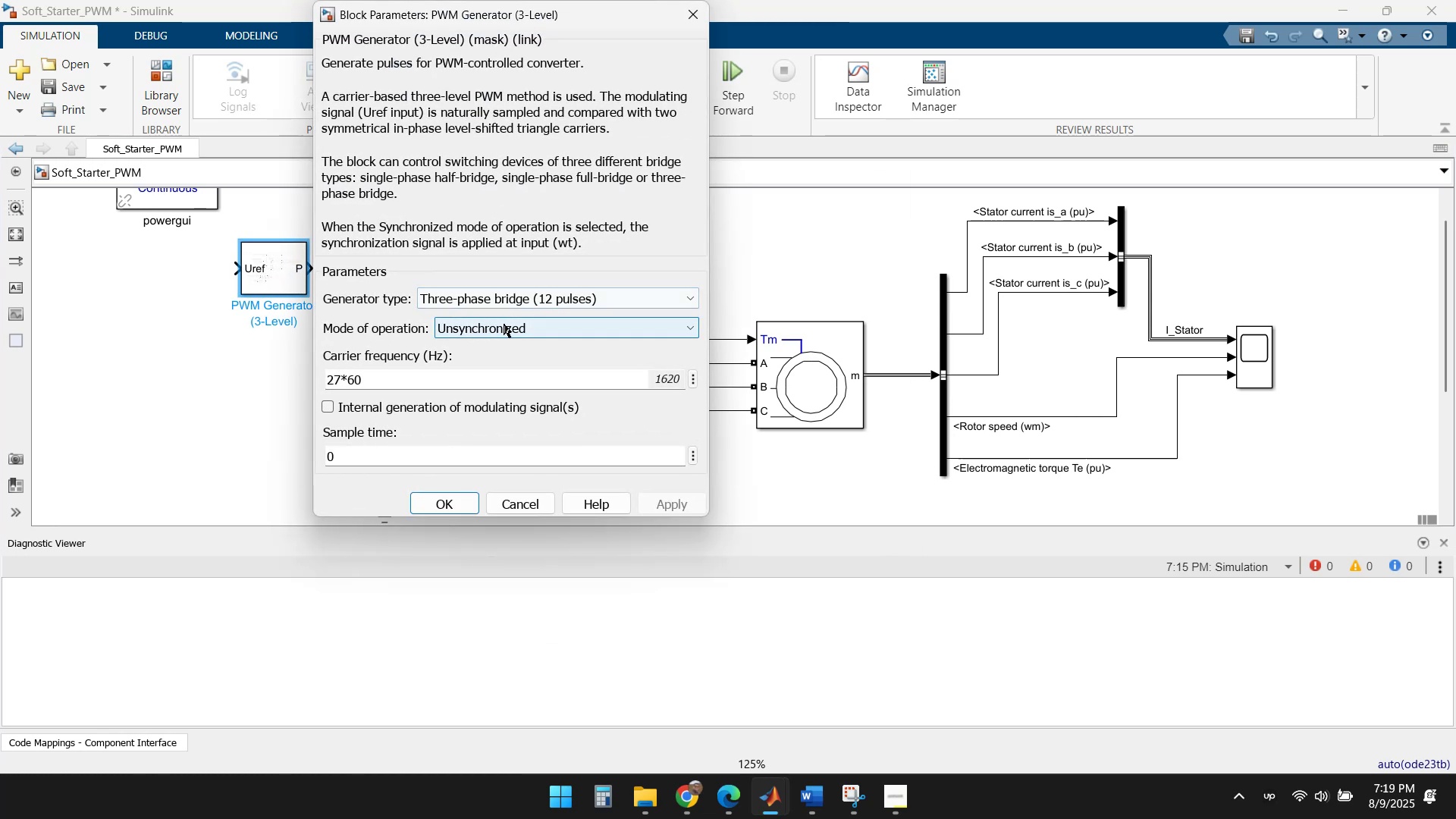 
left_click([569, 301])
 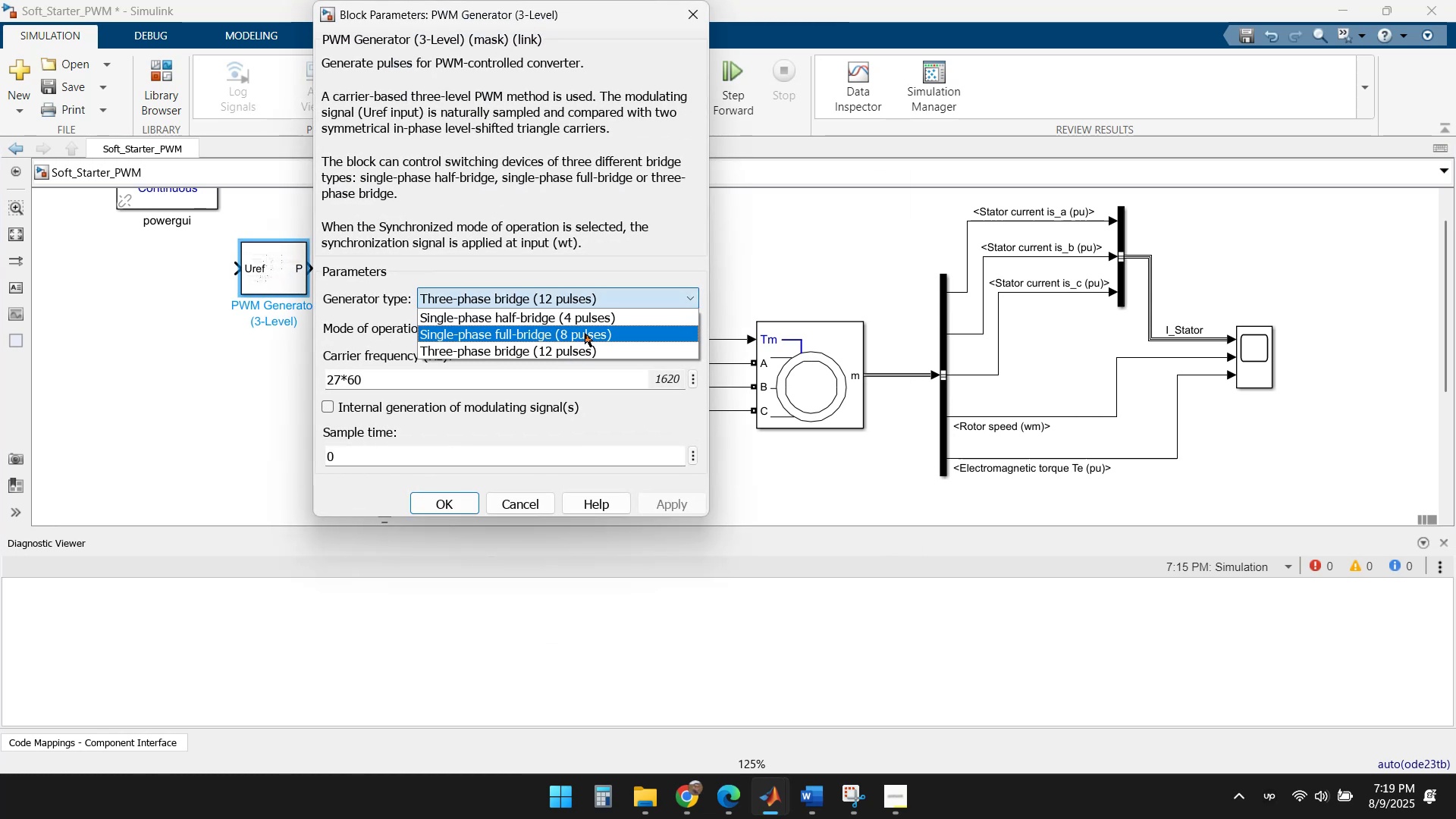 
left_click([592, 356])
 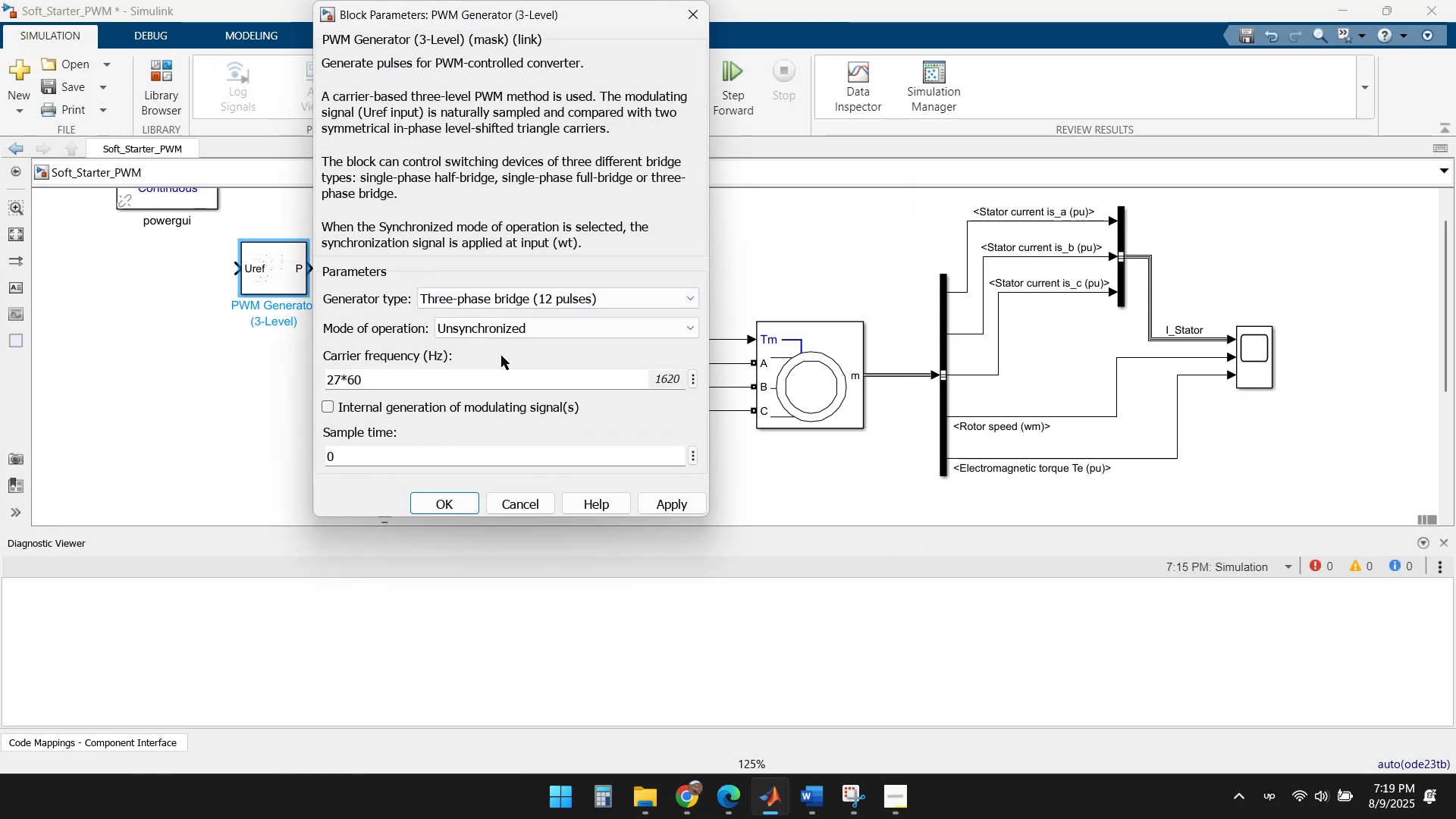 
left_click([525, 331])
 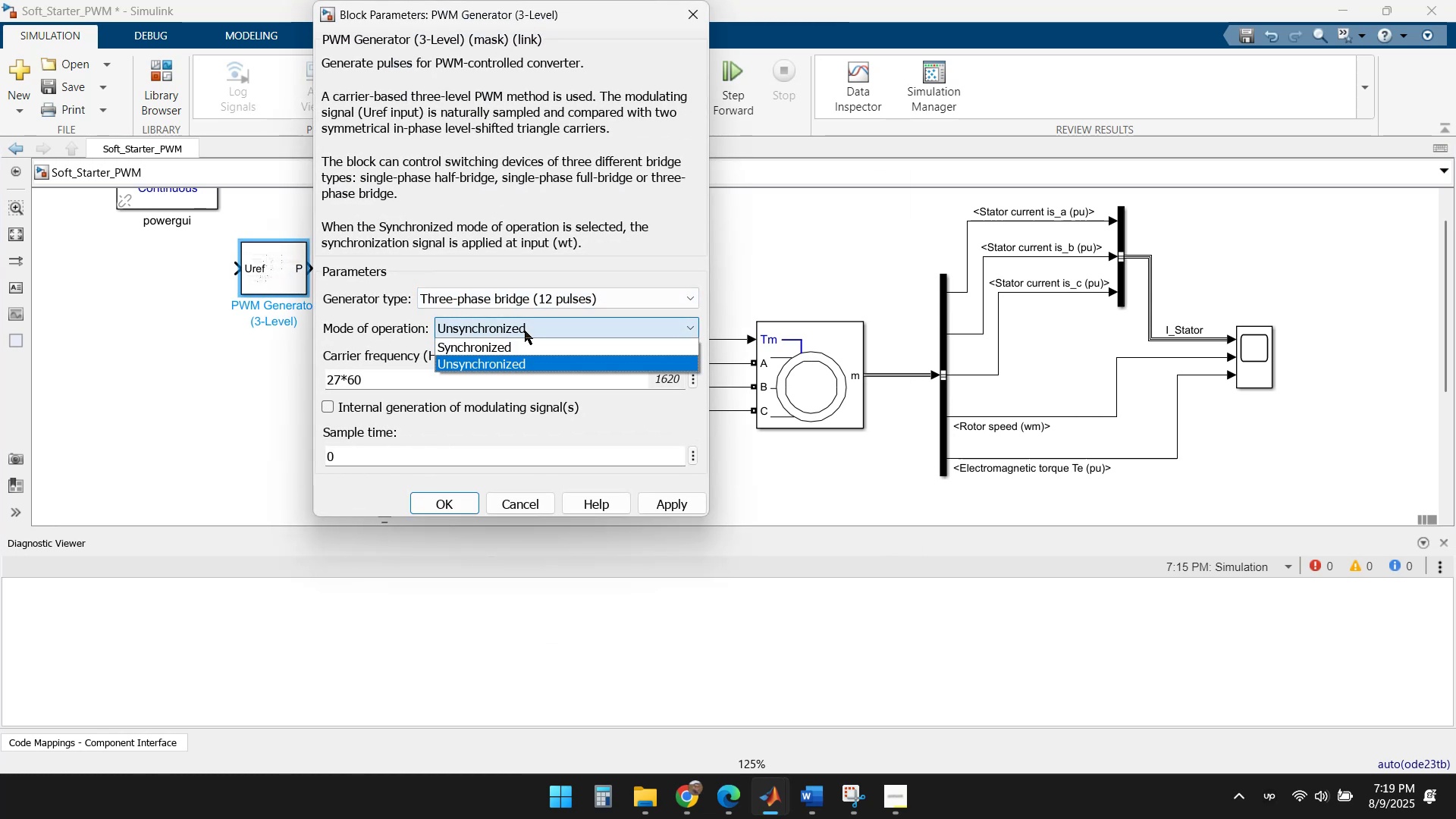 
left_click([525, 331])
 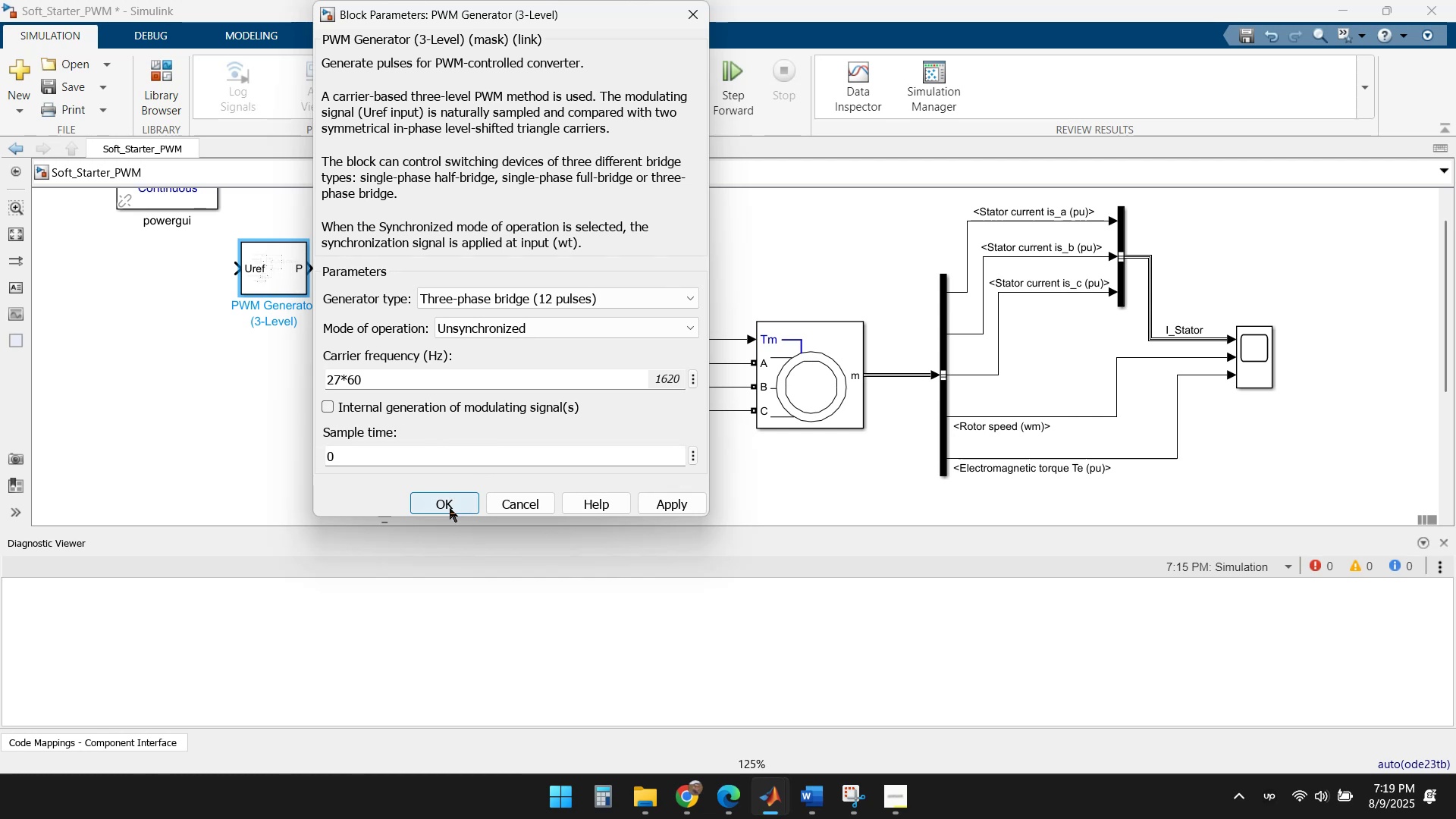 
left_click([513, 508])
 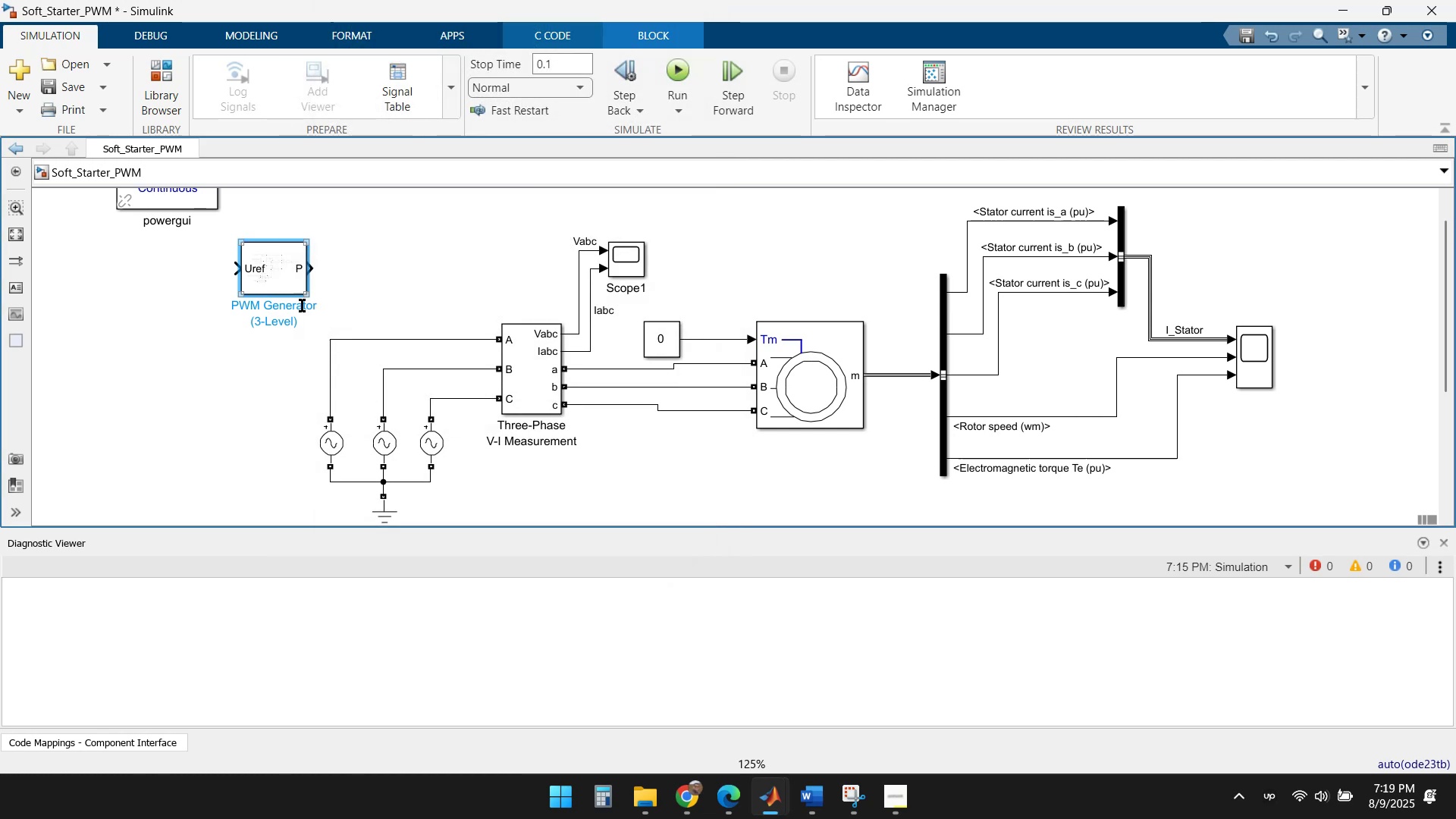 
left_click([281, 270])
 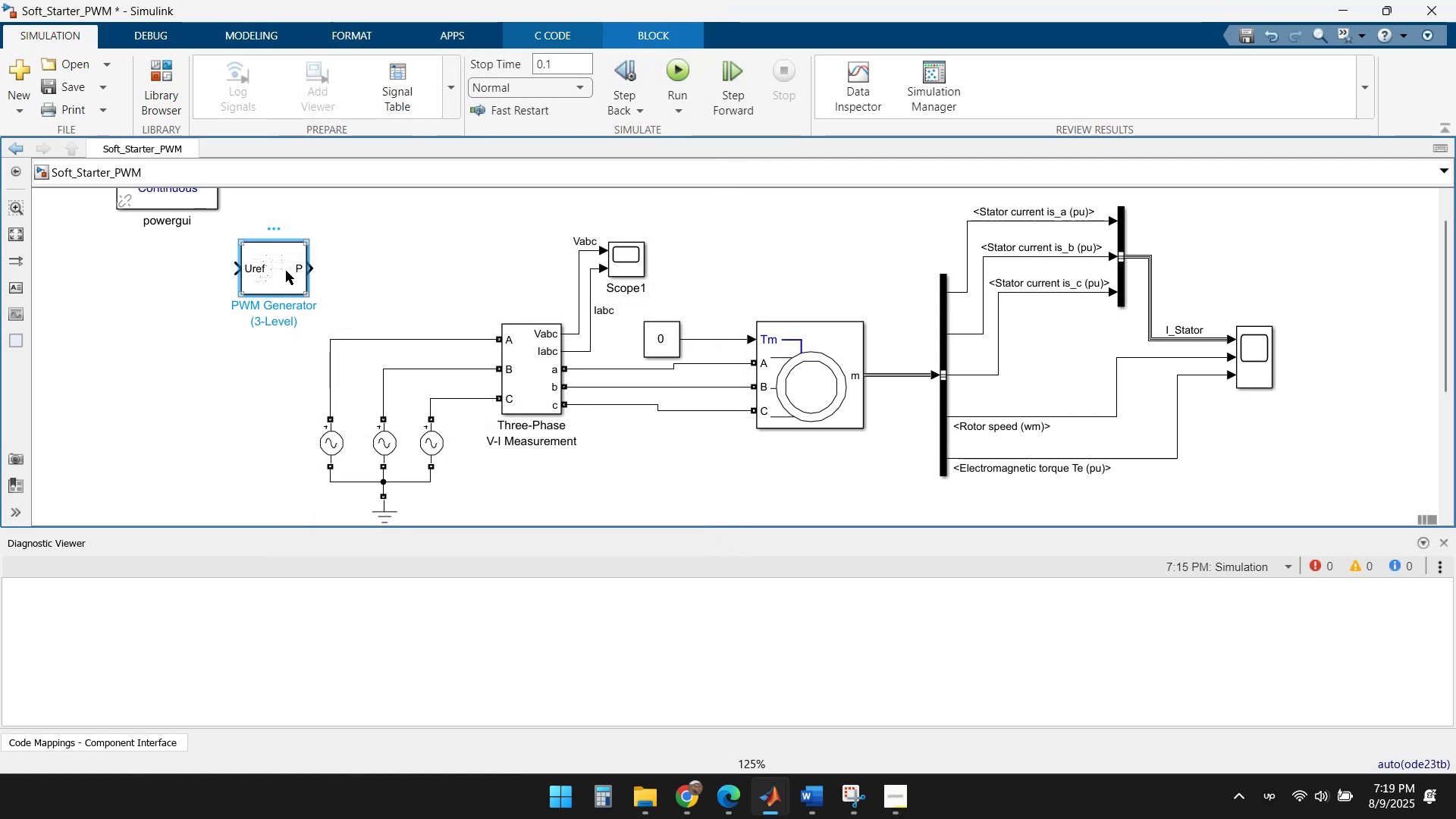 
key(Delete)
 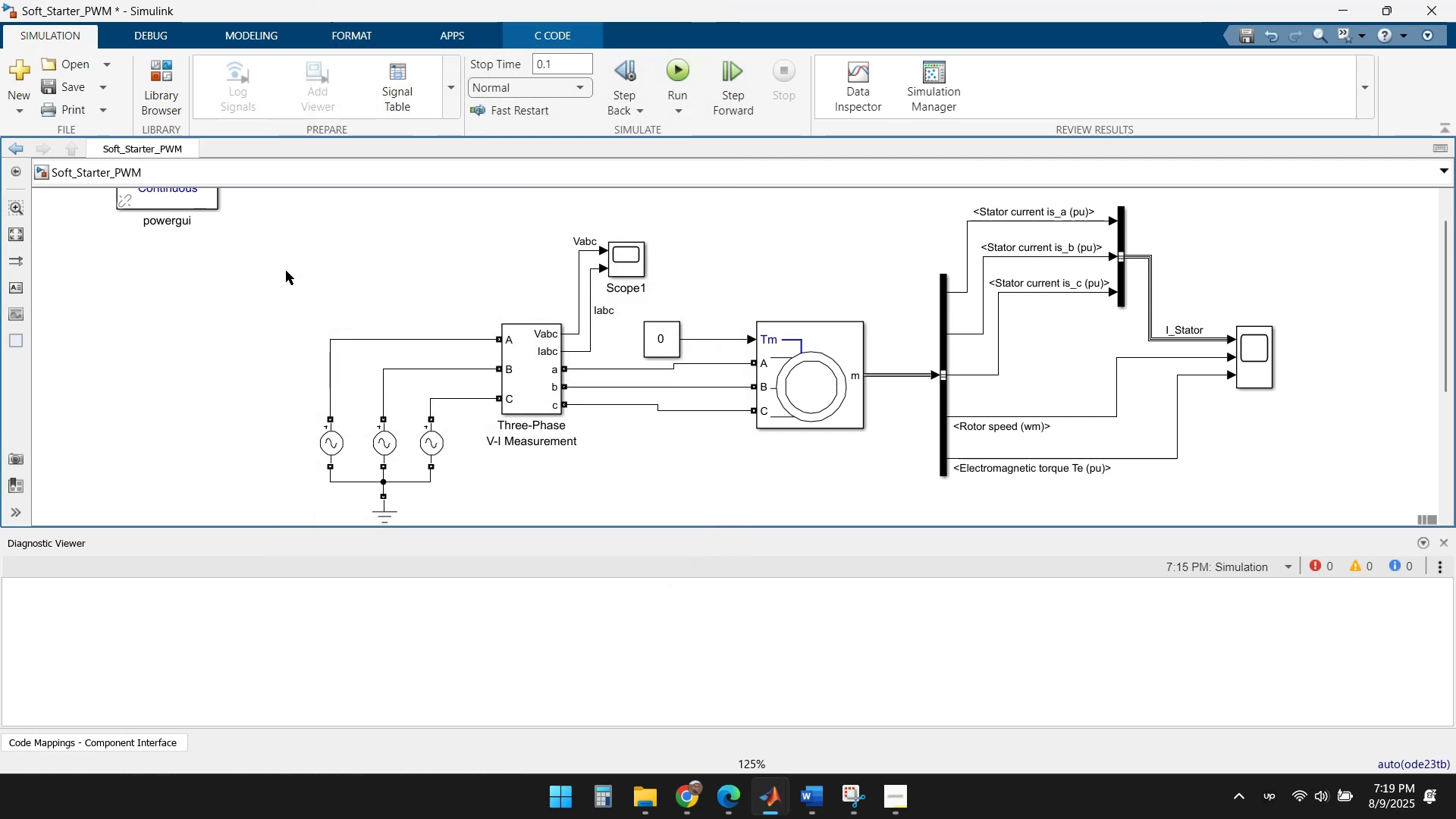 
right_click([286, 271])
 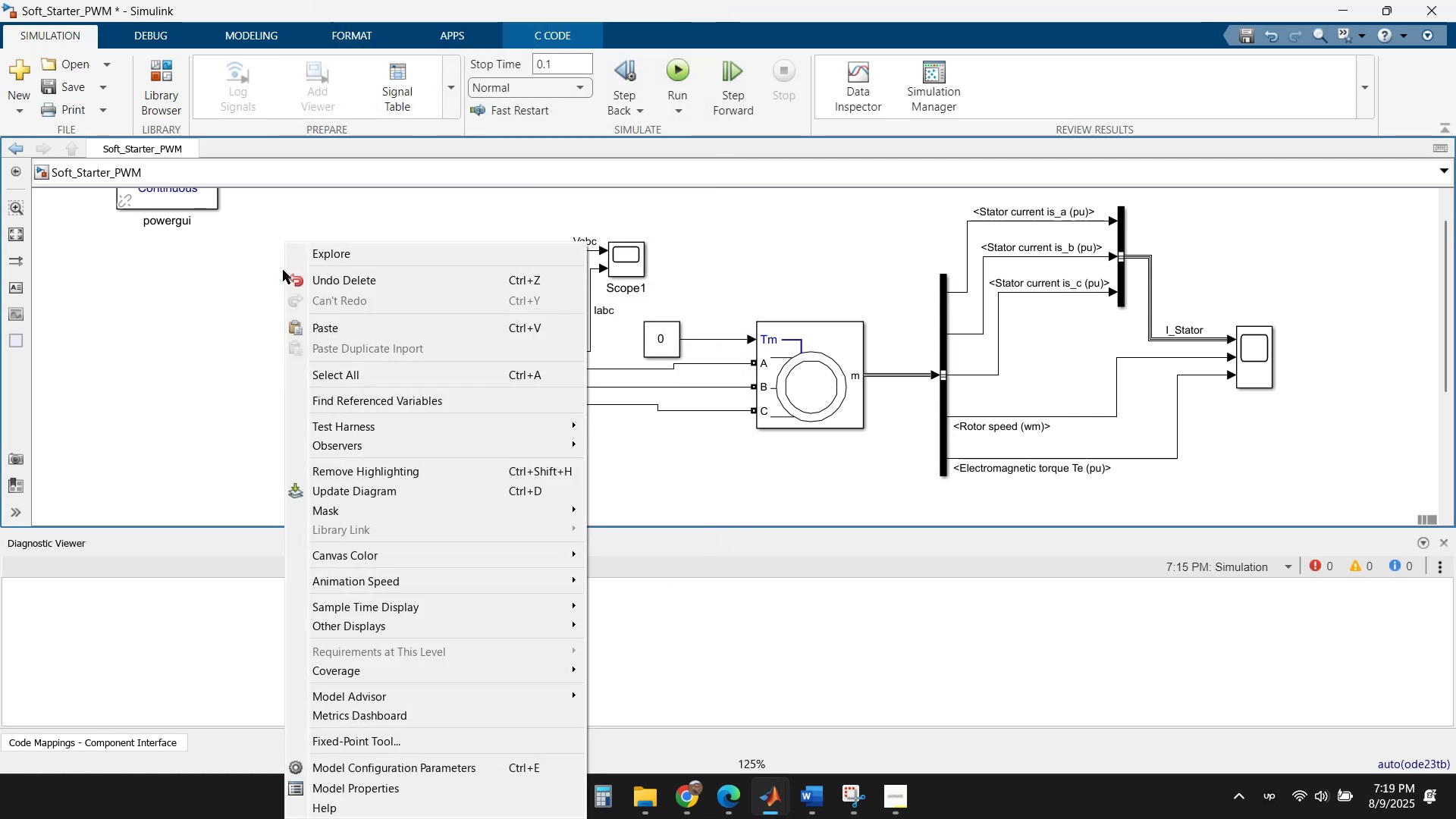 
left_click([223, 277])
 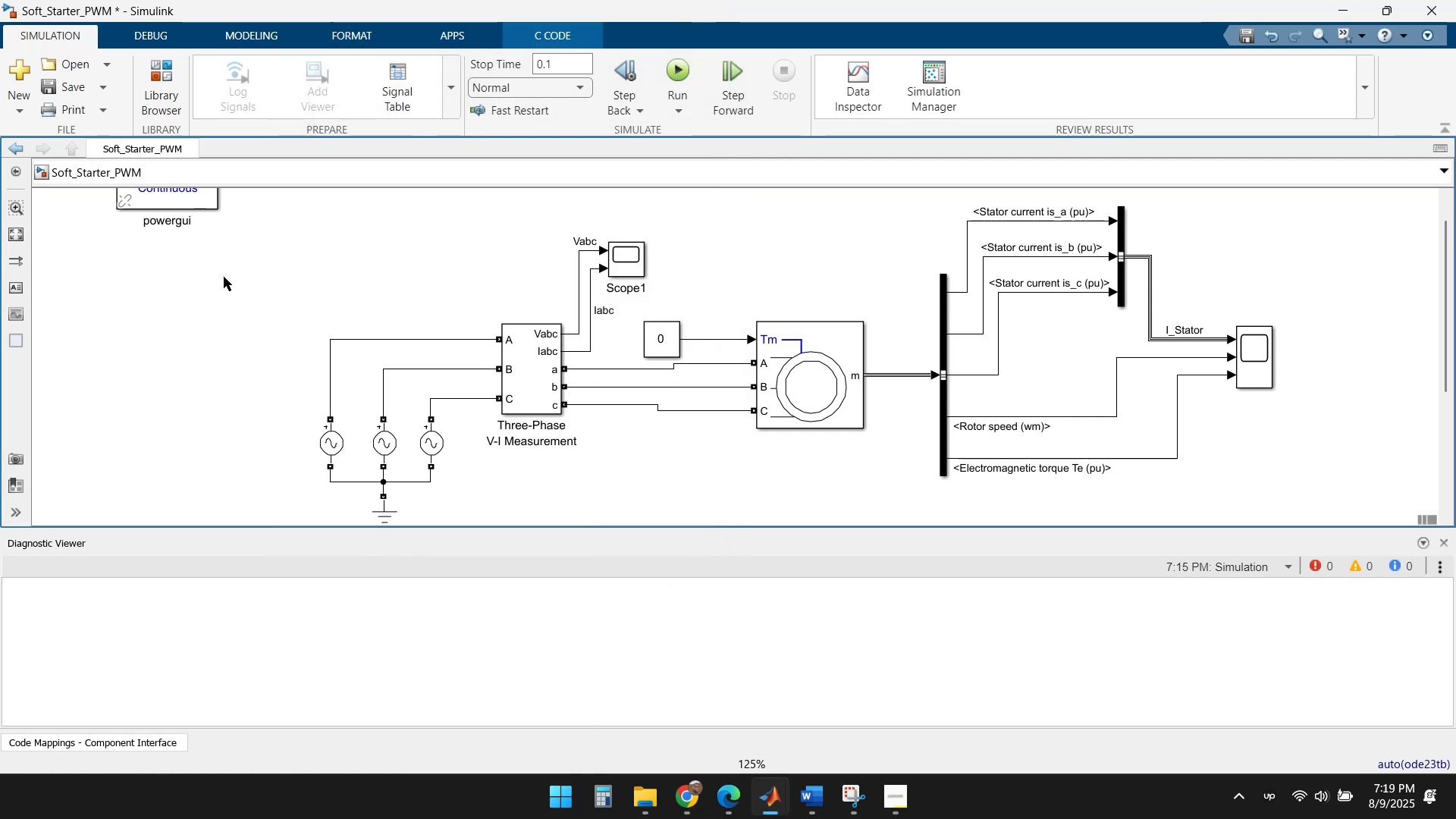 
double_click([224, 277])
 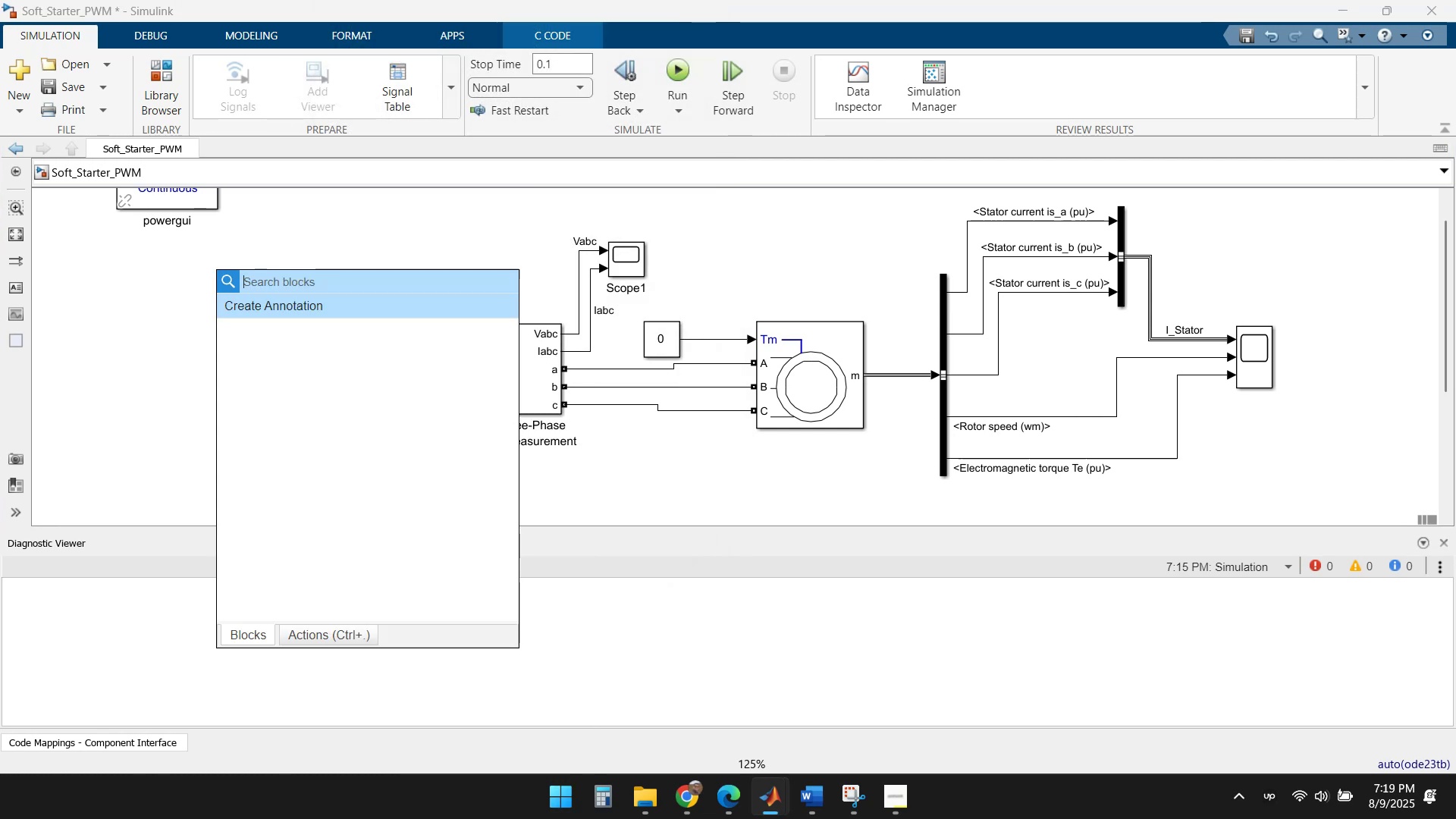 
type(PWM)
 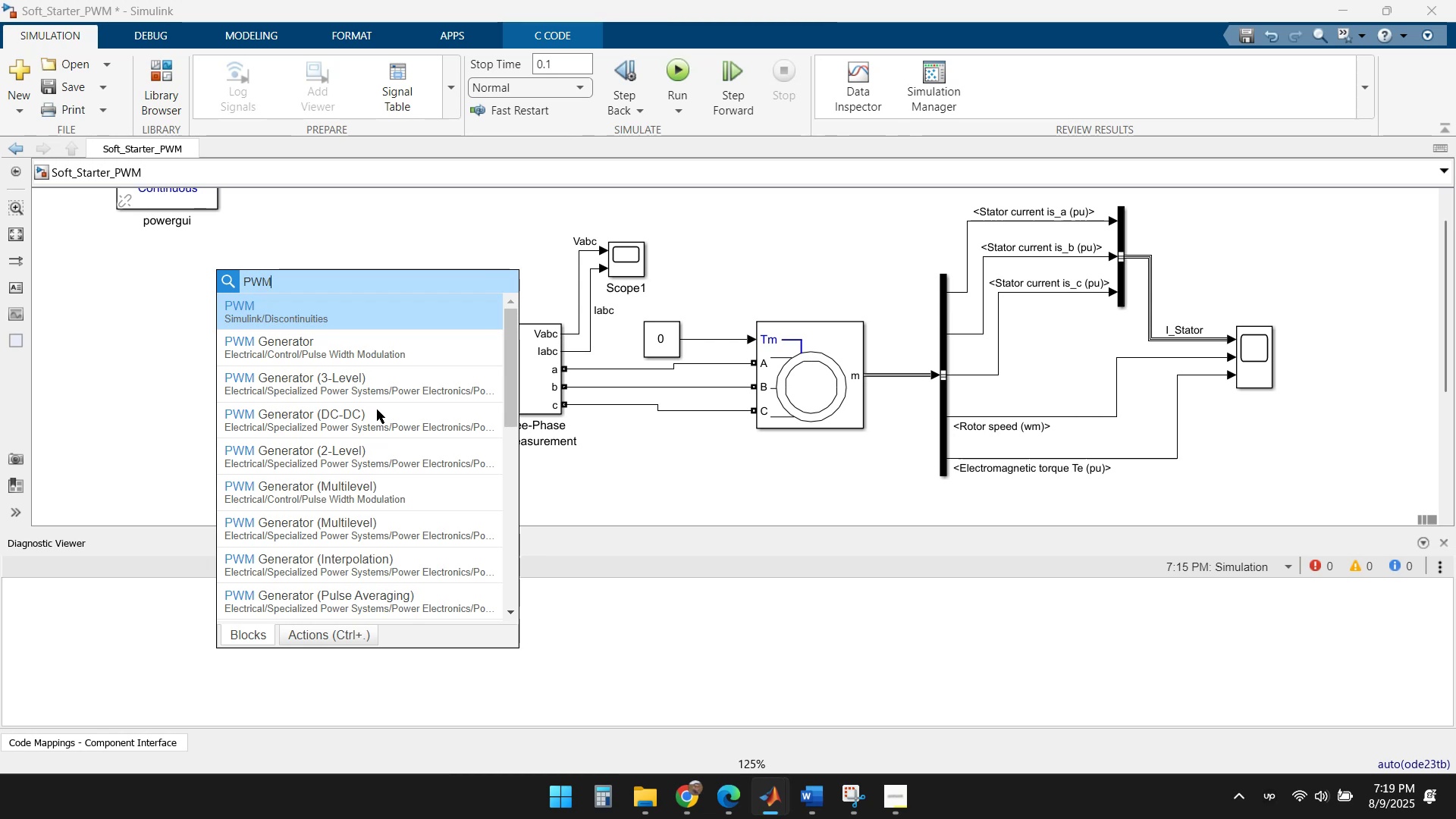 
scroll: coordinate [409, 428], scroll_direction: down, amount: 2.0
 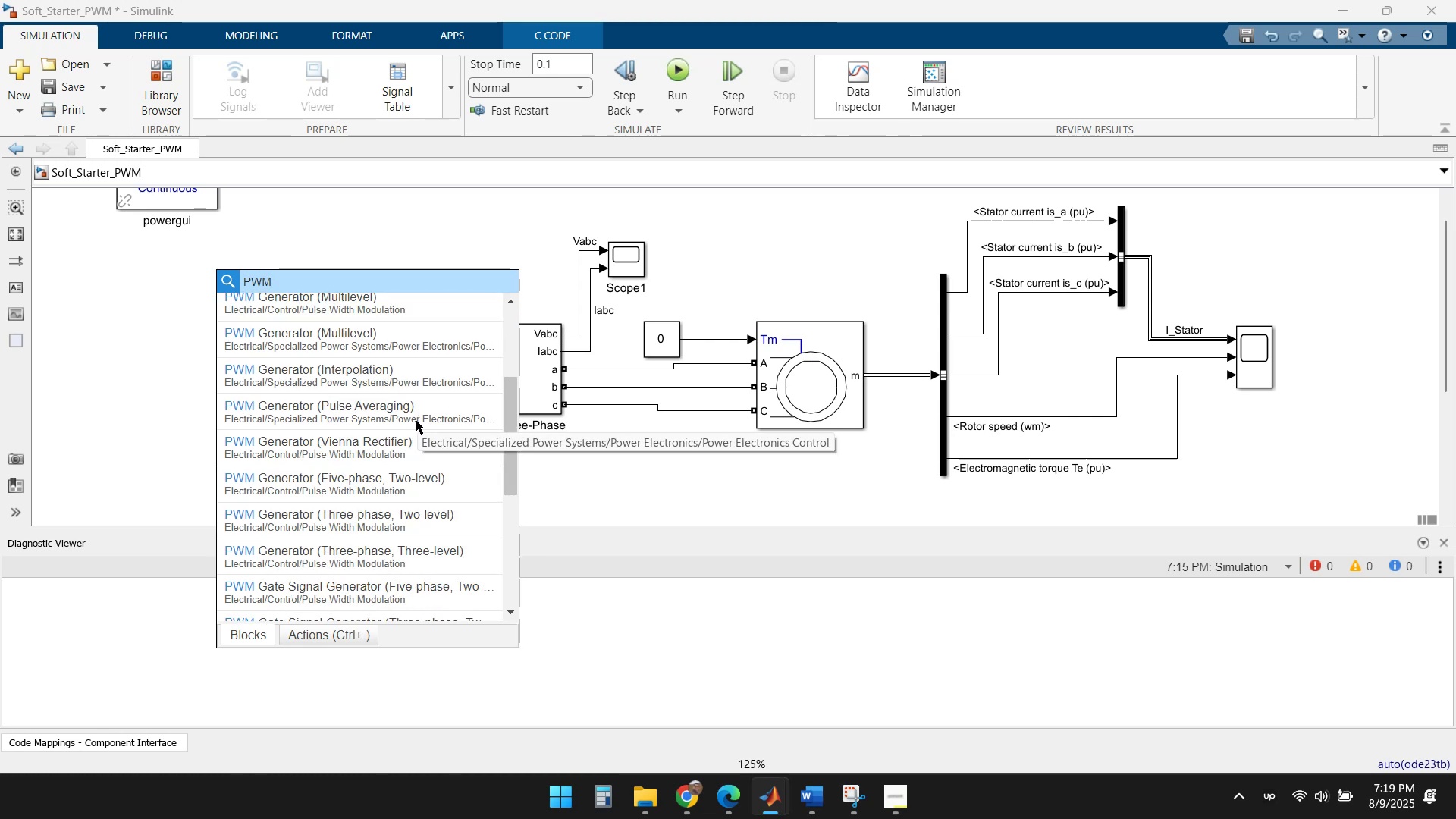 
wait(5.23)
 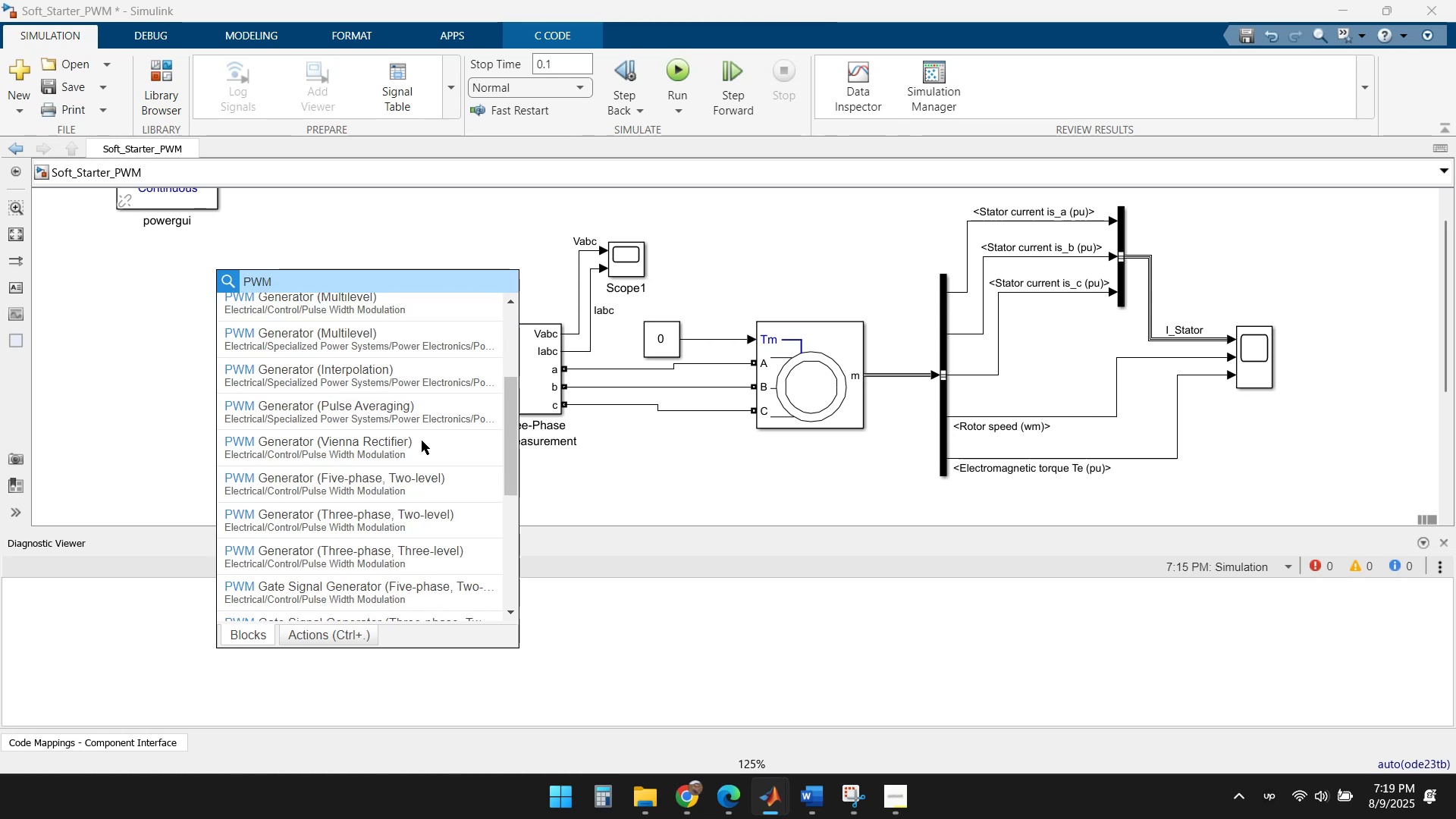 
scroll: coordinate [416, 419], scroll_direction: up, amount: 1.0
 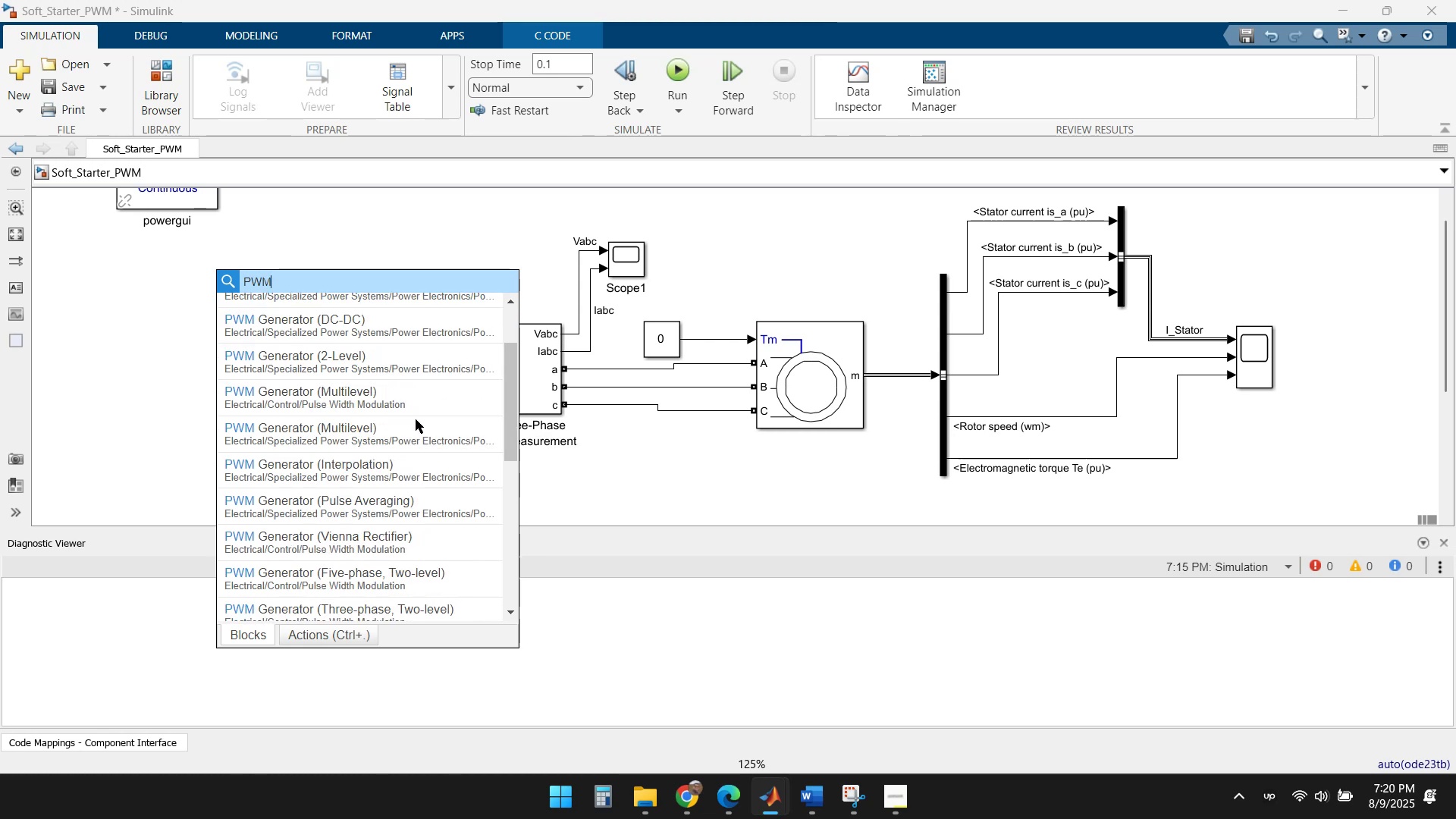 
scroll: coordinate [411, 473], scroll_direction: down, amount: 5.0
 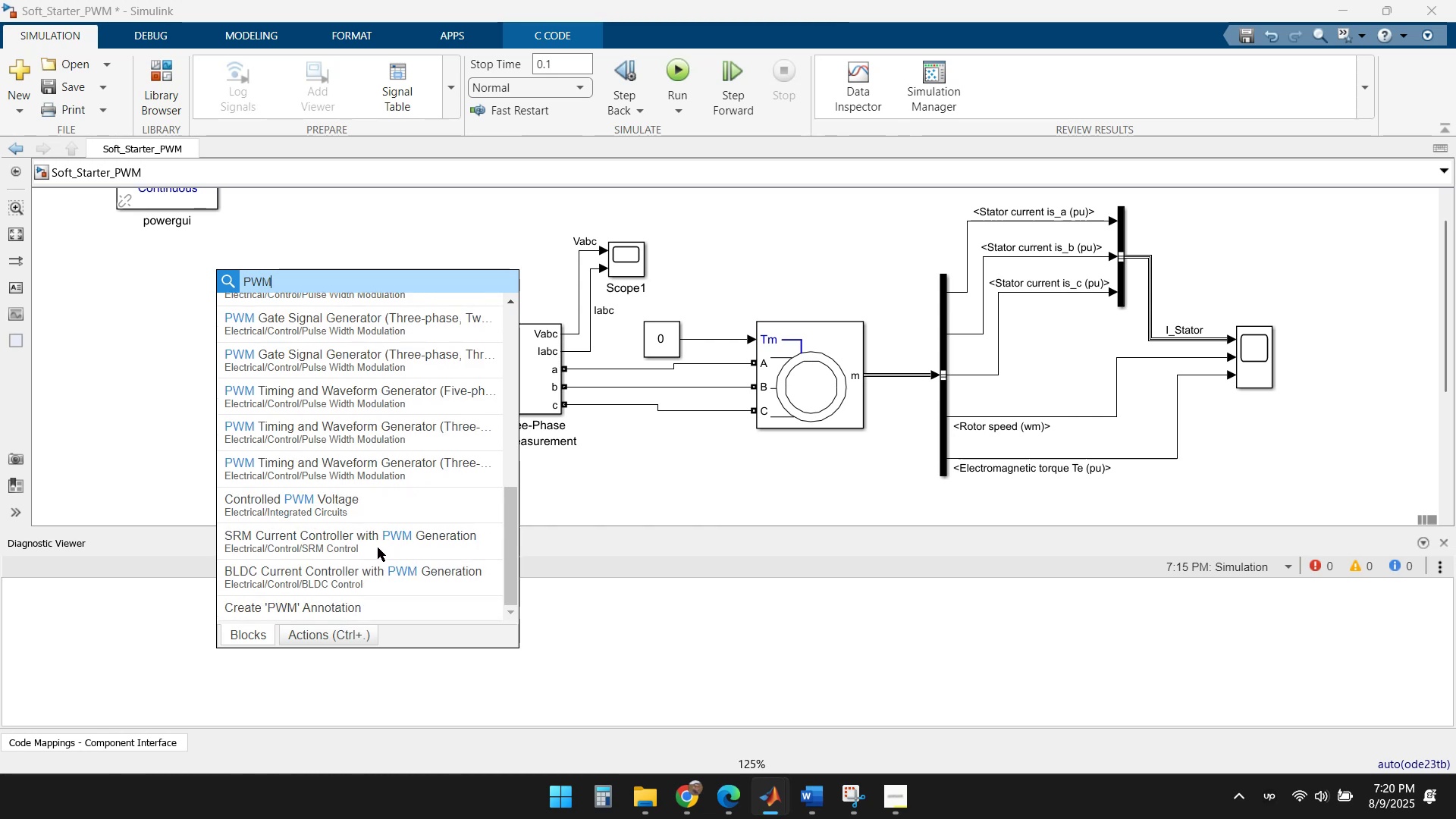 
scroll: coordinate [392, 589], scroll_direction: down, amount: 2.0
 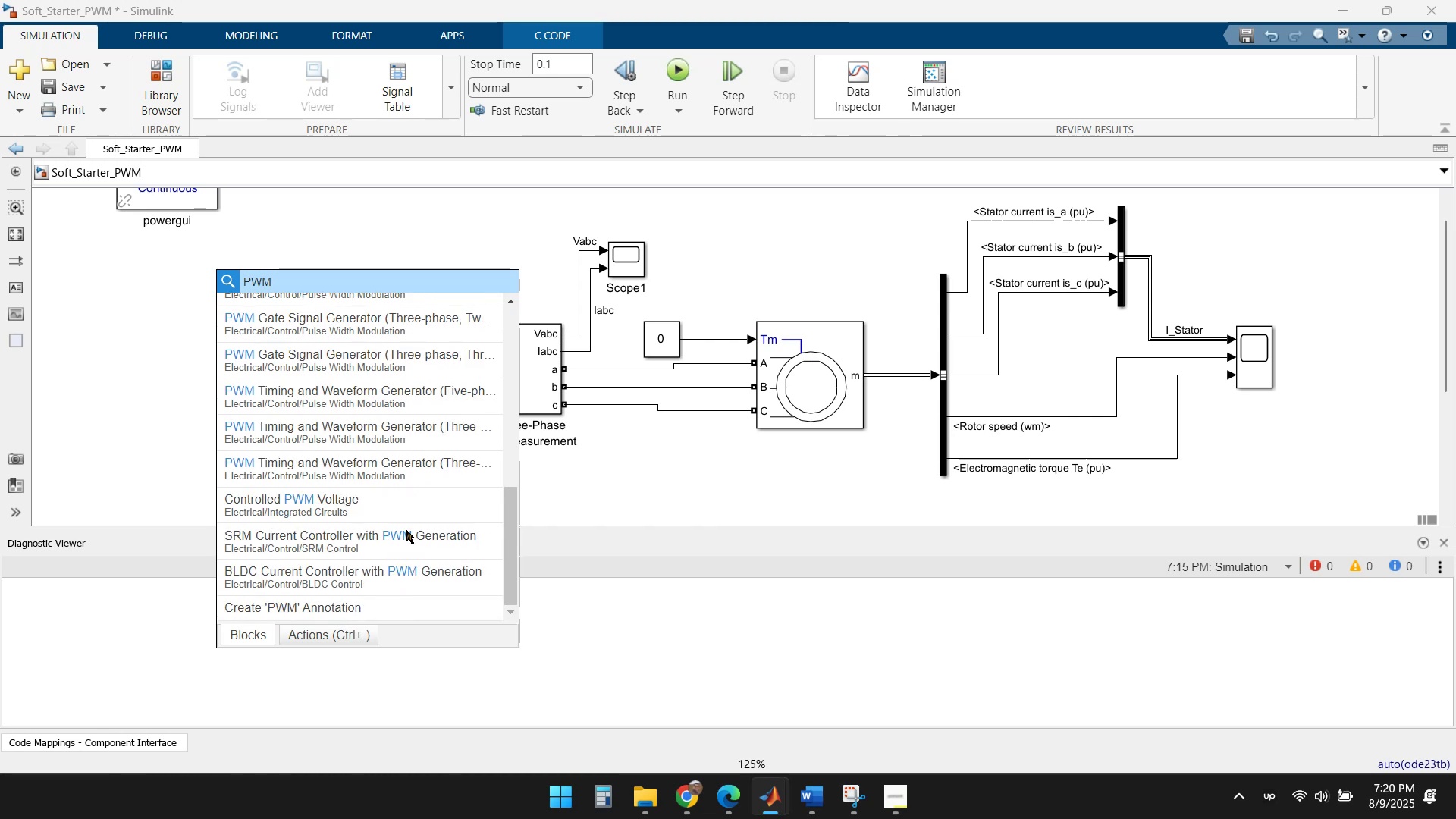 
scroll: coordinate [410, 520], scroll_direction: up, amount: 3.0
 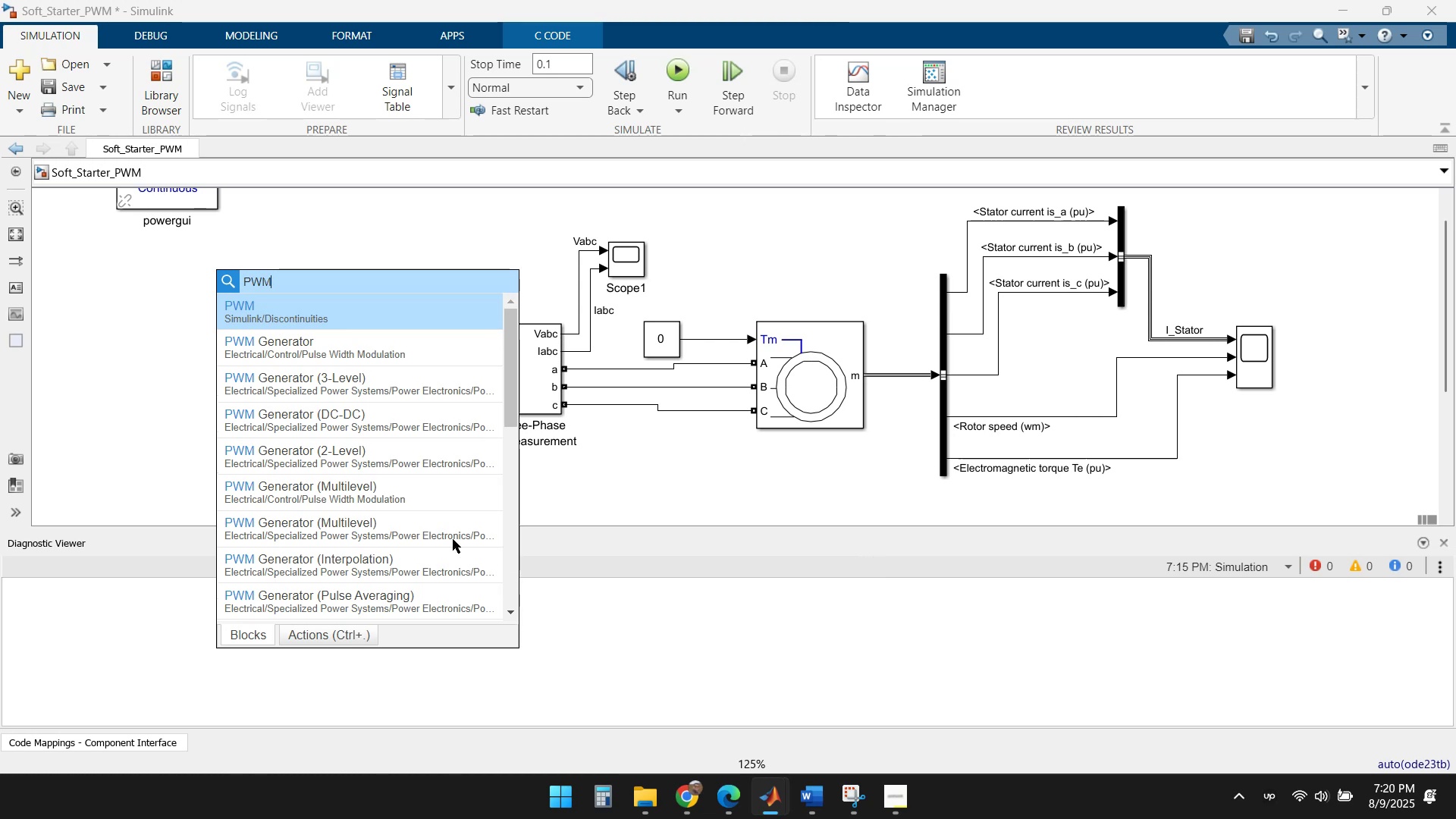 
wait(19.52)
 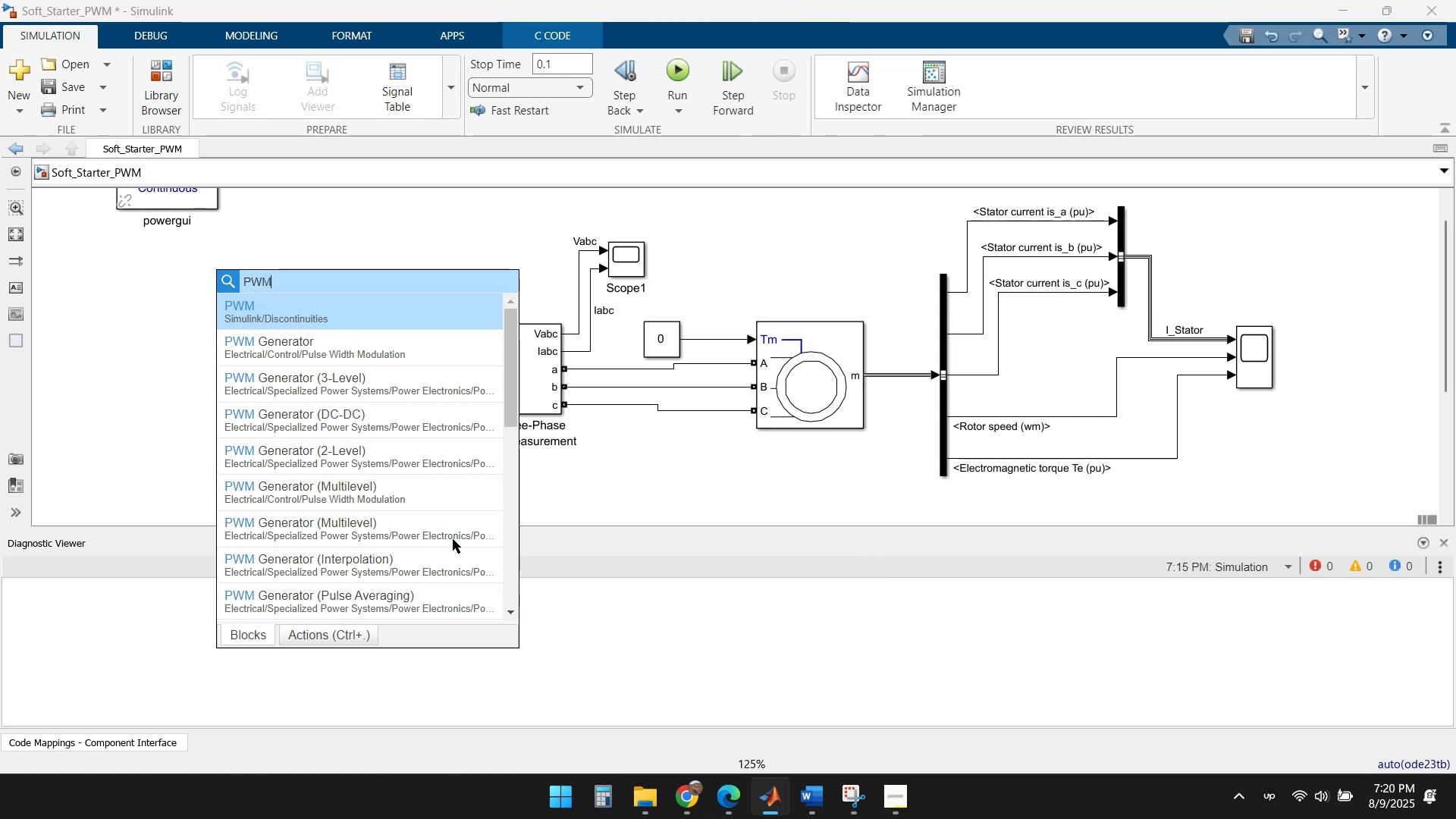 
left_click([485, 221])
 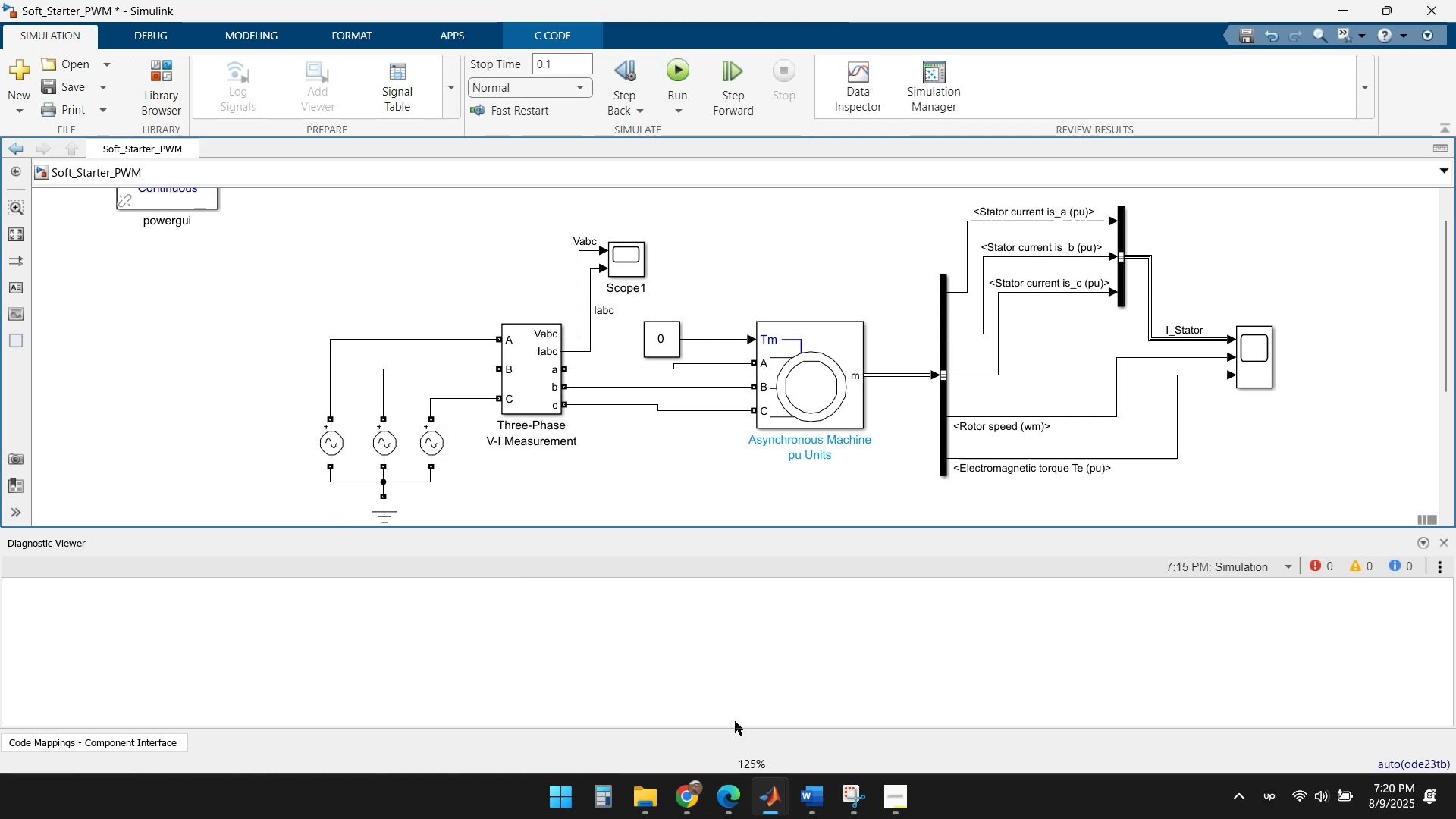 
left_click([679, 808])
 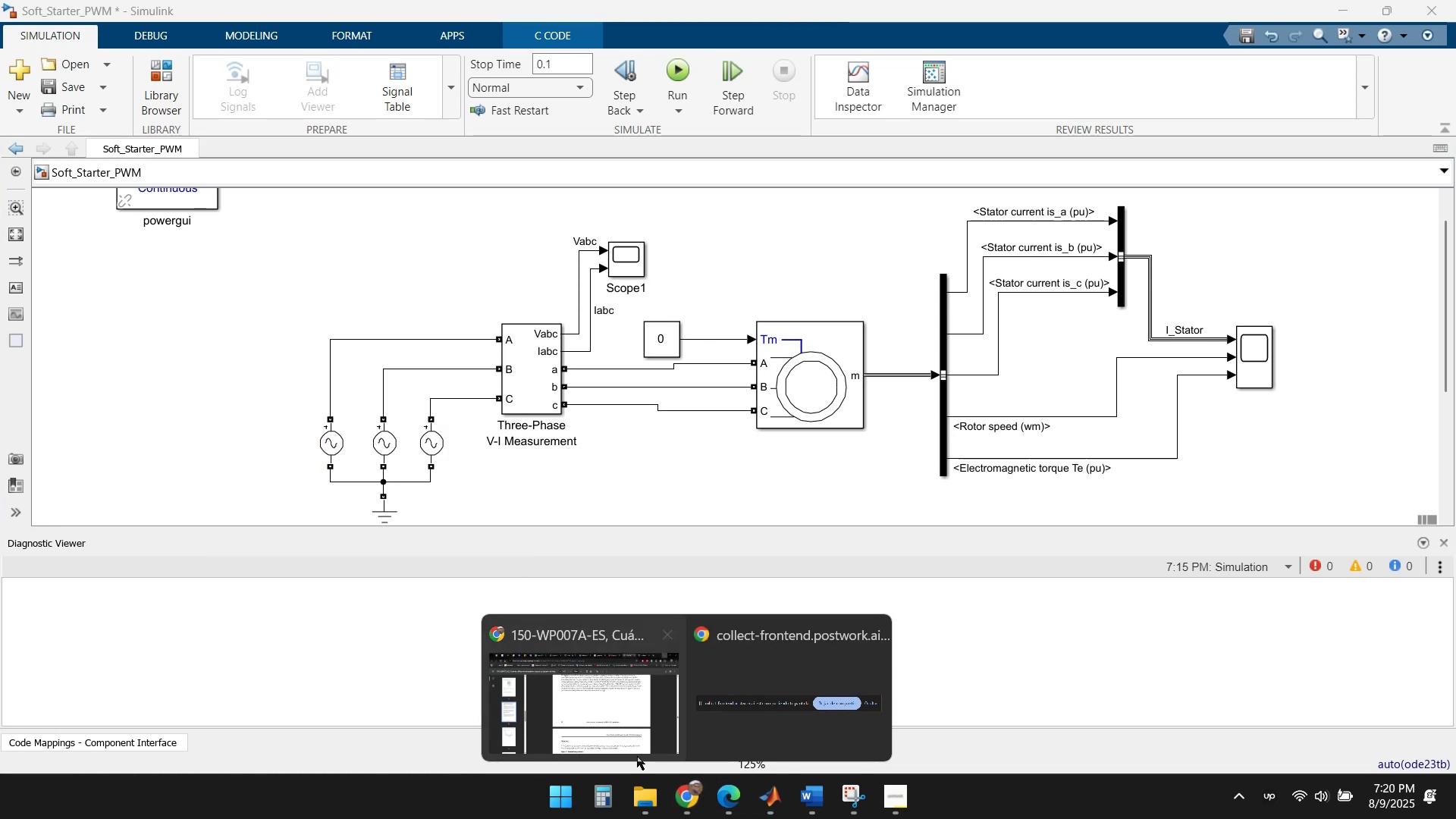 
left_click([604, 750])
 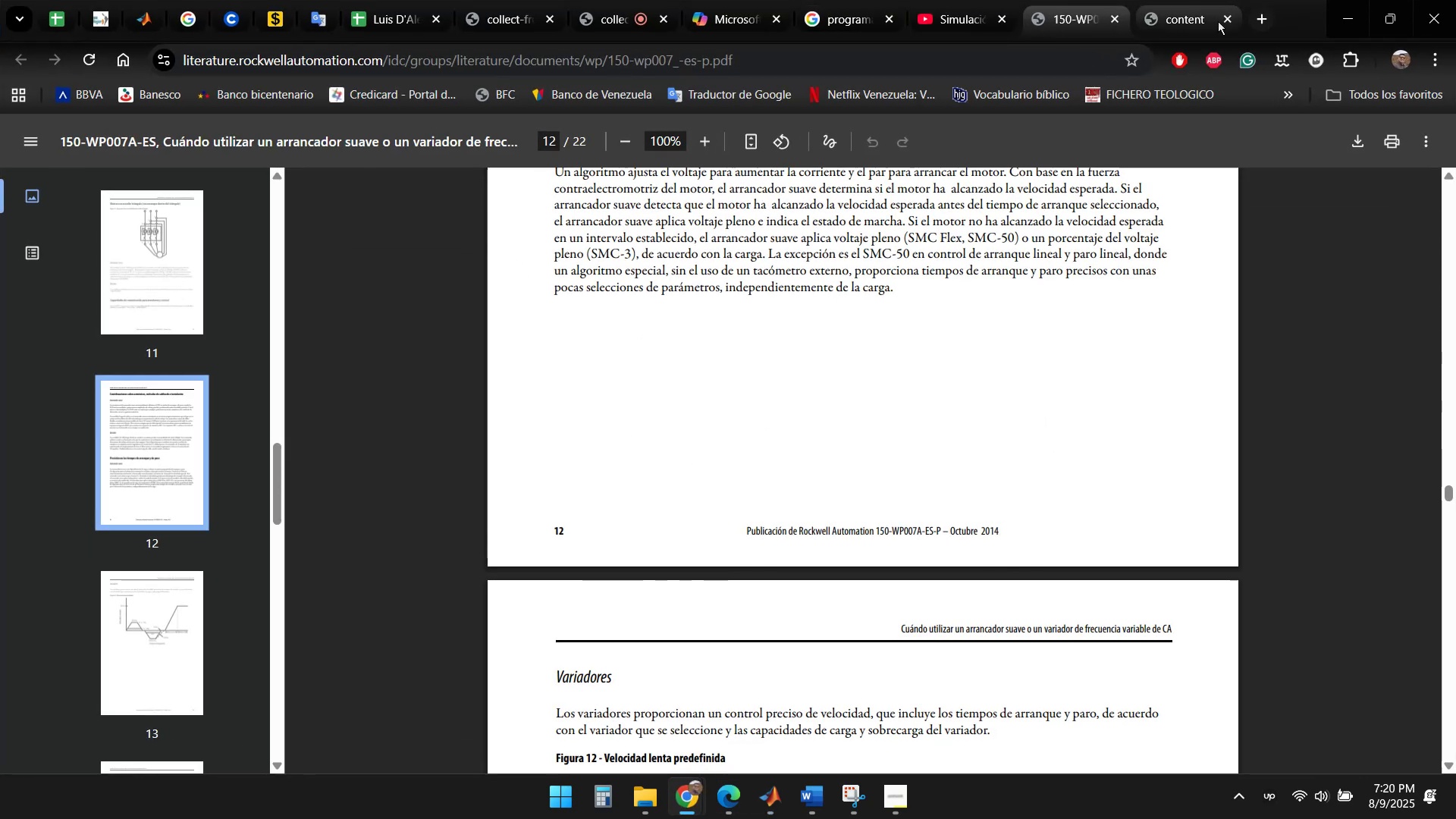 
left_click([1259, 25])
 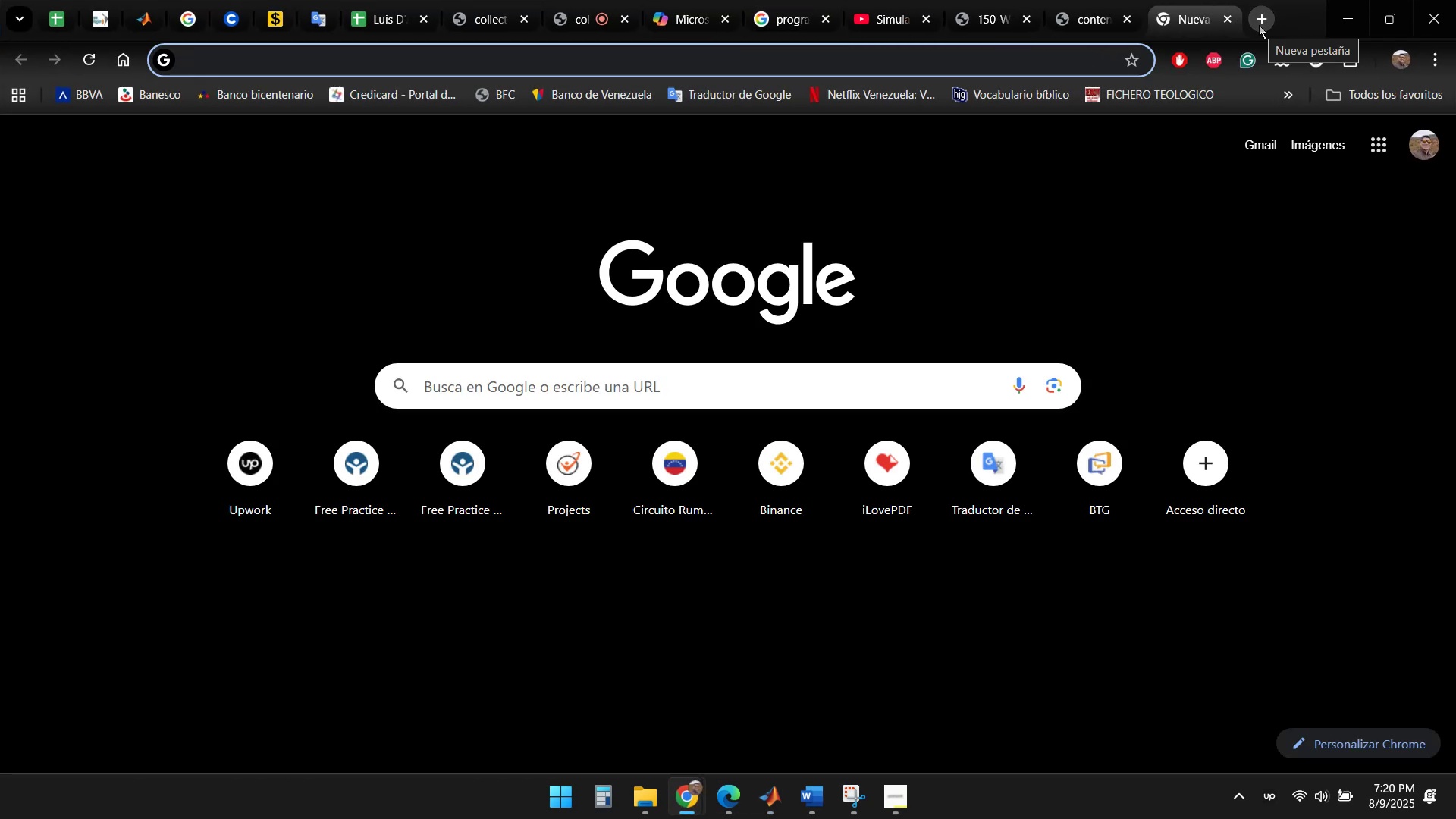 
type(simulink PWm )
key(Backspace)
key(Backspace)
type(M programable)
 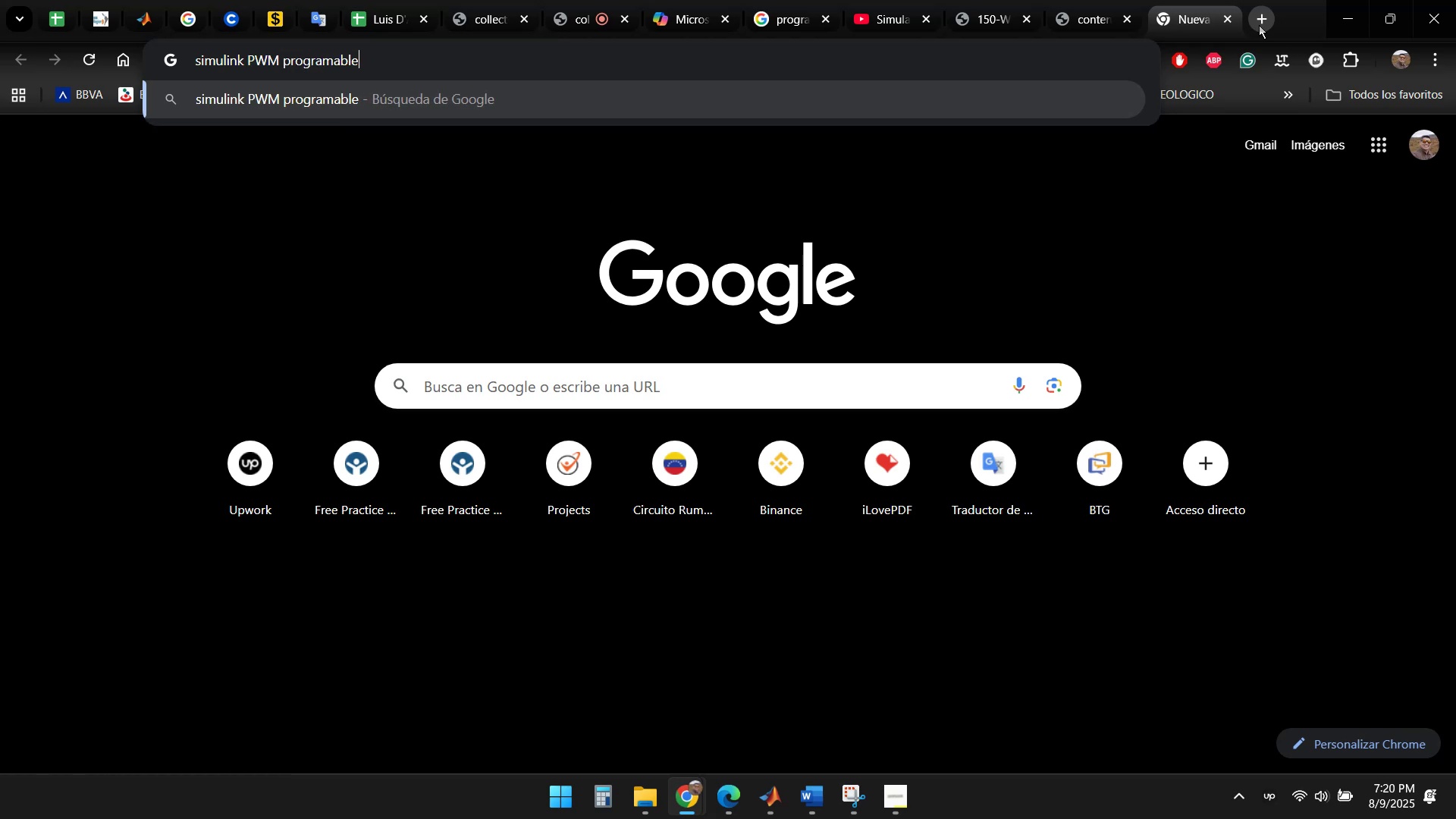 
 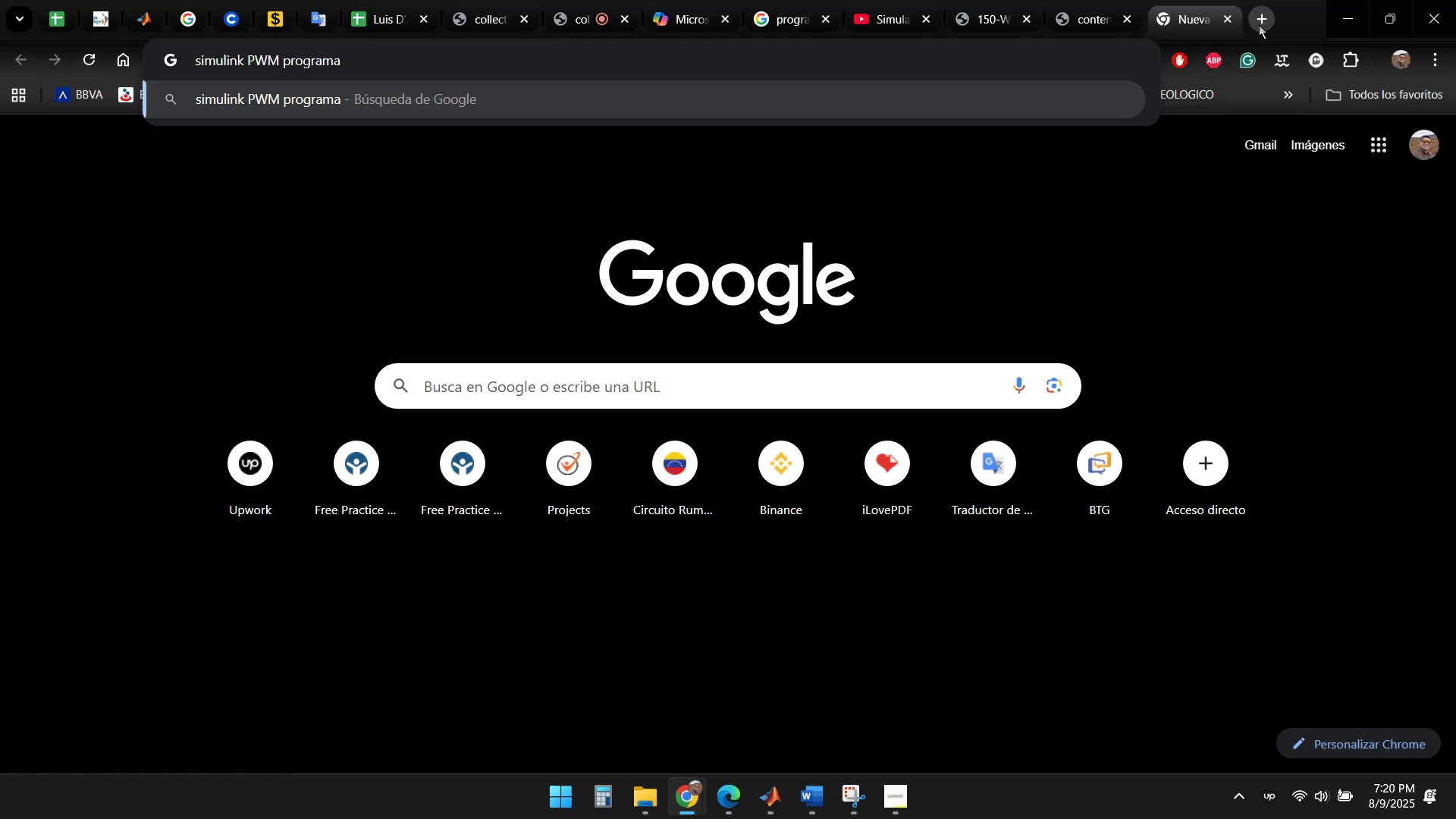 
key(Enter)
 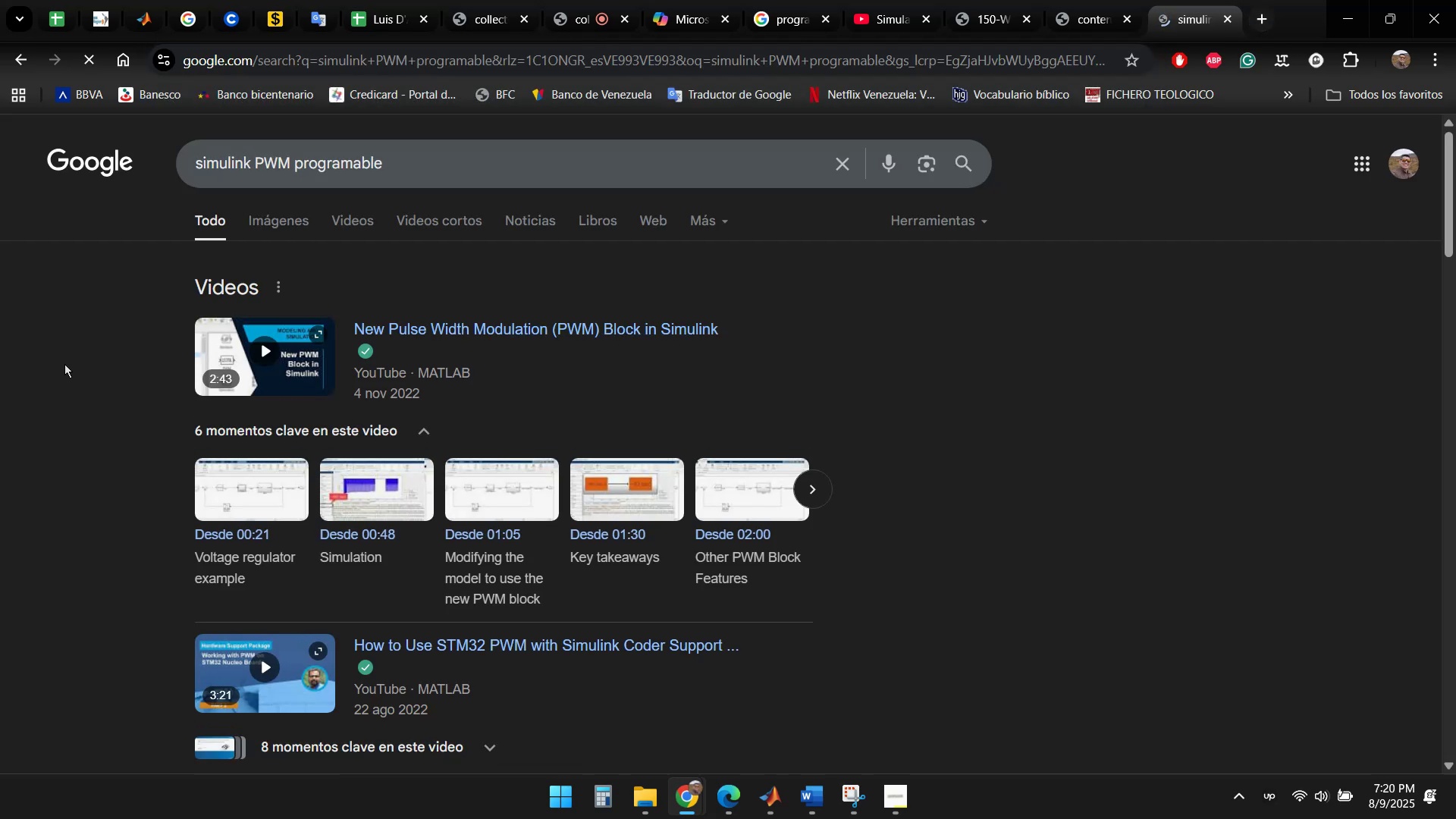 
scroll: coordinate [114, 353], scroll_direction: down, amount: 9.0
 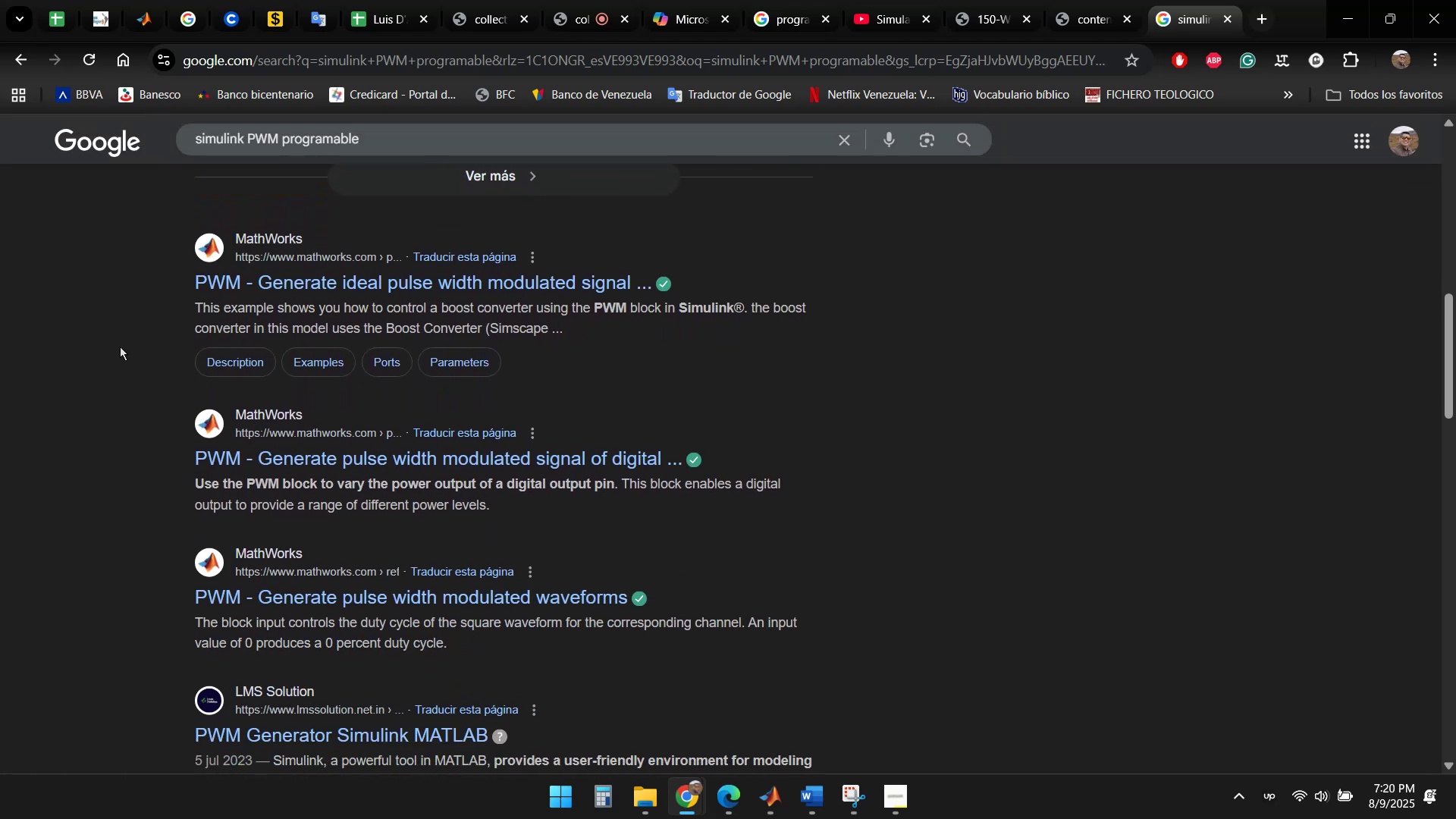 
hold_key(key=ControlLeft, duration=0.61)
left_click([515, 286])
 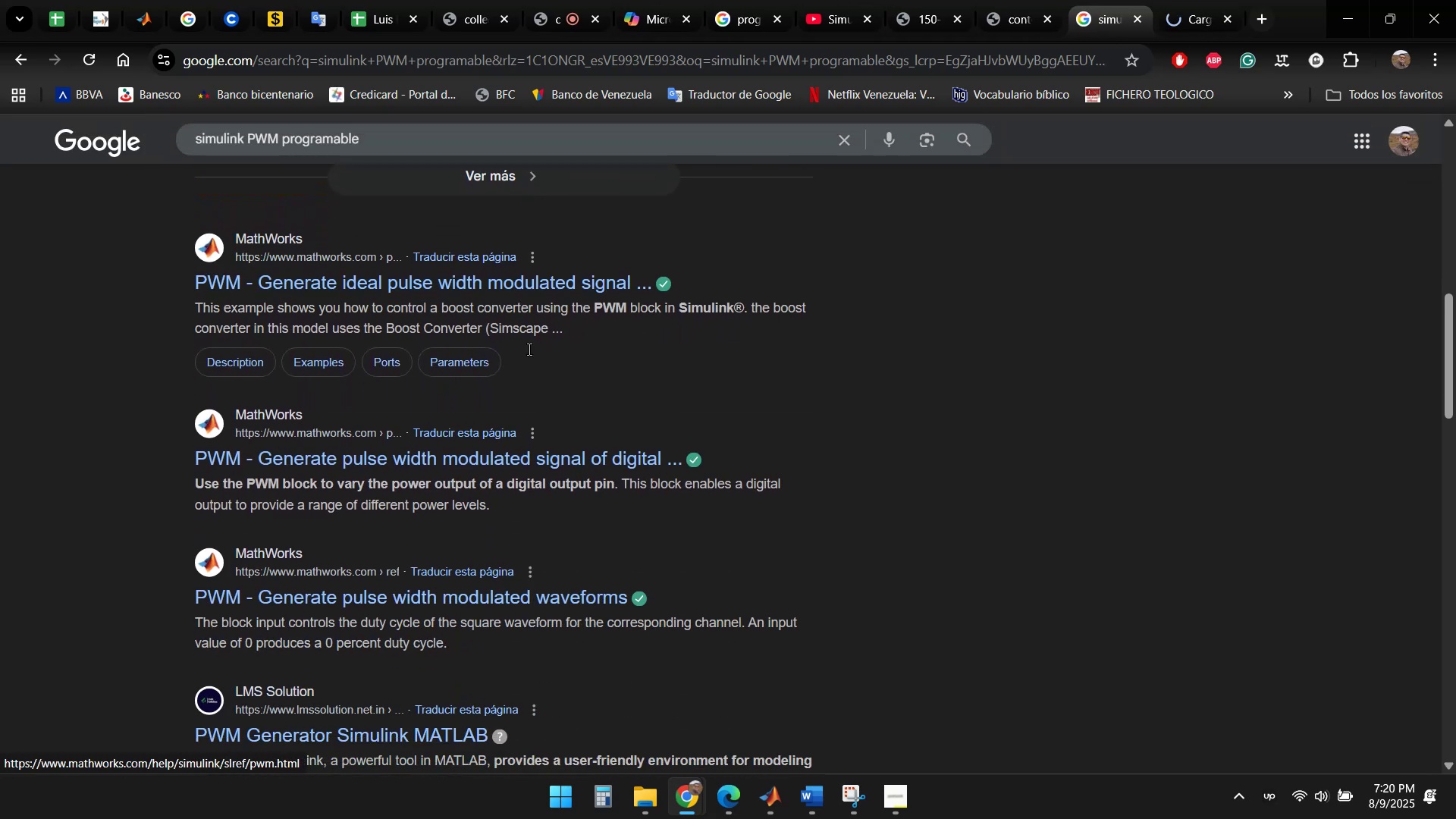 
scroll: coordinate [845, 381], scroll_direction: down, amount: 3.0
 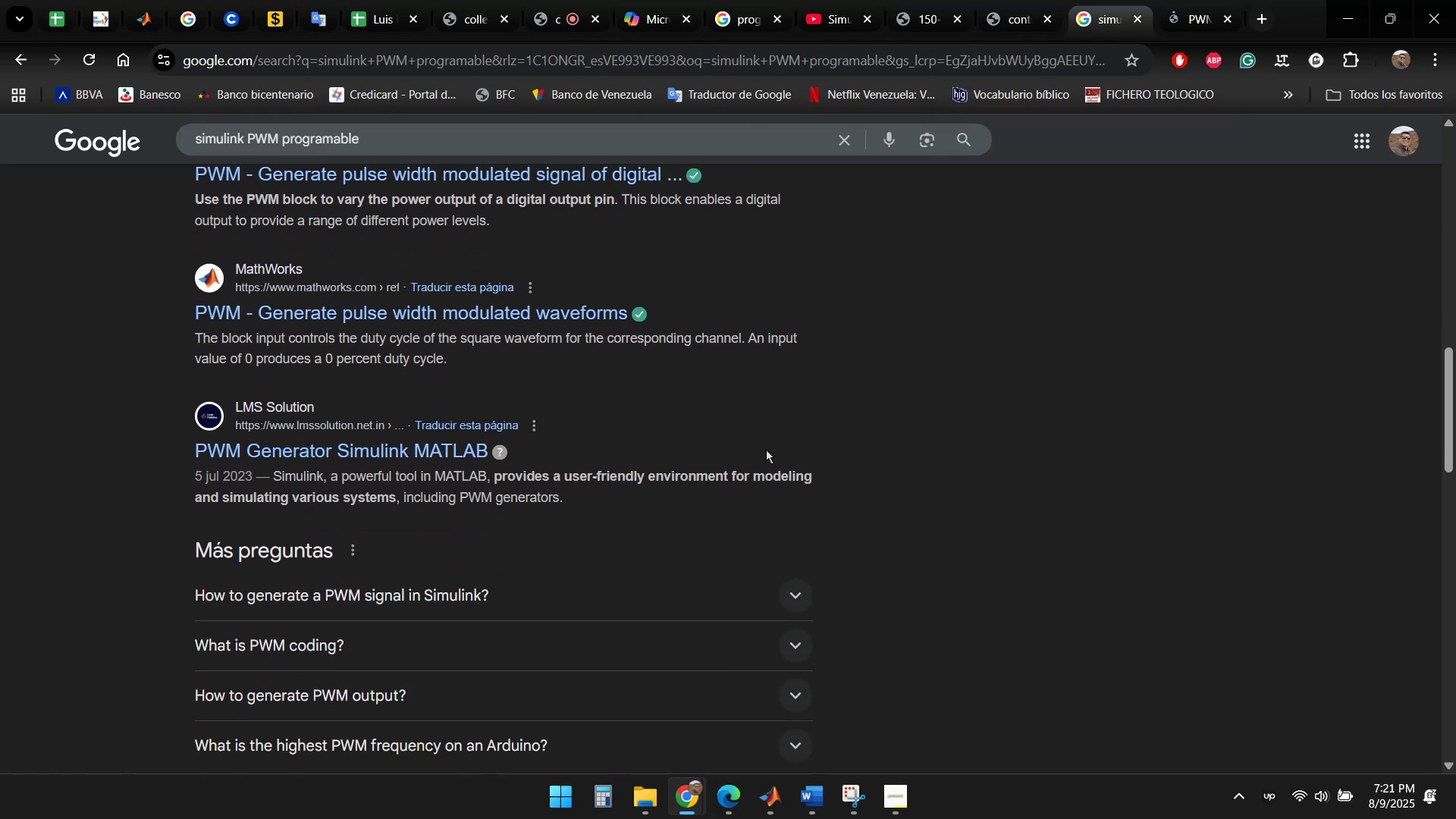 
left_click([1186, 14])
 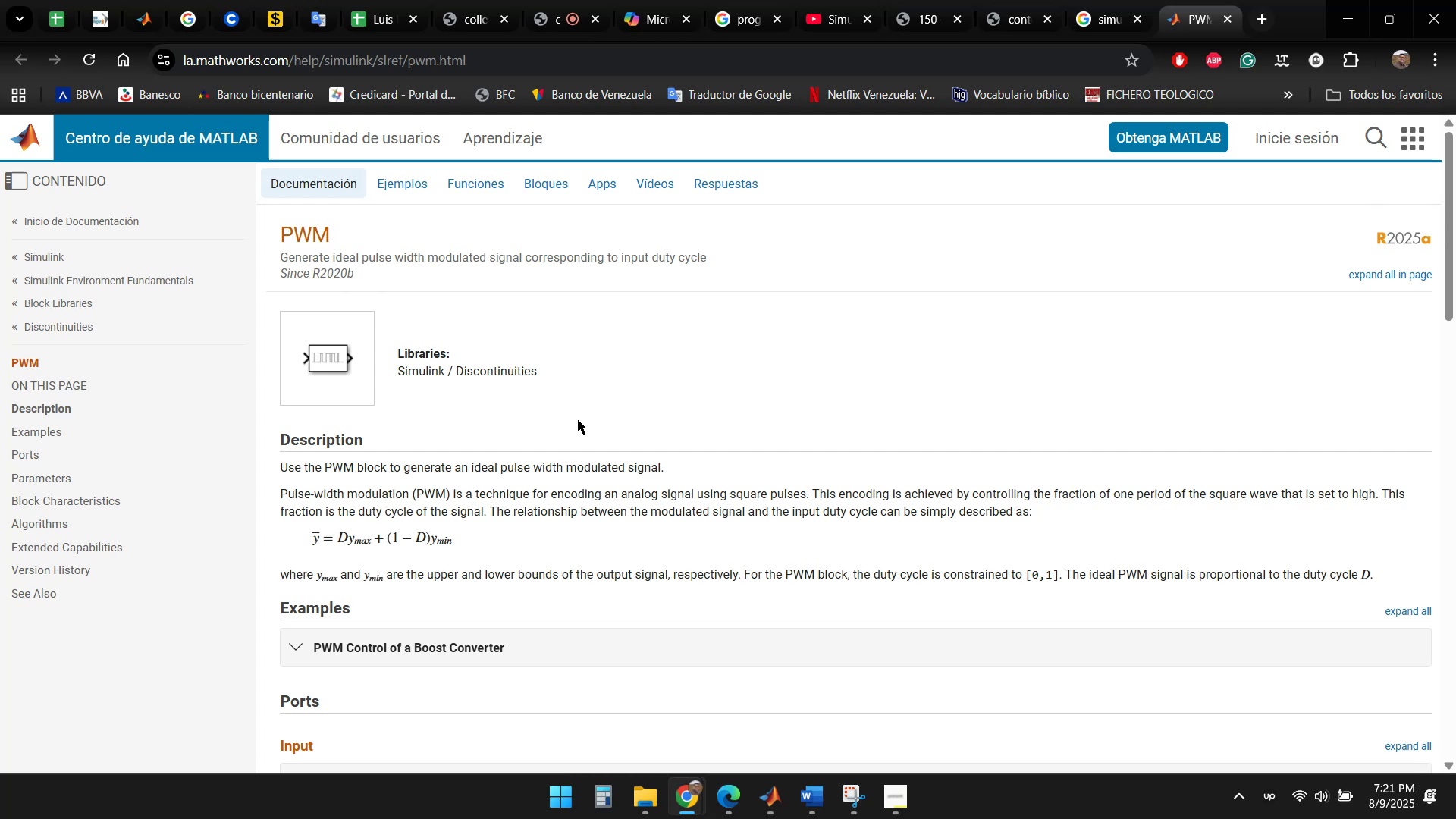 
wait(7.55)
 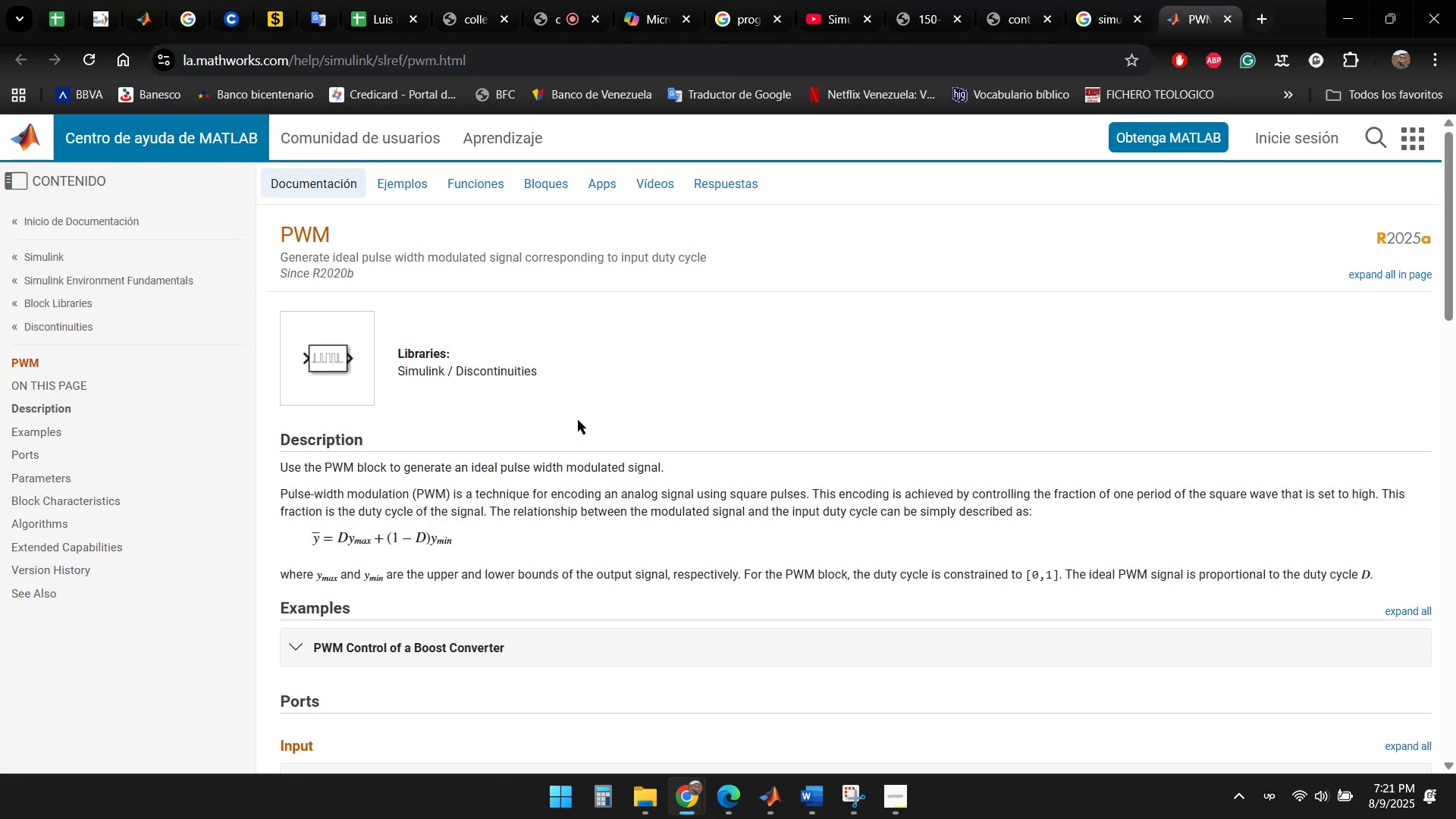 
scroll: coordinate [444, 428], scroll_direction: down, amount: 6.0
 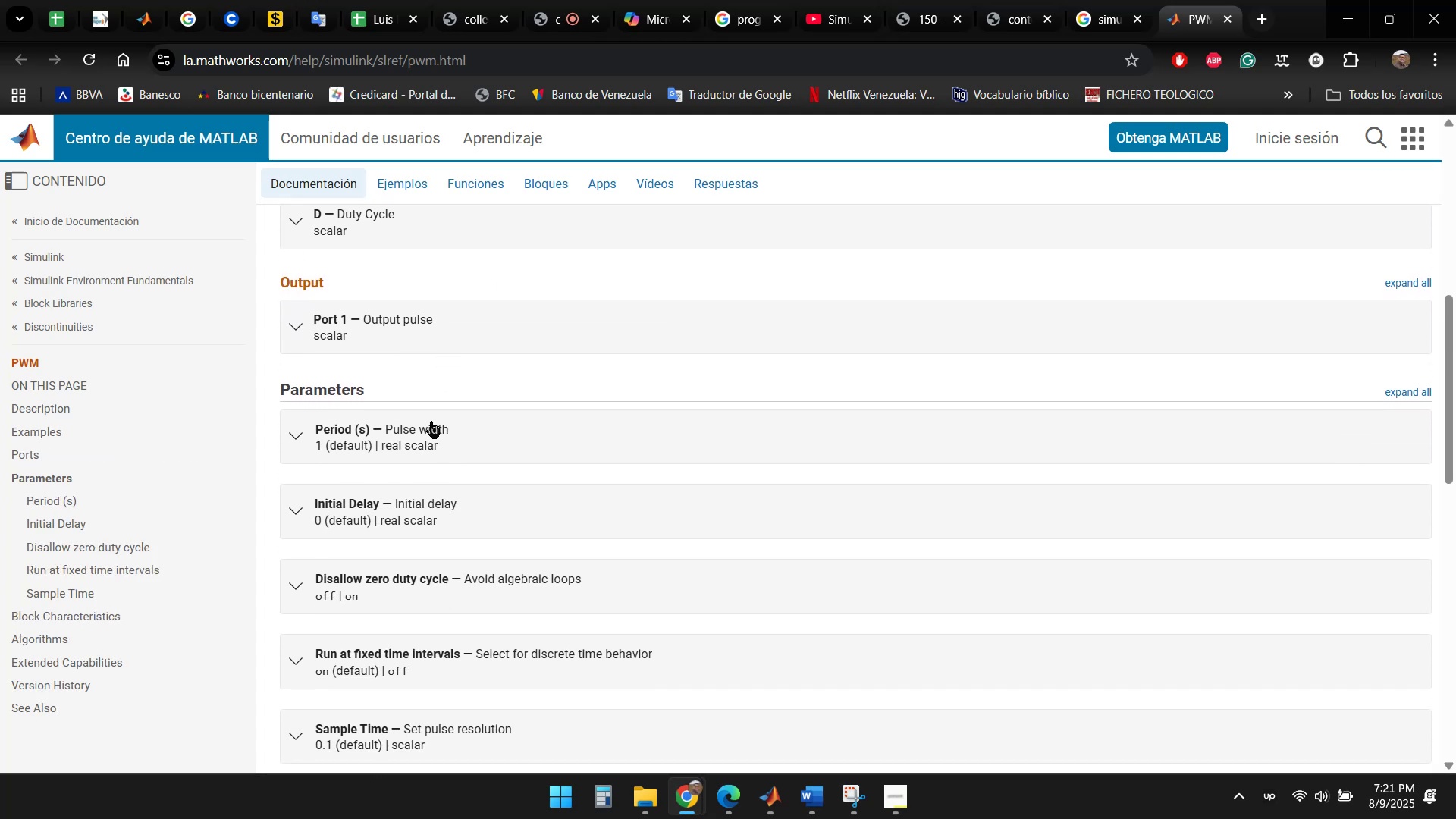 
scroll: coordinate [690, 398], scroll_direction: down, amount: 7.0
 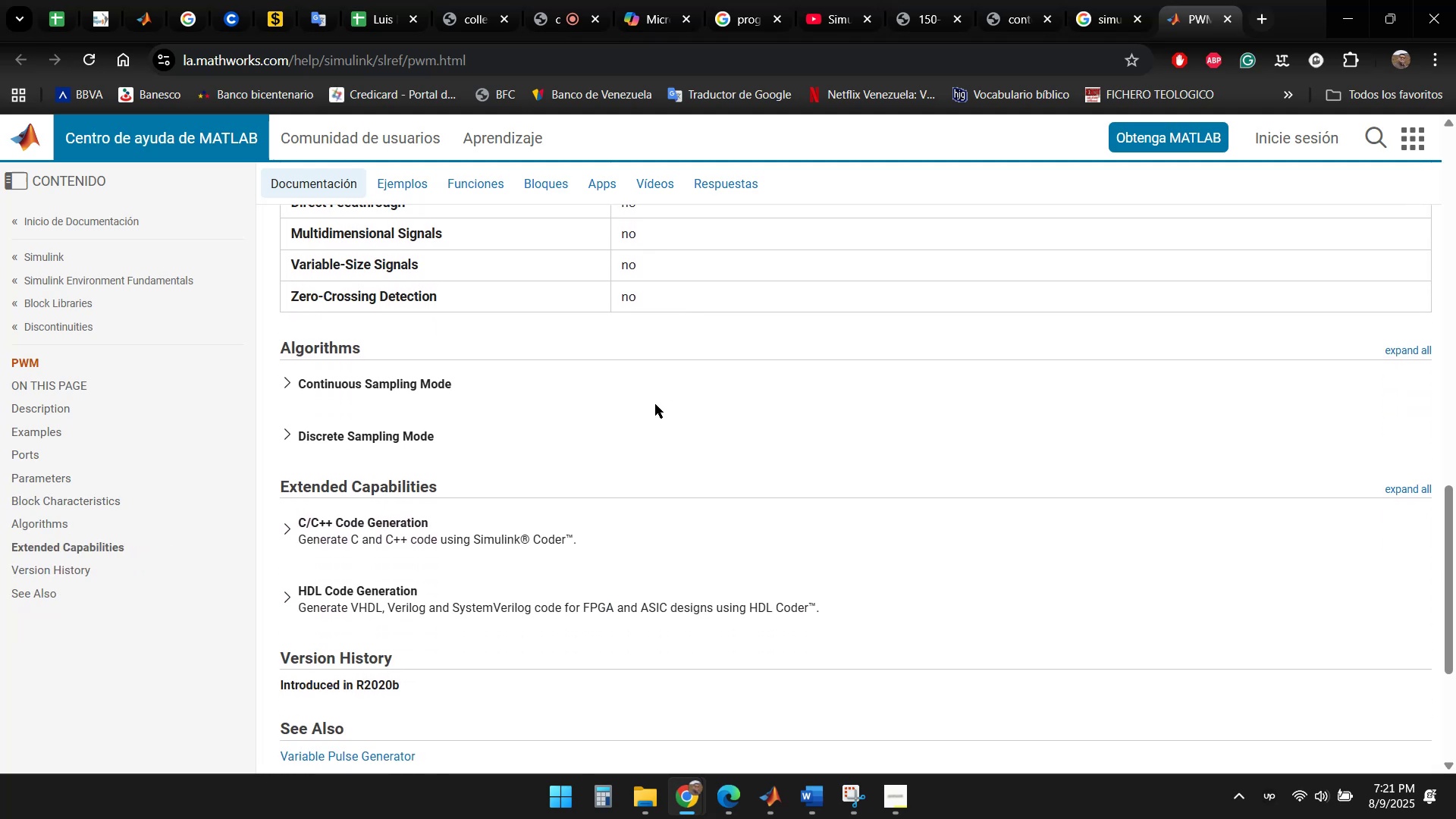 
scroll: coordinate [625, 406], scroll_direction: down, amount: 3.0
 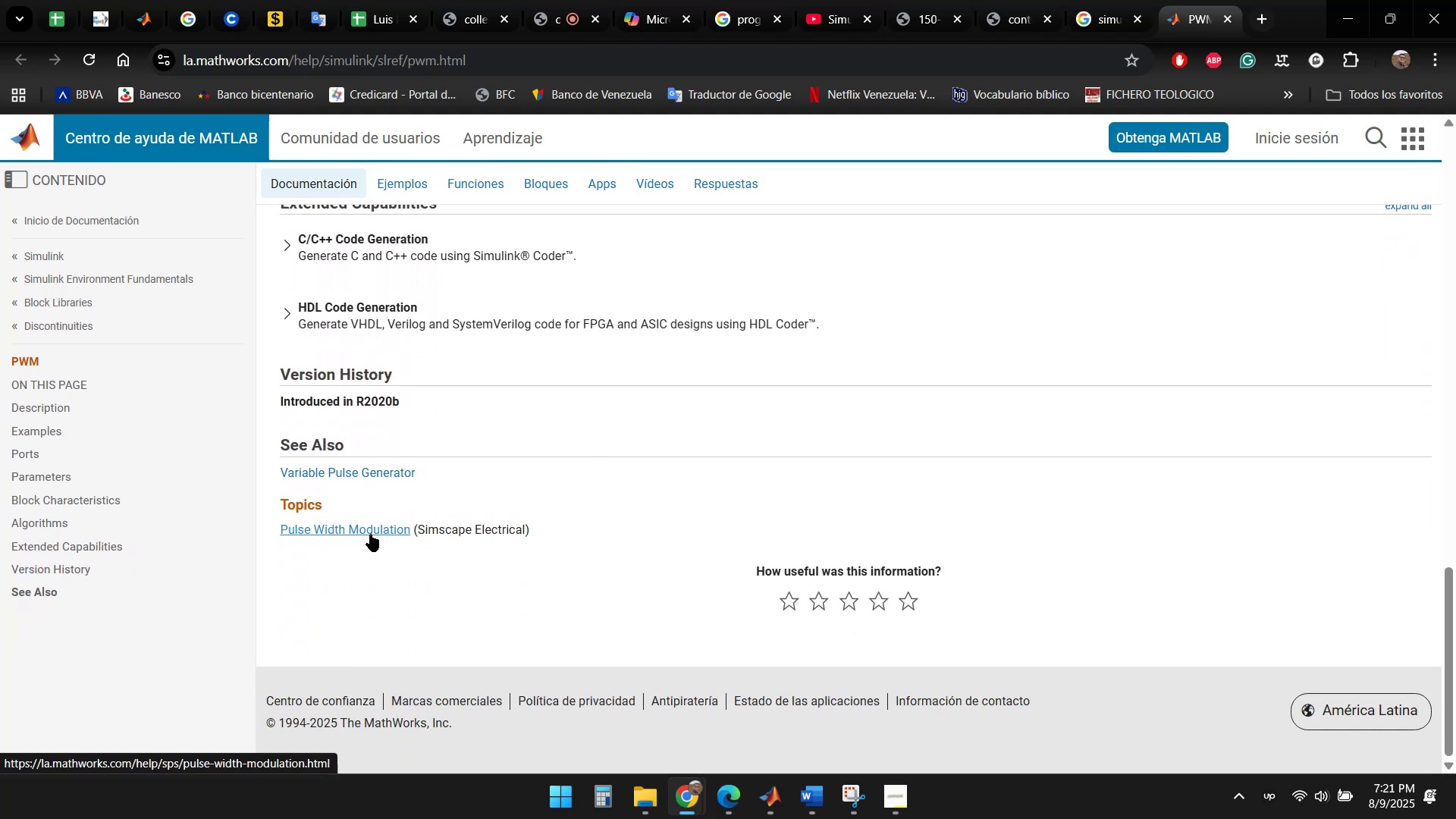 
left_click([370, 534])
 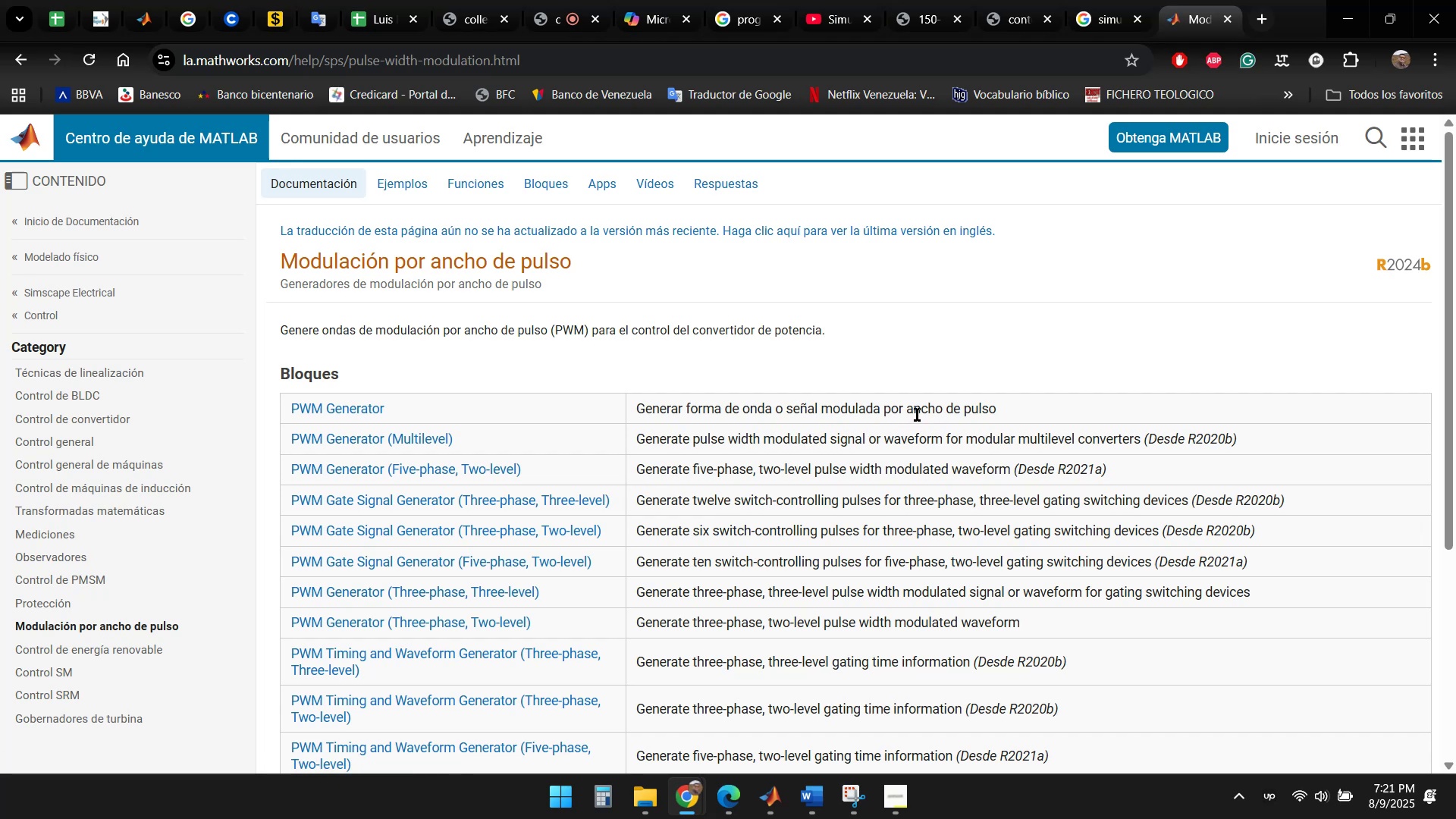 
wait(6.08)
 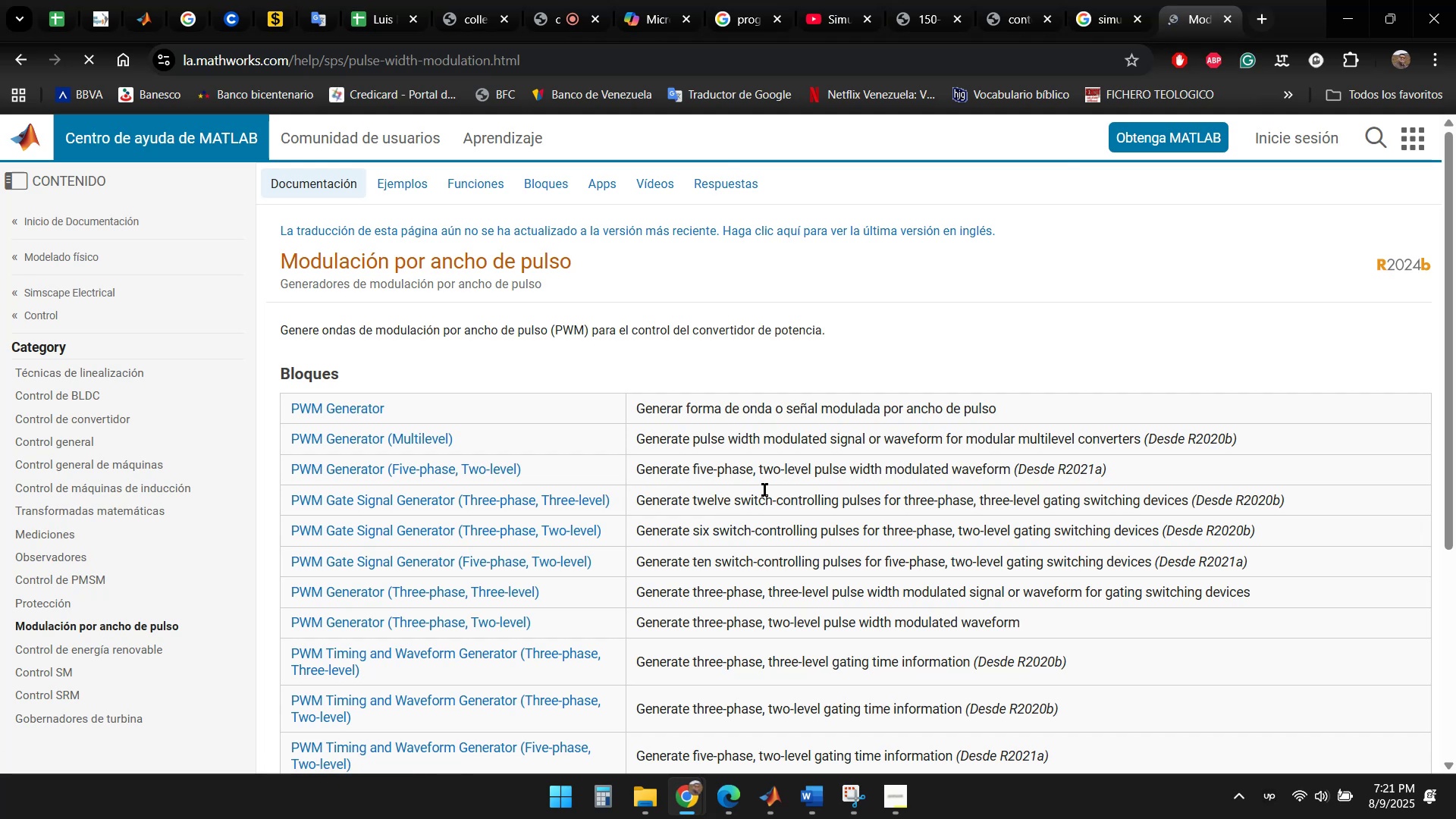 
scroll: coordinate [990, 409], scroll_direction: down, amount: 1.0
 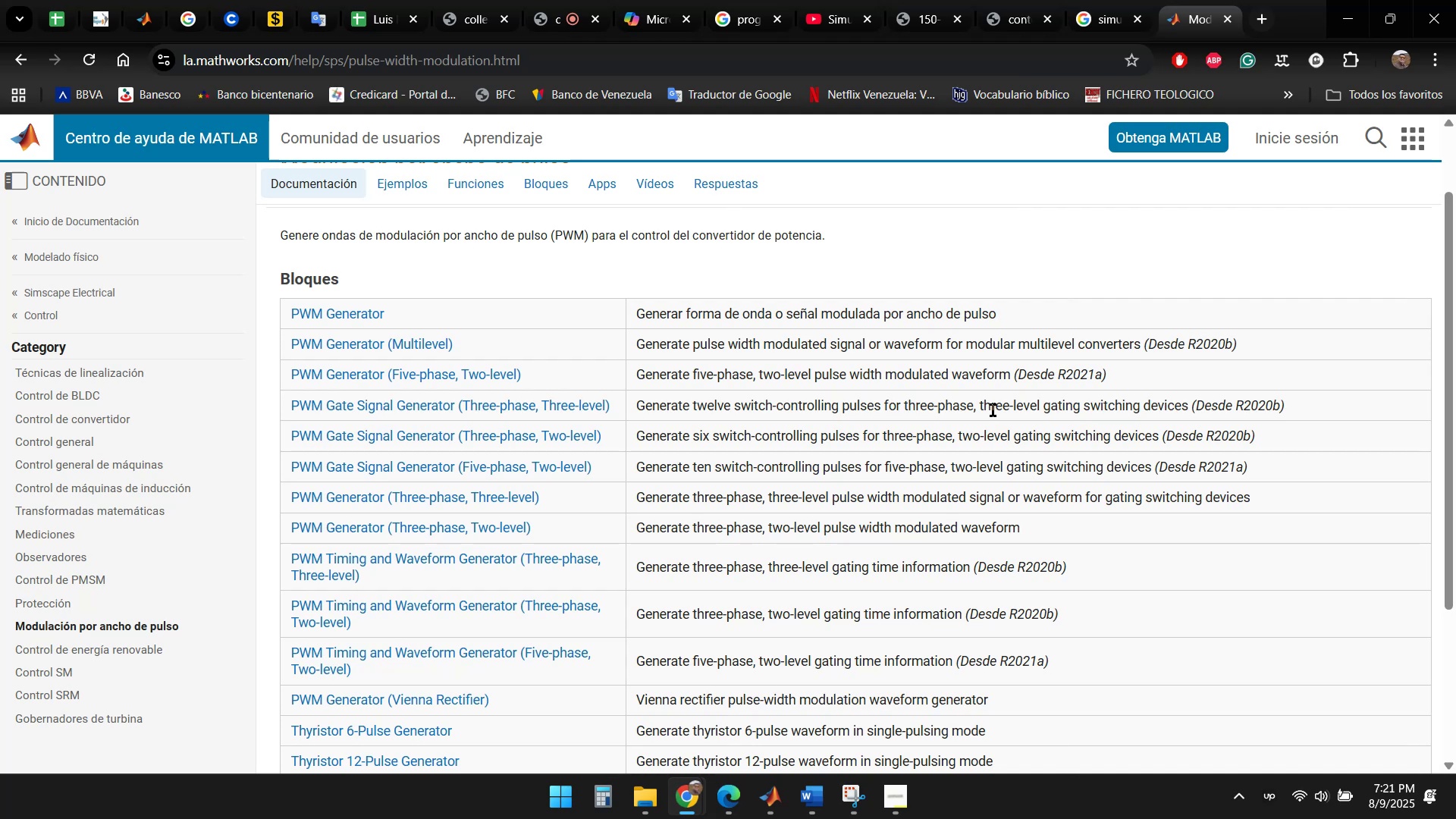 
wait(11.51)
 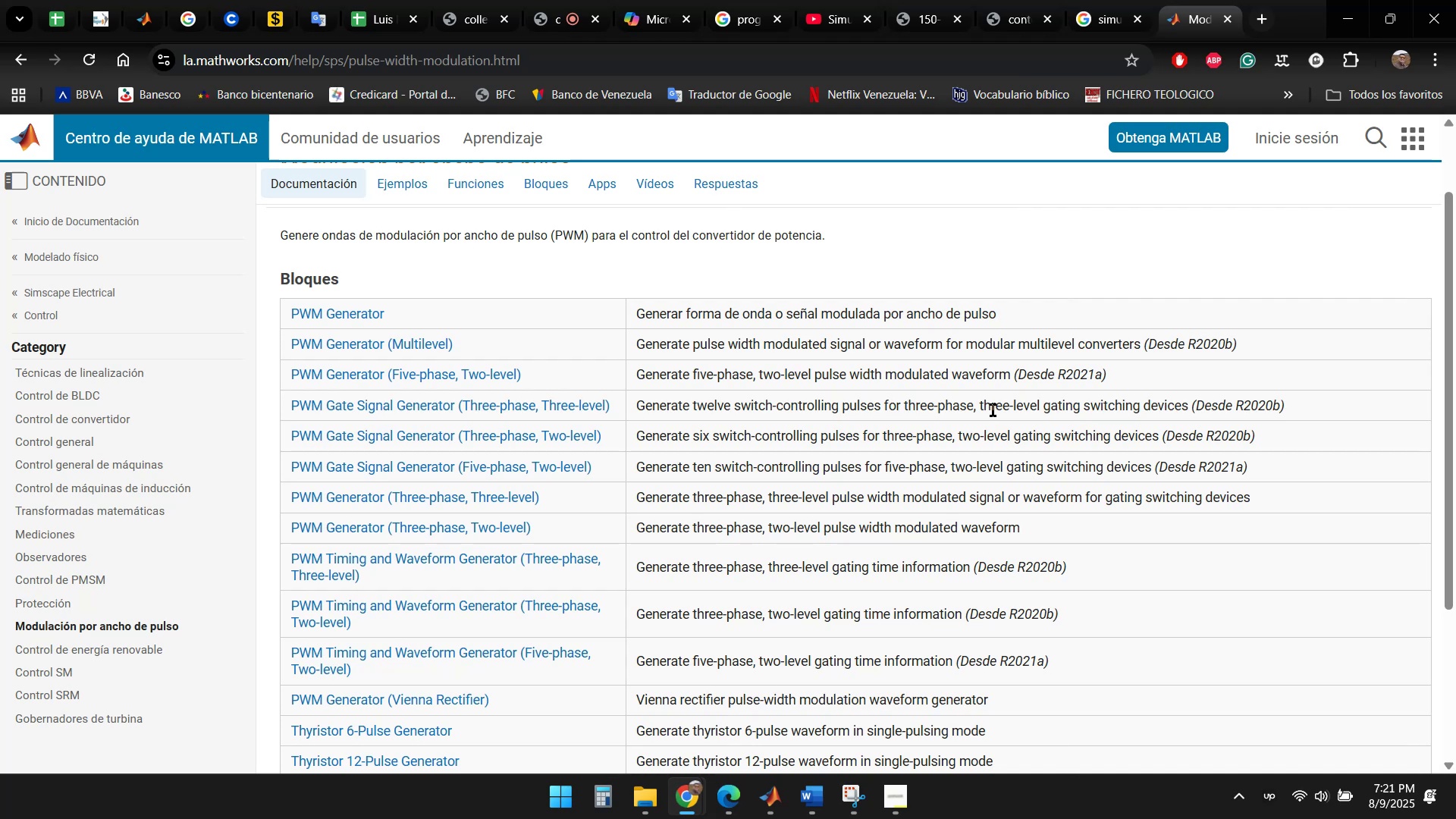 
scroll: coordinate [739, 455], scroll_direction: down, amount: 1.0
 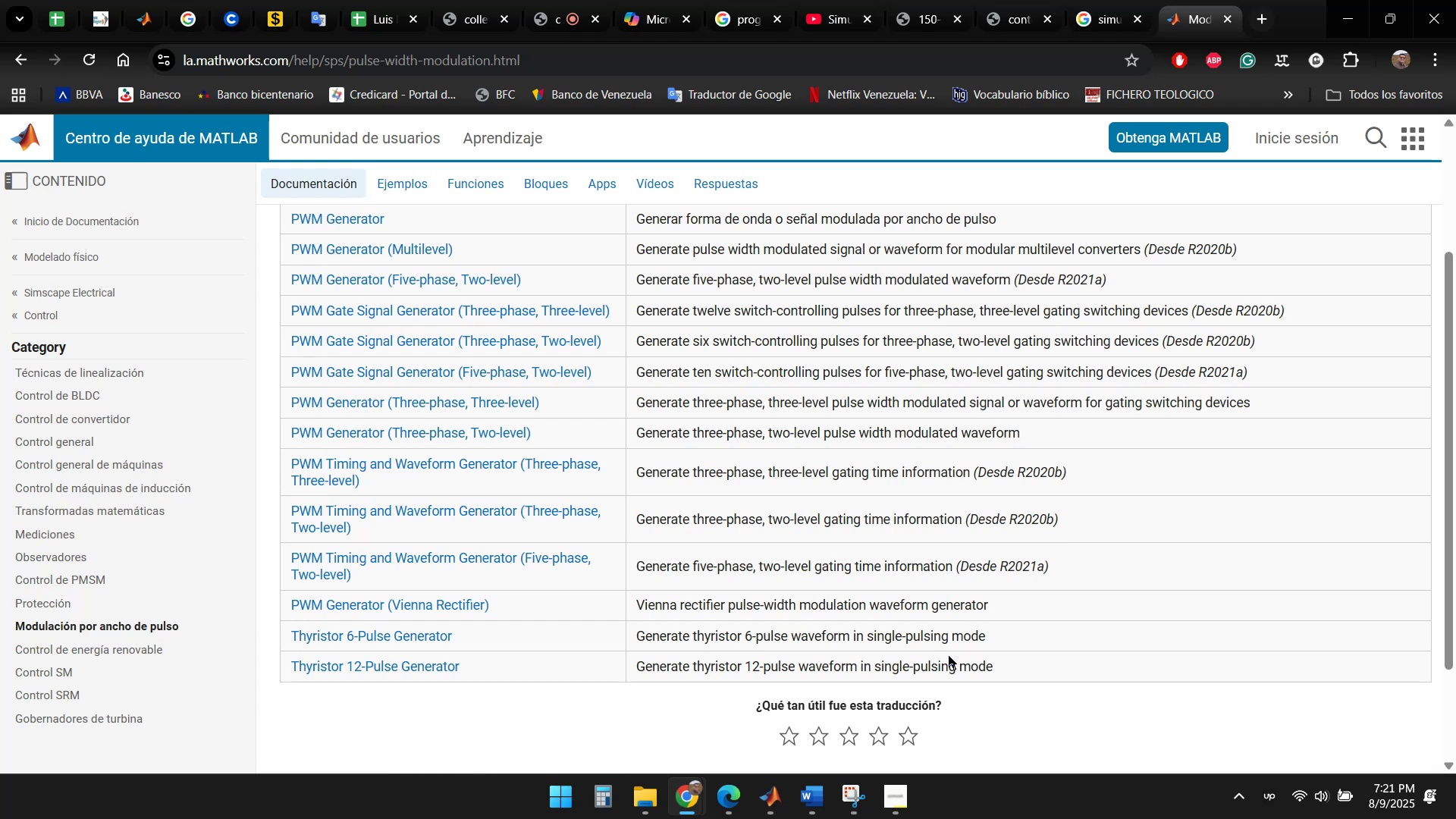 
wait(9.26)
 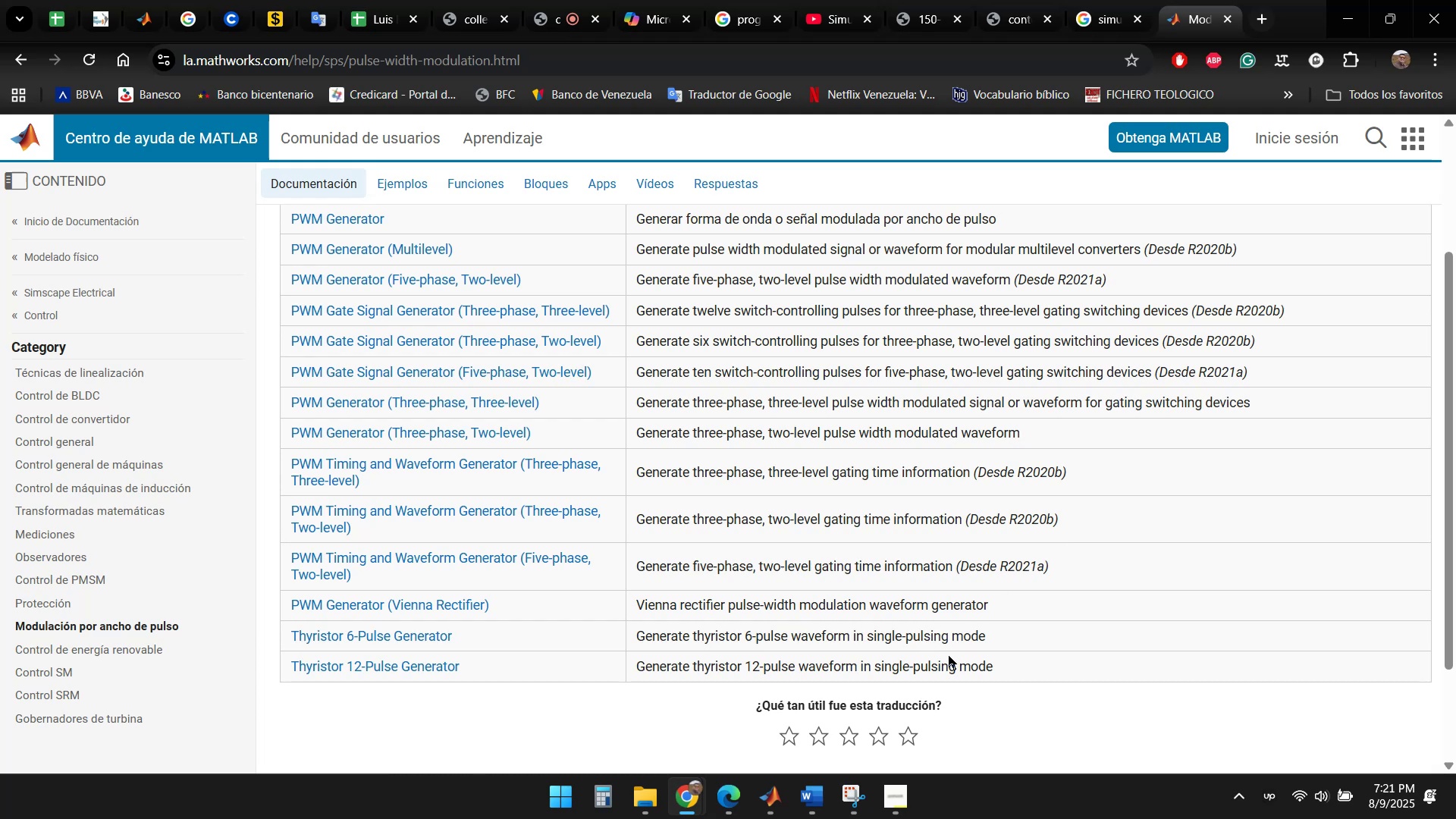 
left_click([1121, 526])
 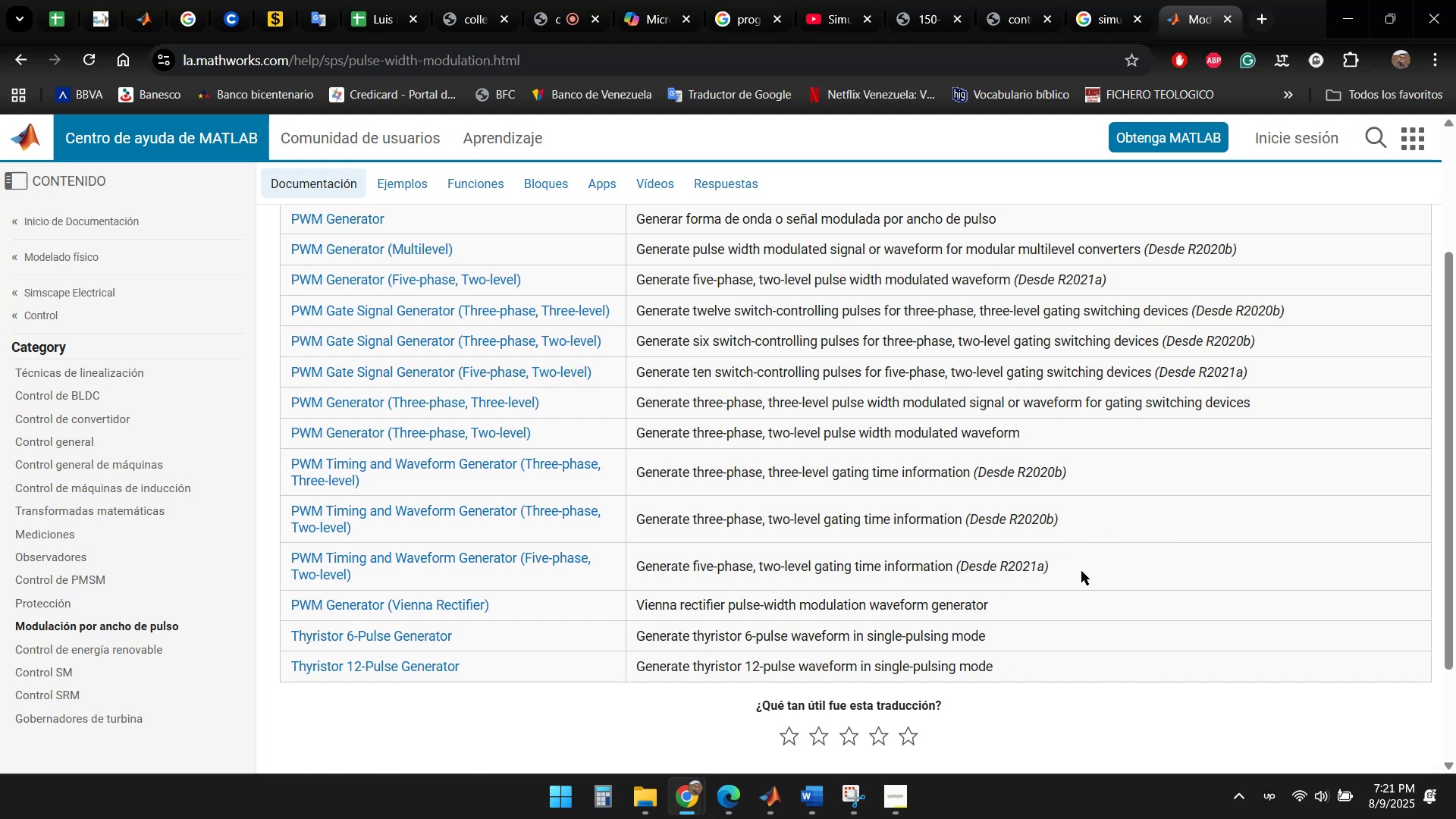 
scroll: coordinate [1113, 554], scroll_direction: up, amount: 1.0
 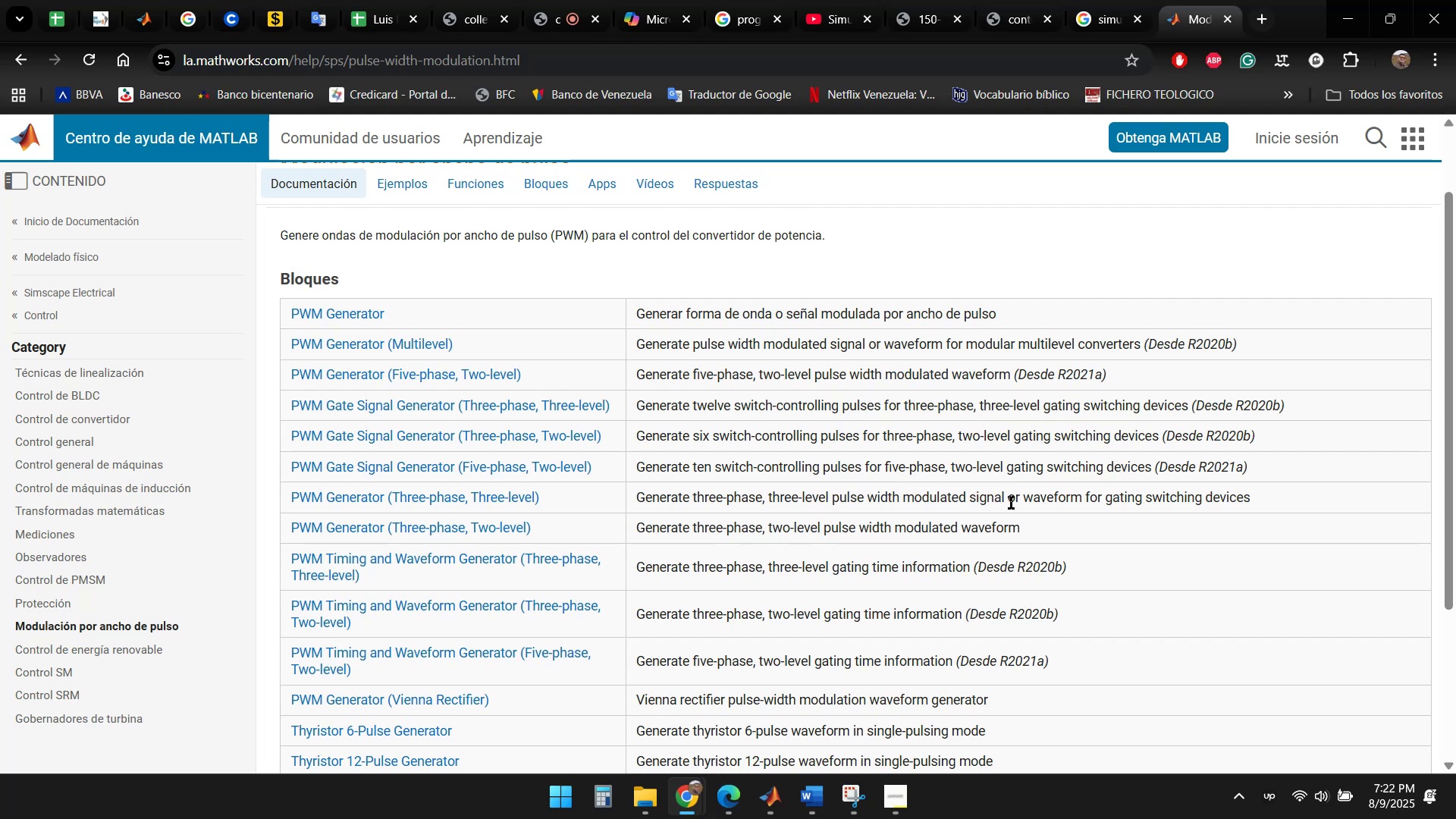 
wait(19.34)
 